 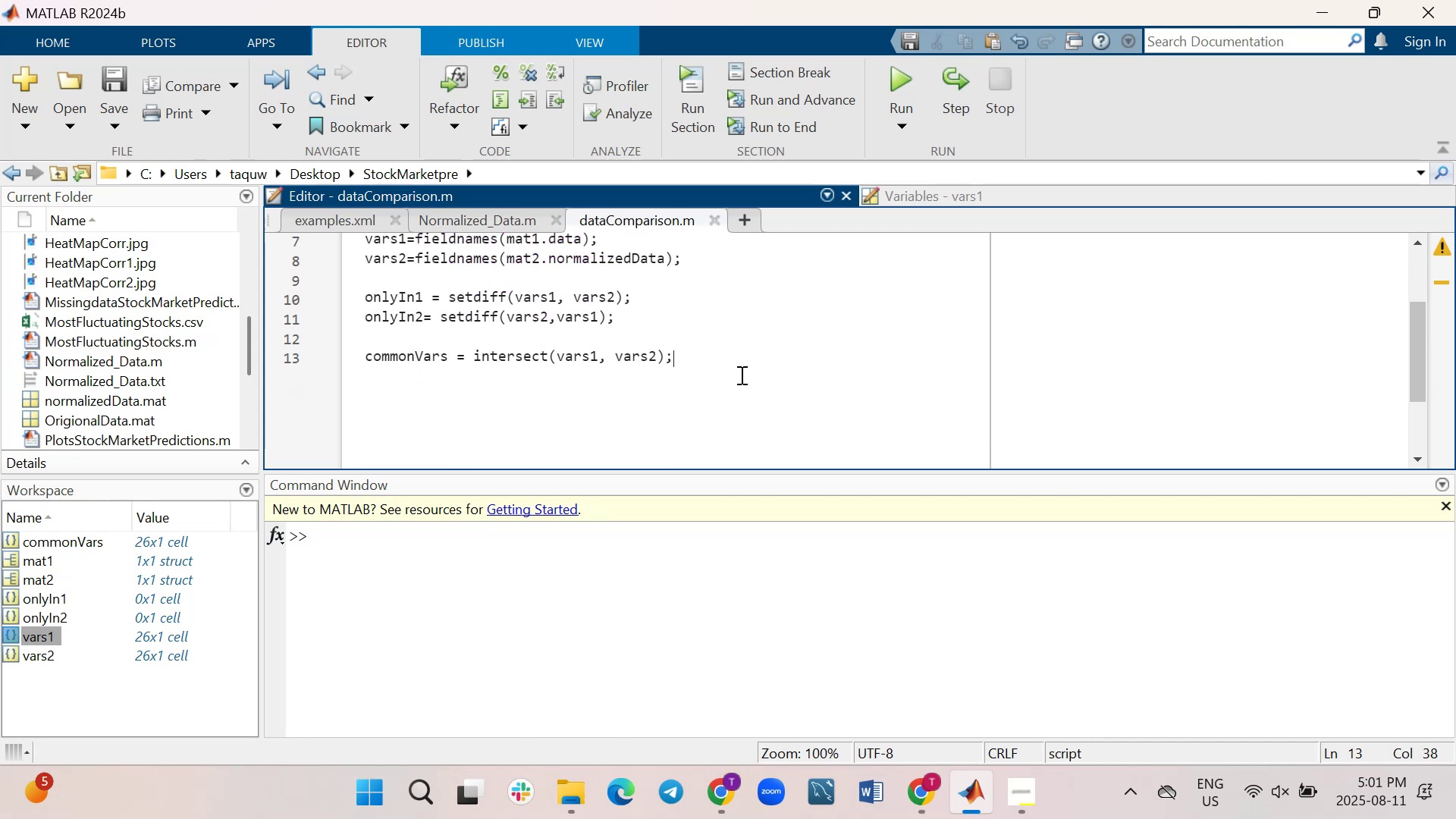 
left_click_drag(start_coordinate=[761, 471], to_coordinate=[759, 519])
 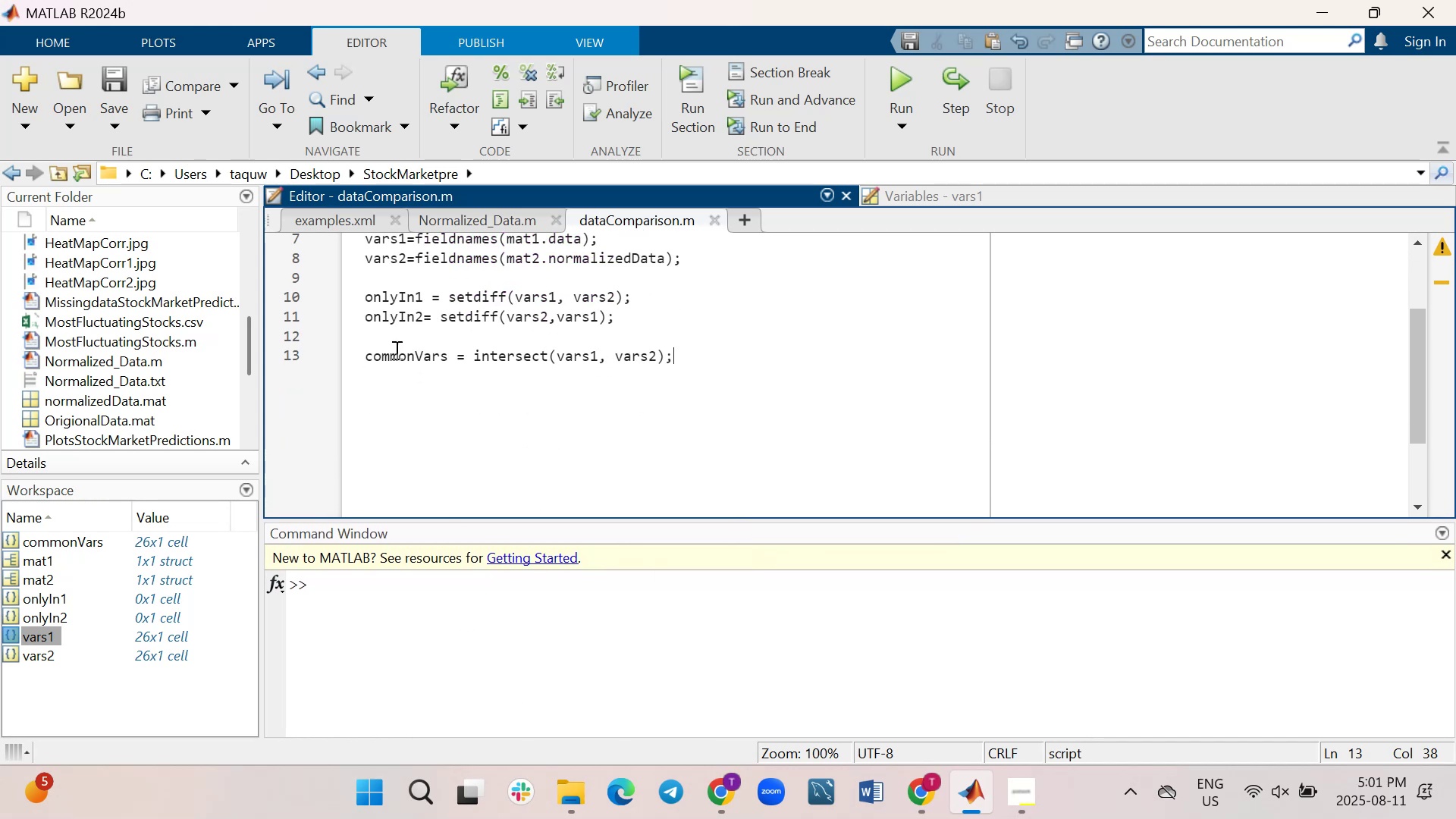 
left_click_drag(start_coordinate=[449, 358], to_coordinate=[352, 351])
 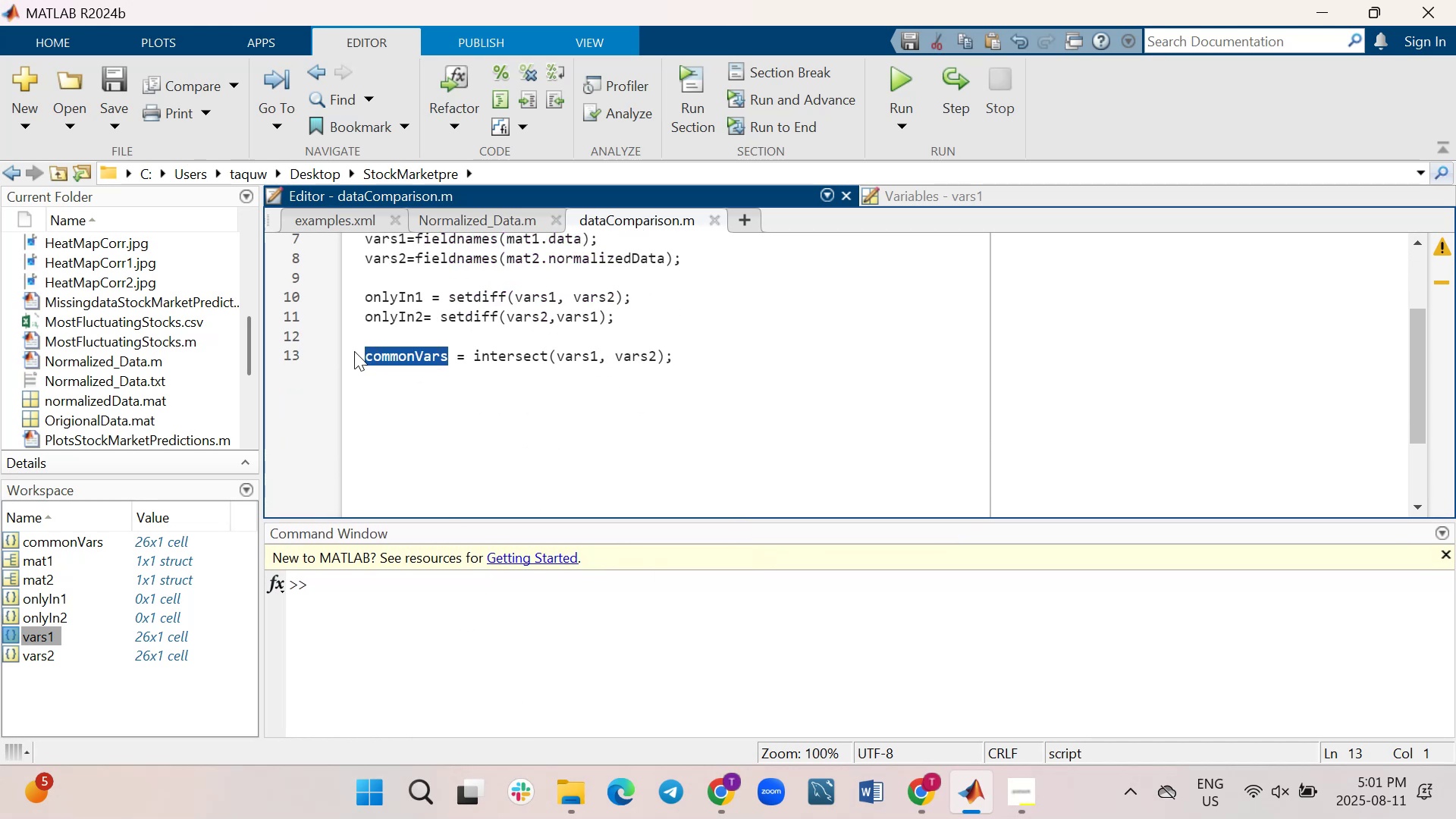 
key(Control+ControlLeft)
 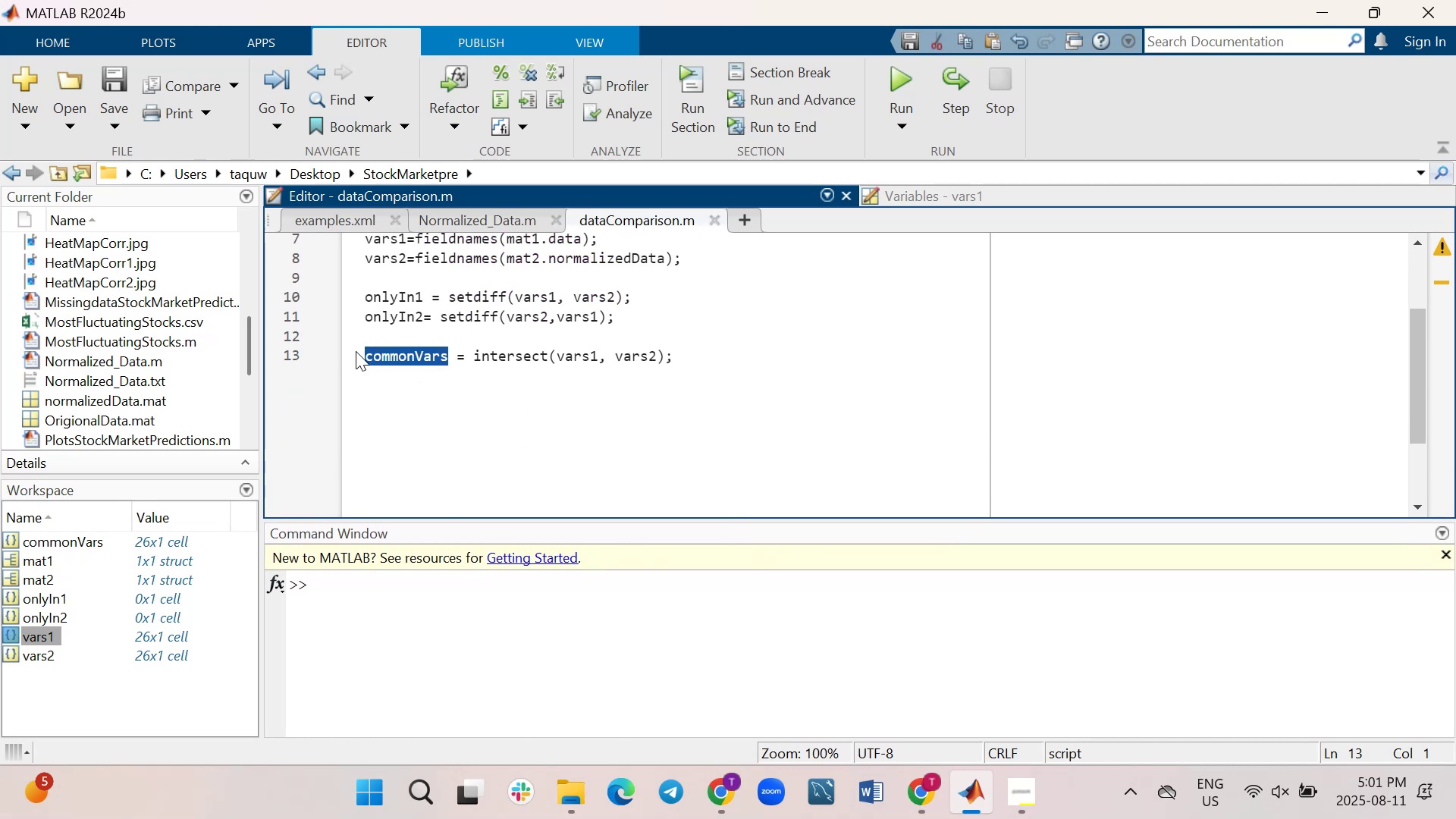 
key(Control+C)
 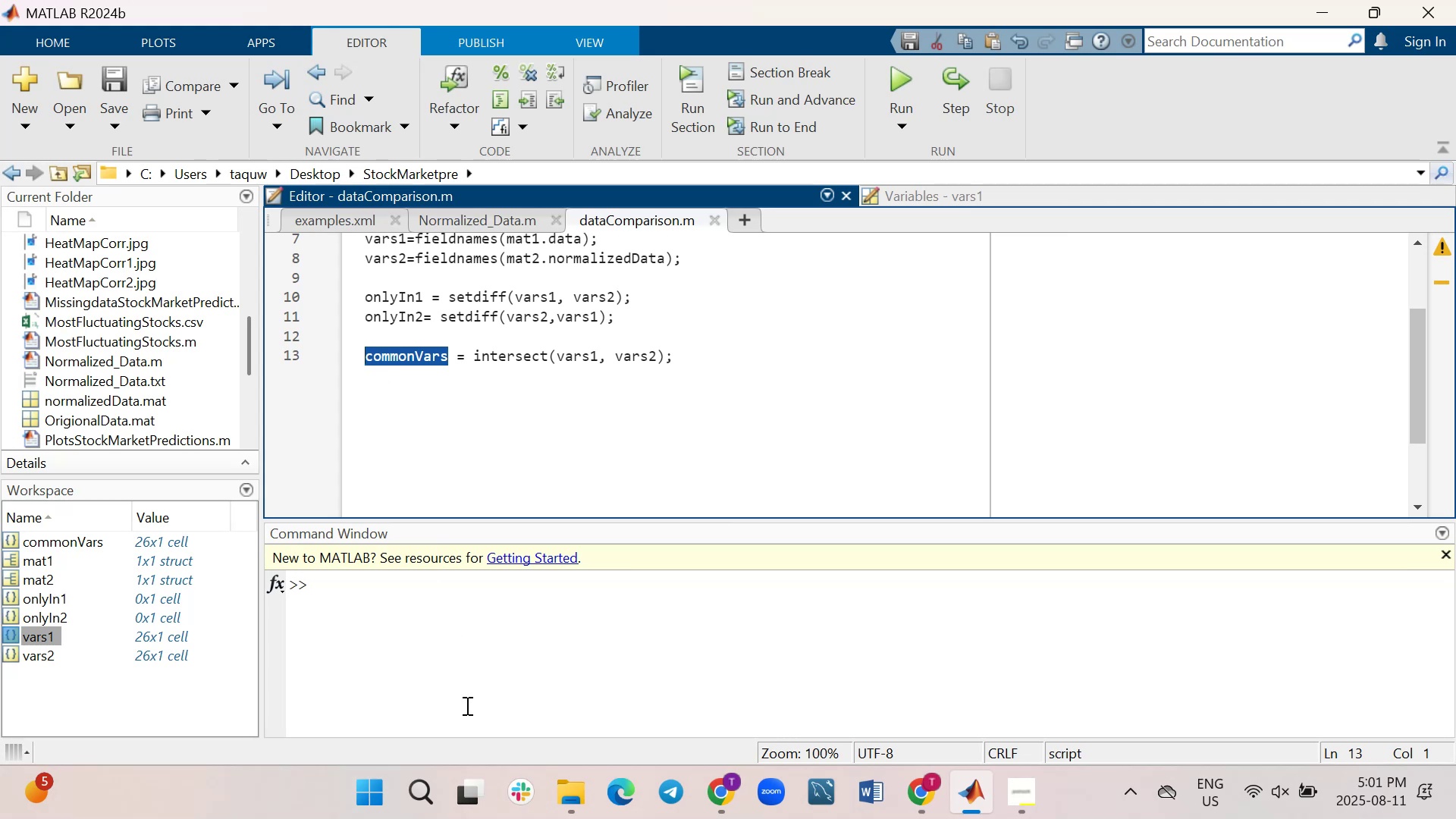 
left_click([431, 624])
 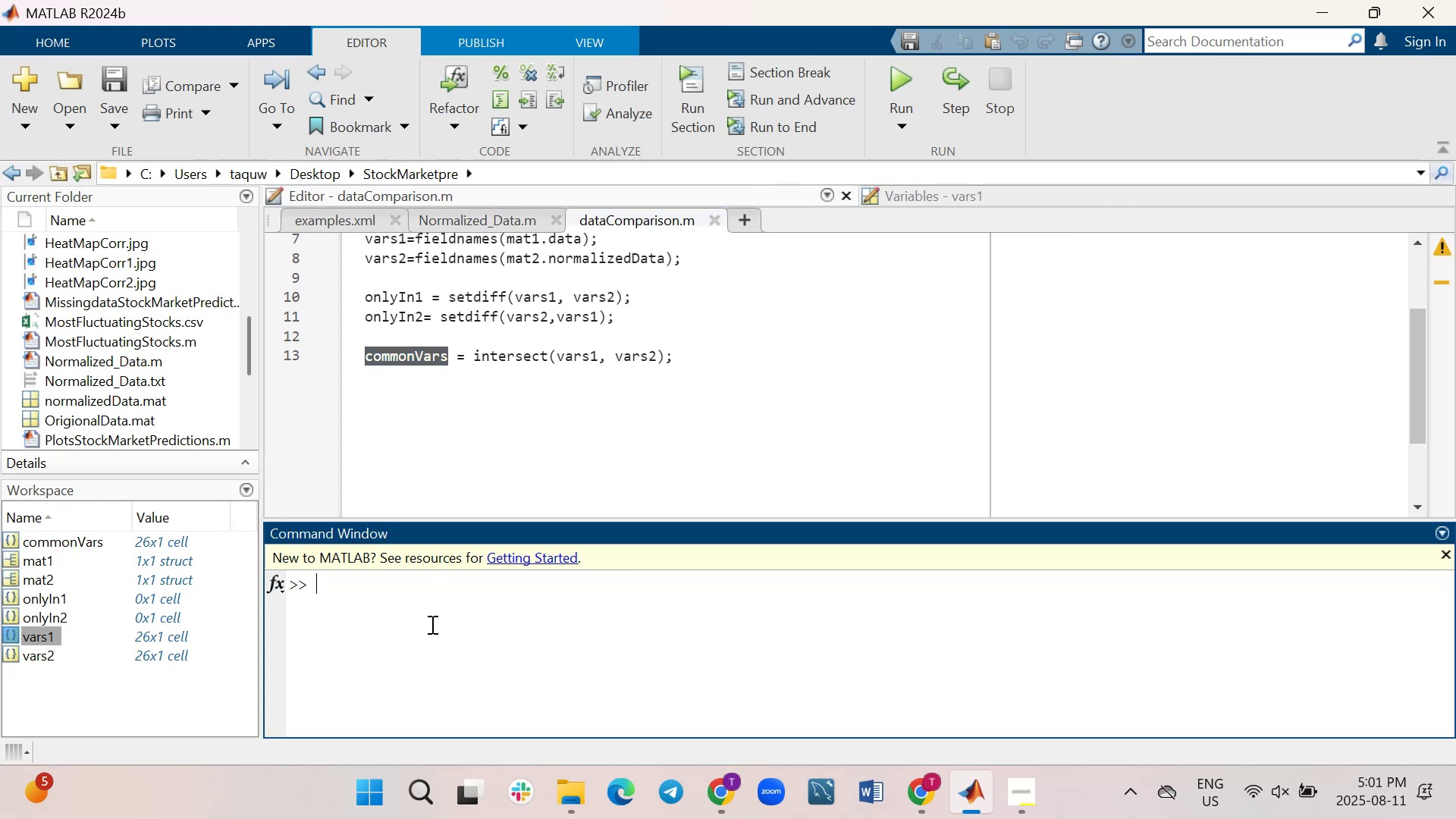 
key(Control+V)
 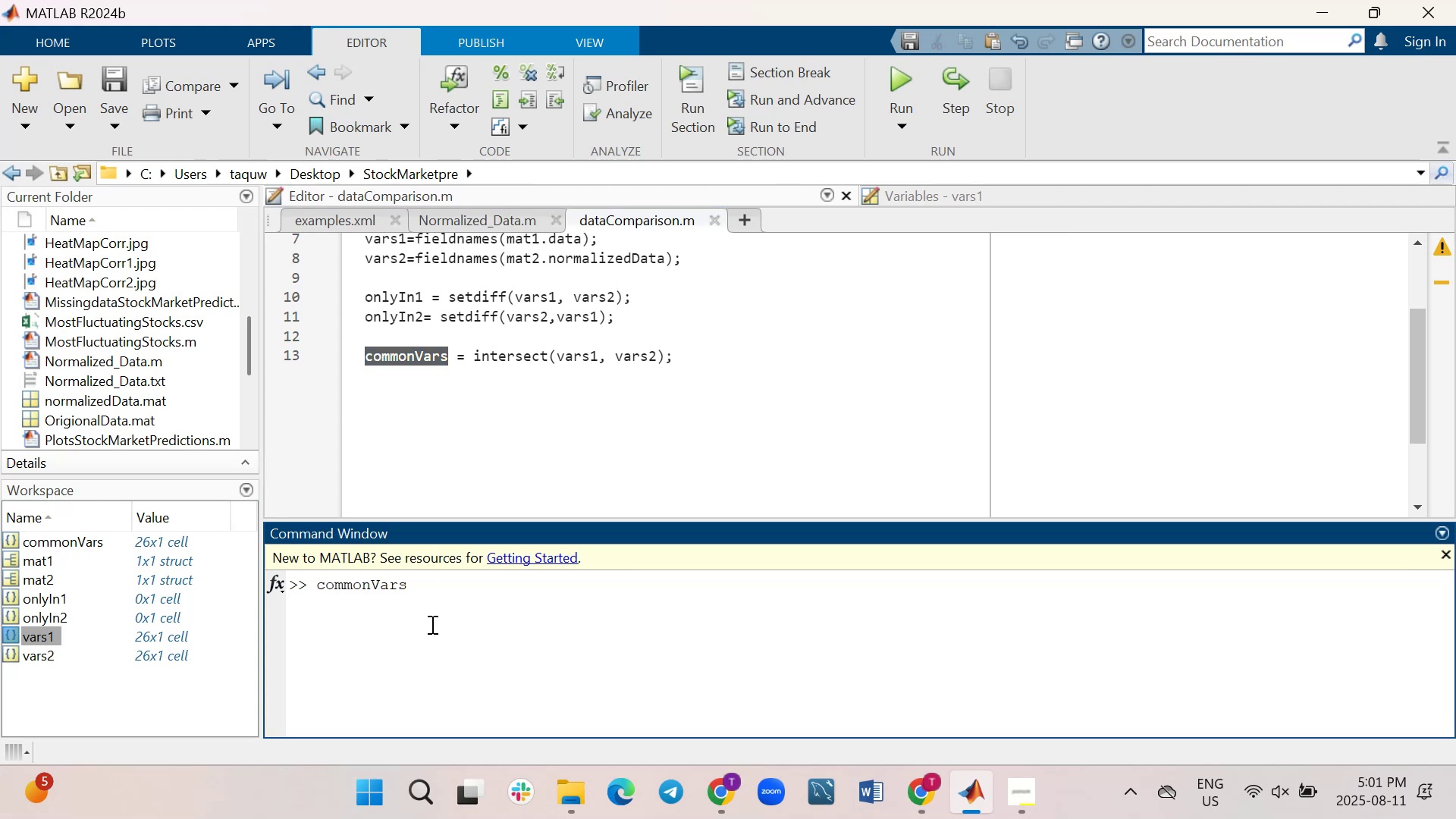 
key(Enter)
 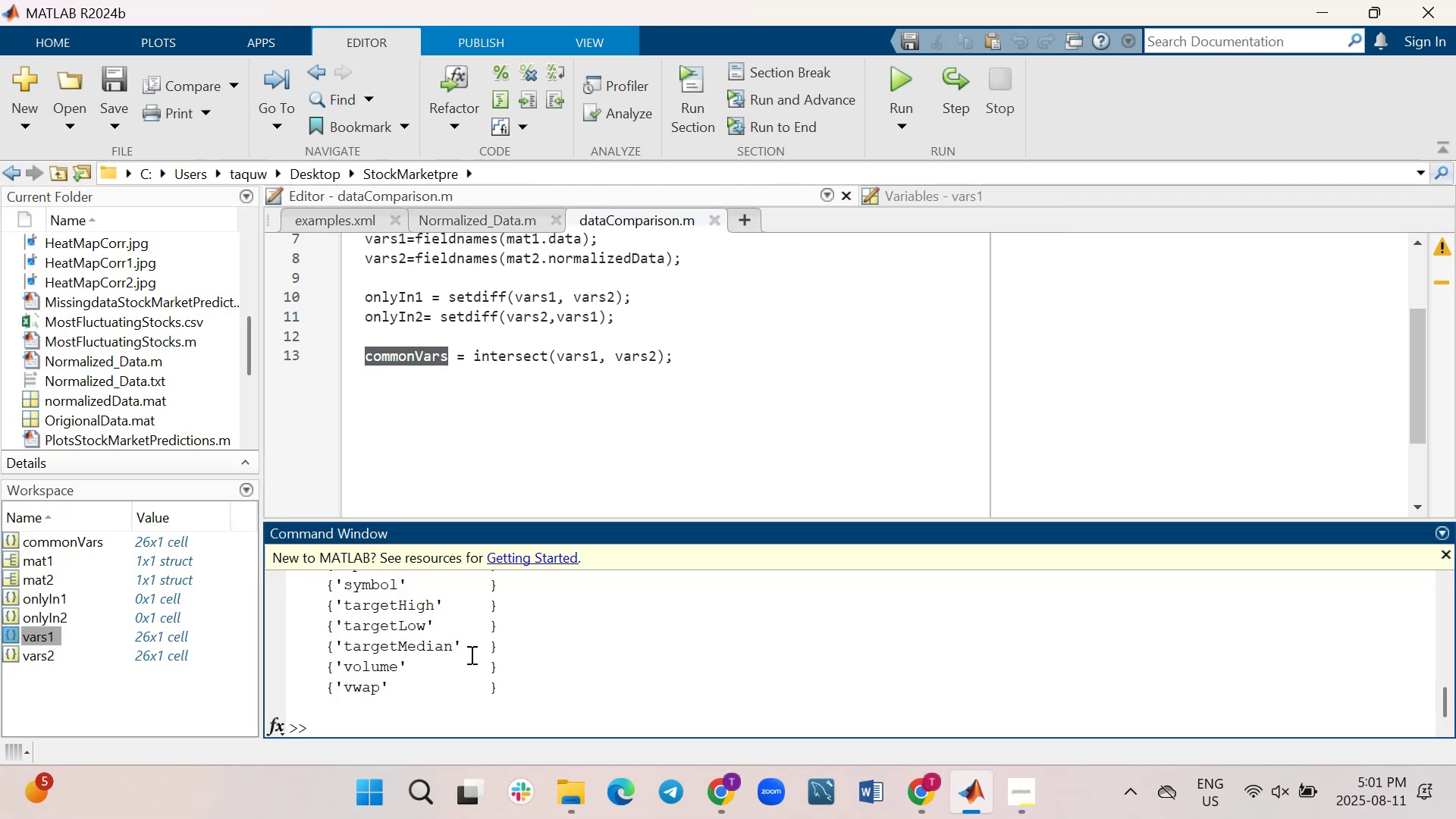 
scroll: coordinate [472, 654], scroll_direction: up, amount: 5.0
 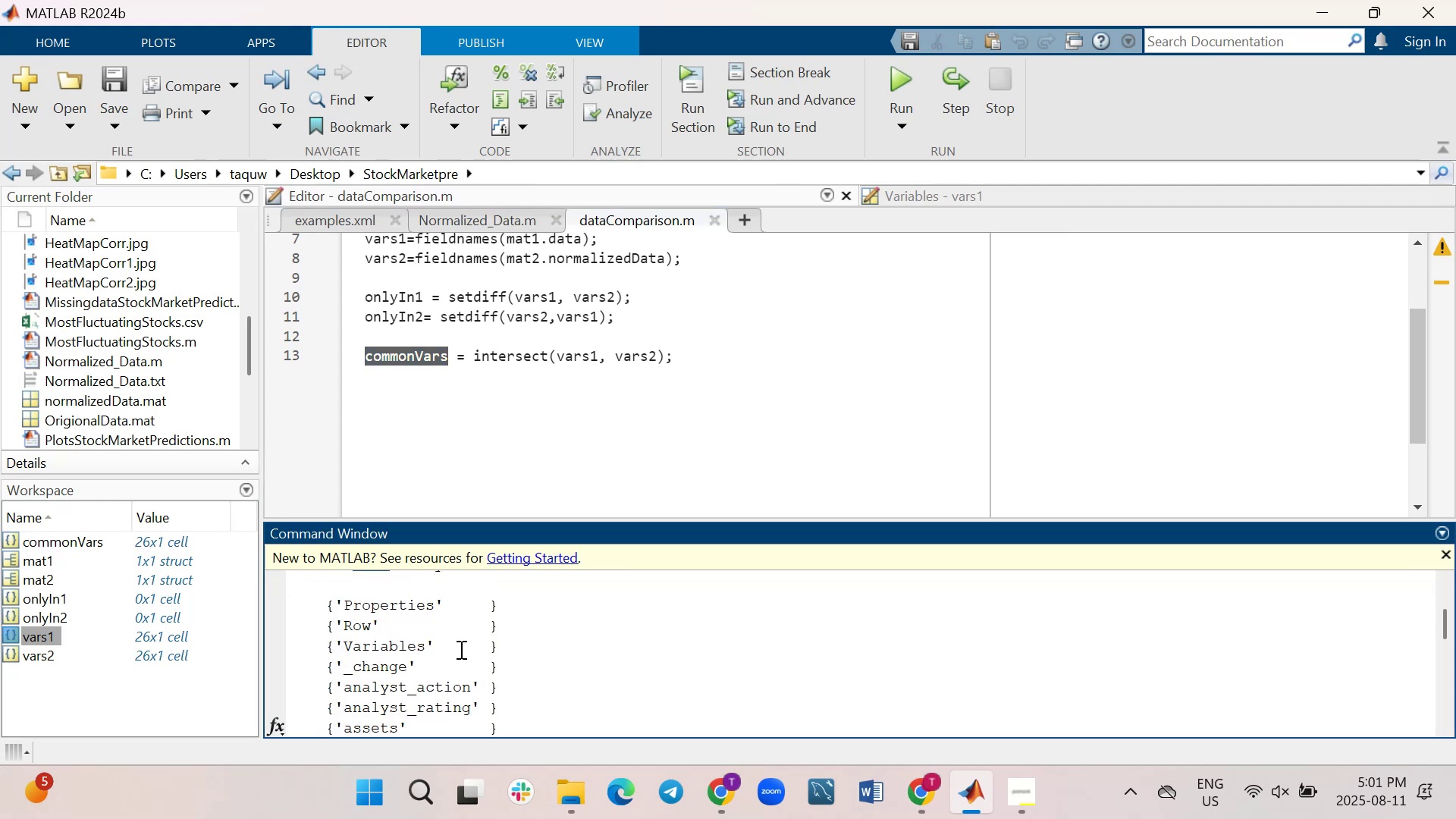 
scroll: coordinate [532, 642], scroll_direction: down, amount: 10.0
 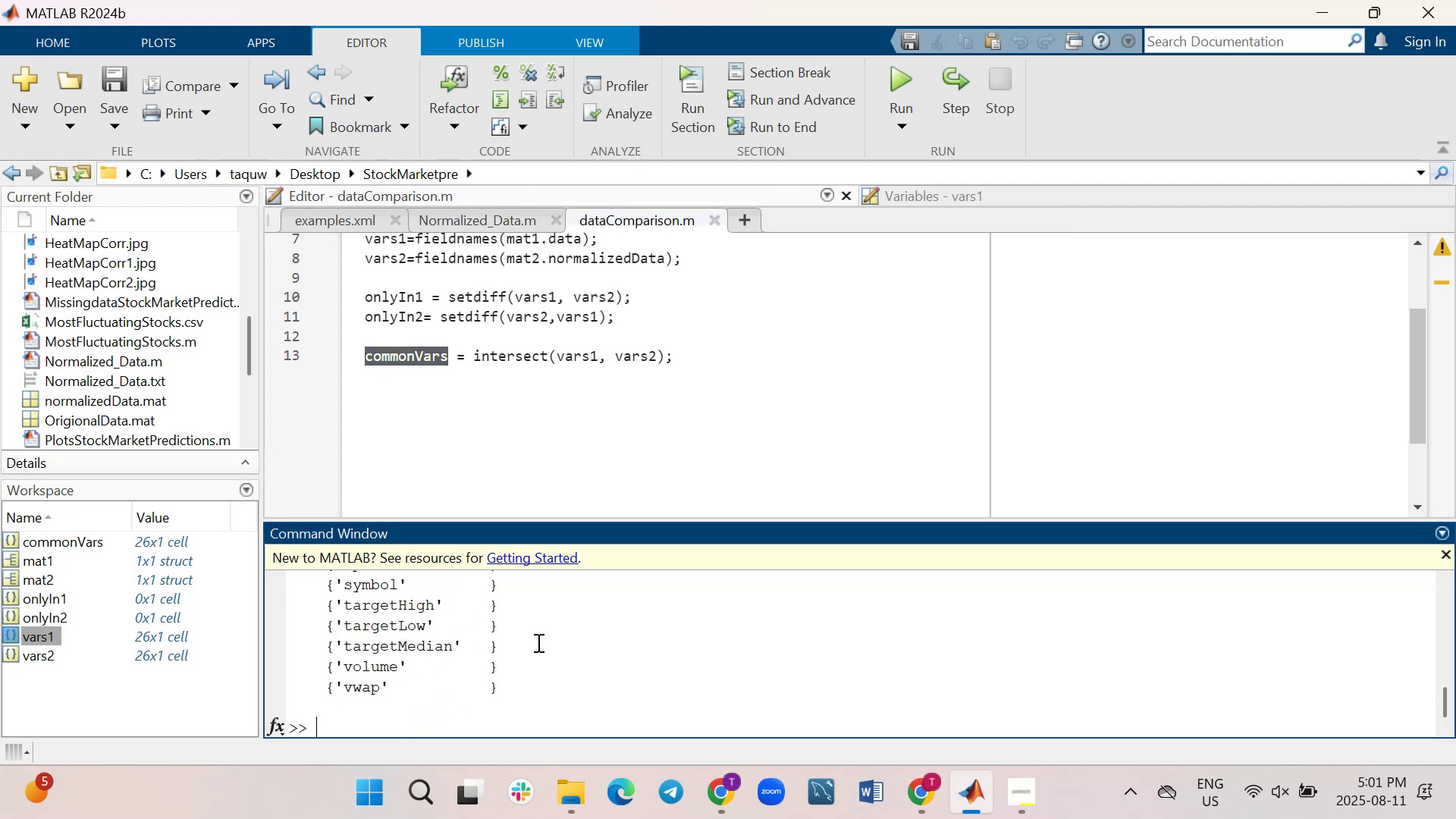 
type(len()
 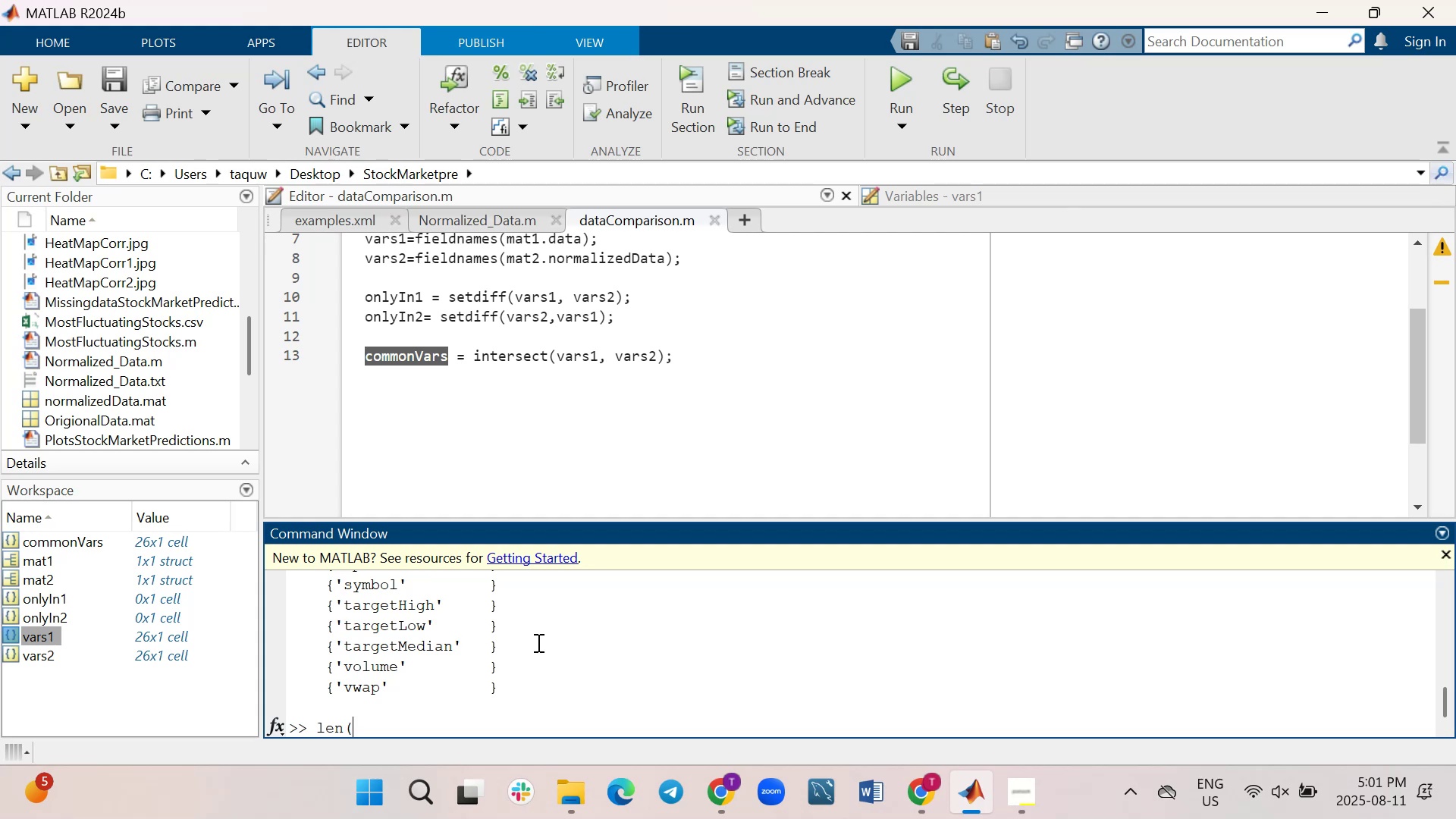 
key(Control+V)
 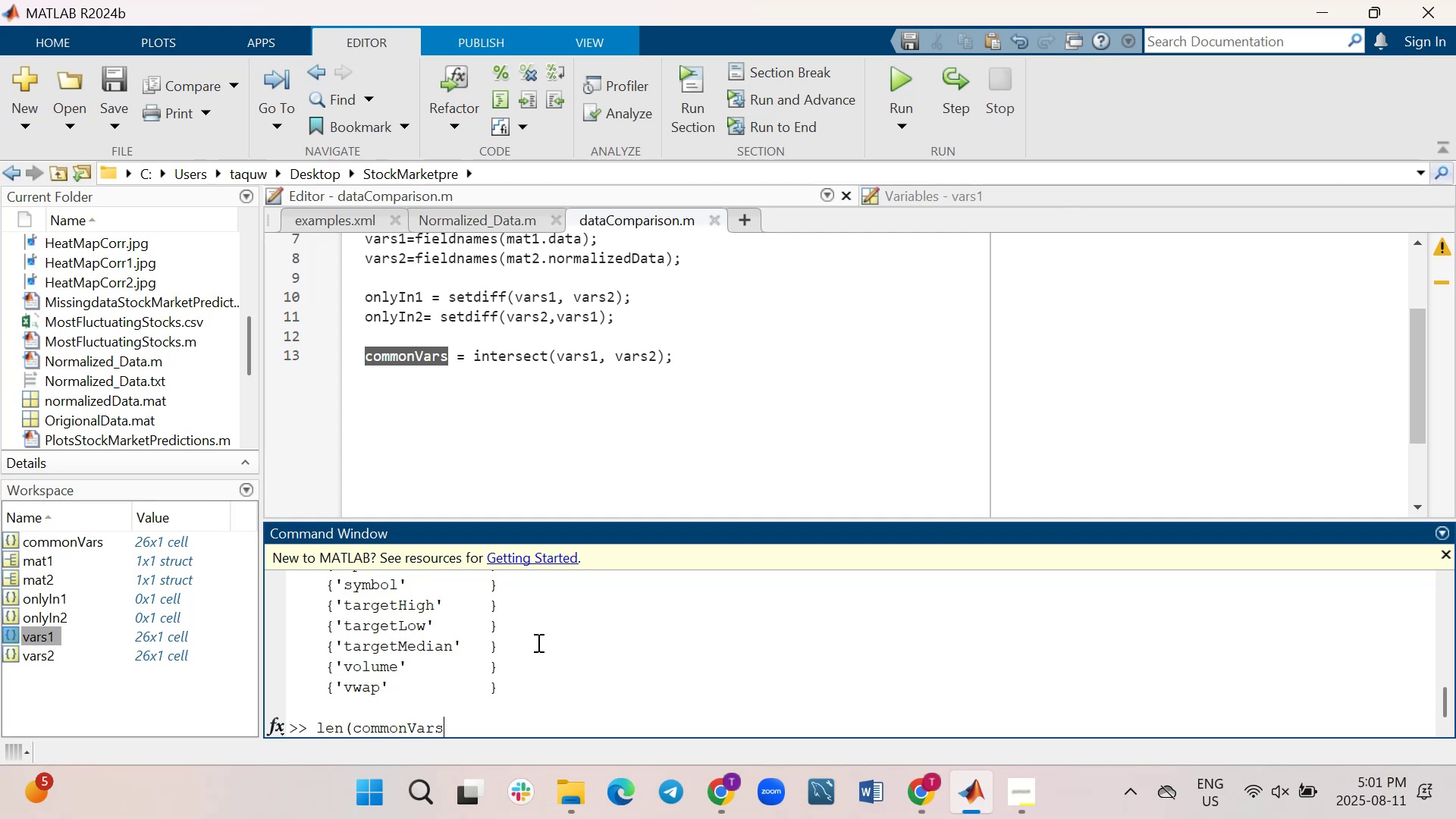 
key(Shift+0)
 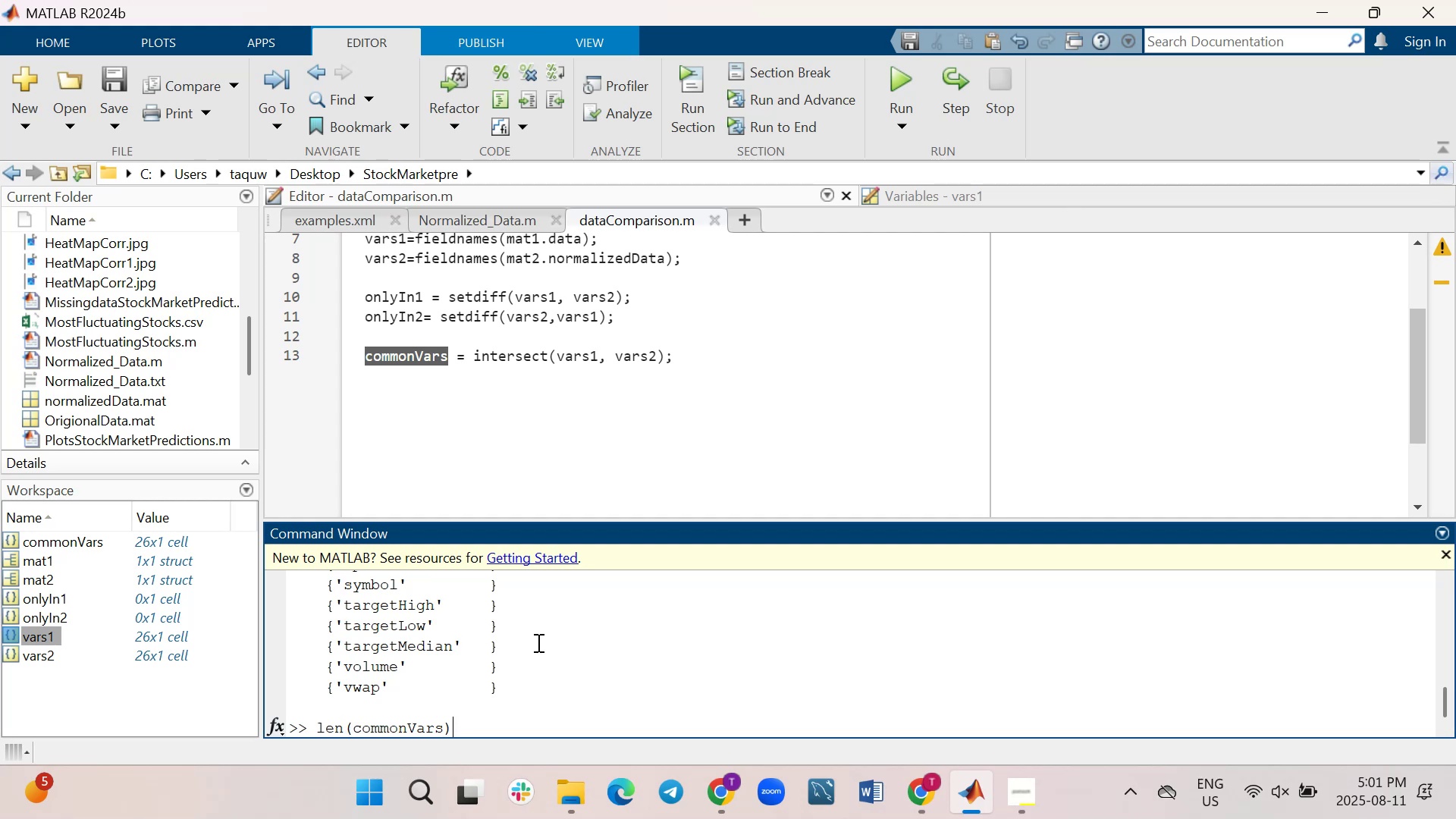 
key(Enter)
 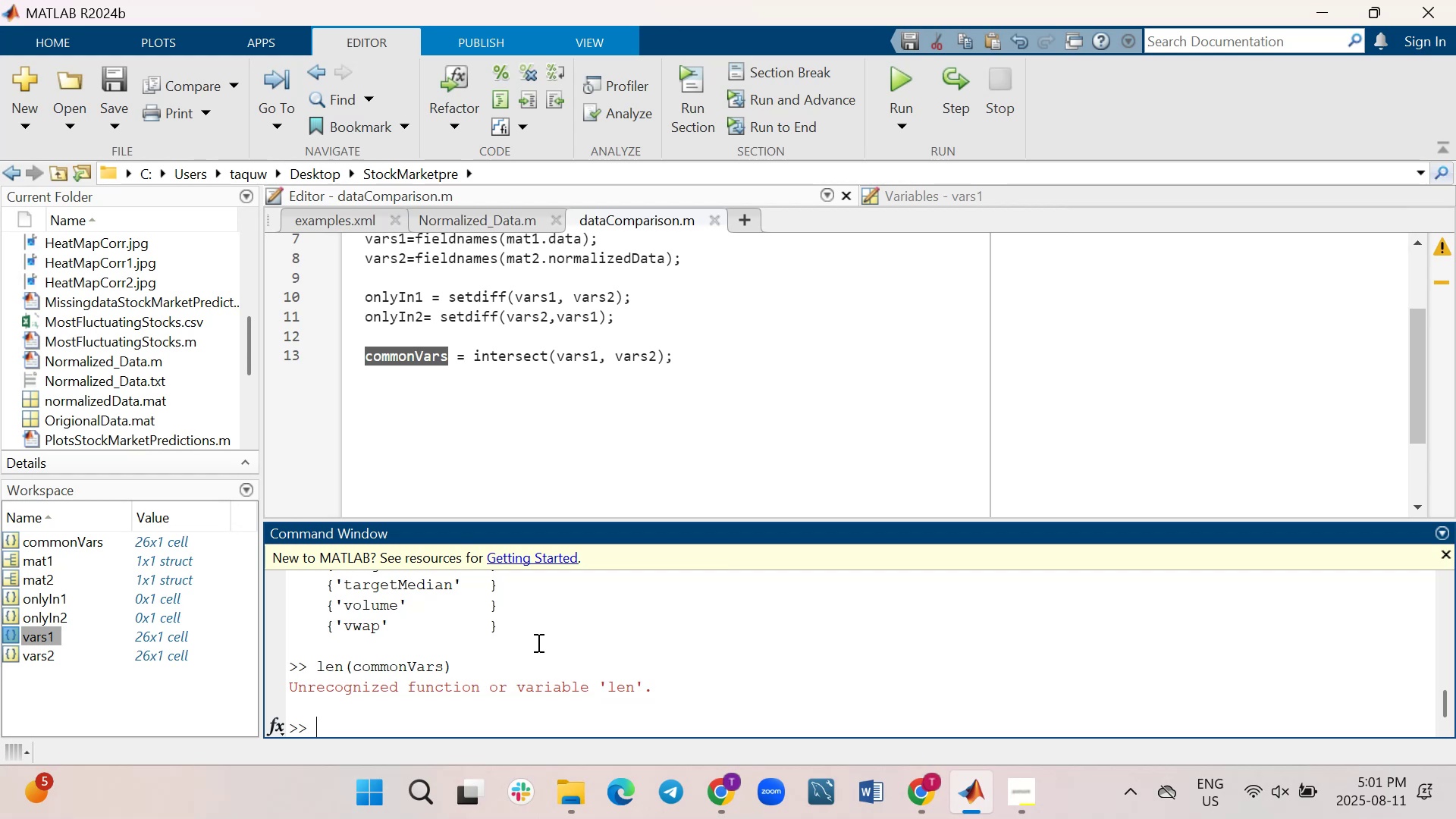 
wait(5.94)
 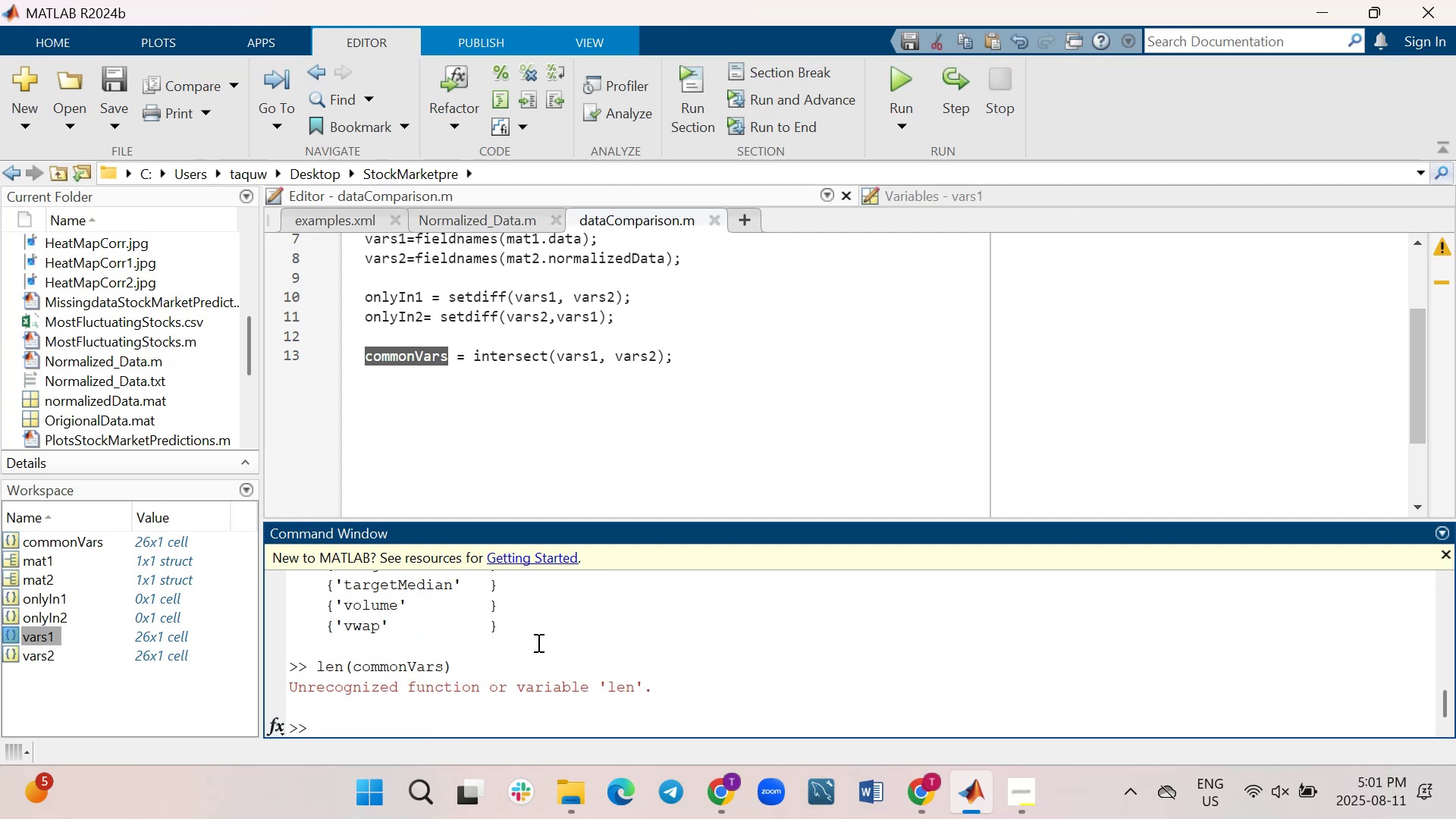 
type(count()
 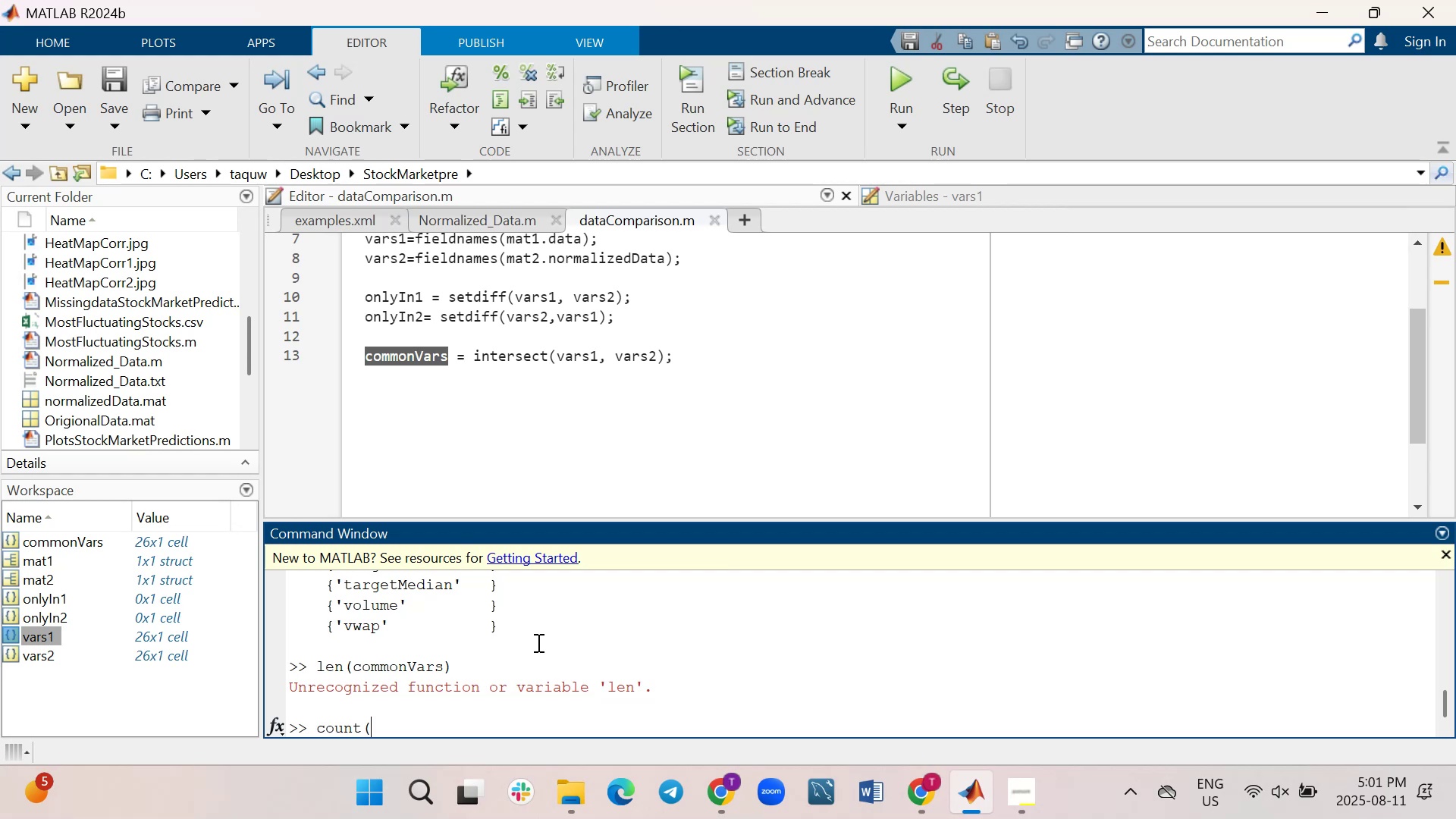 
key(Control+ControlLeft)
 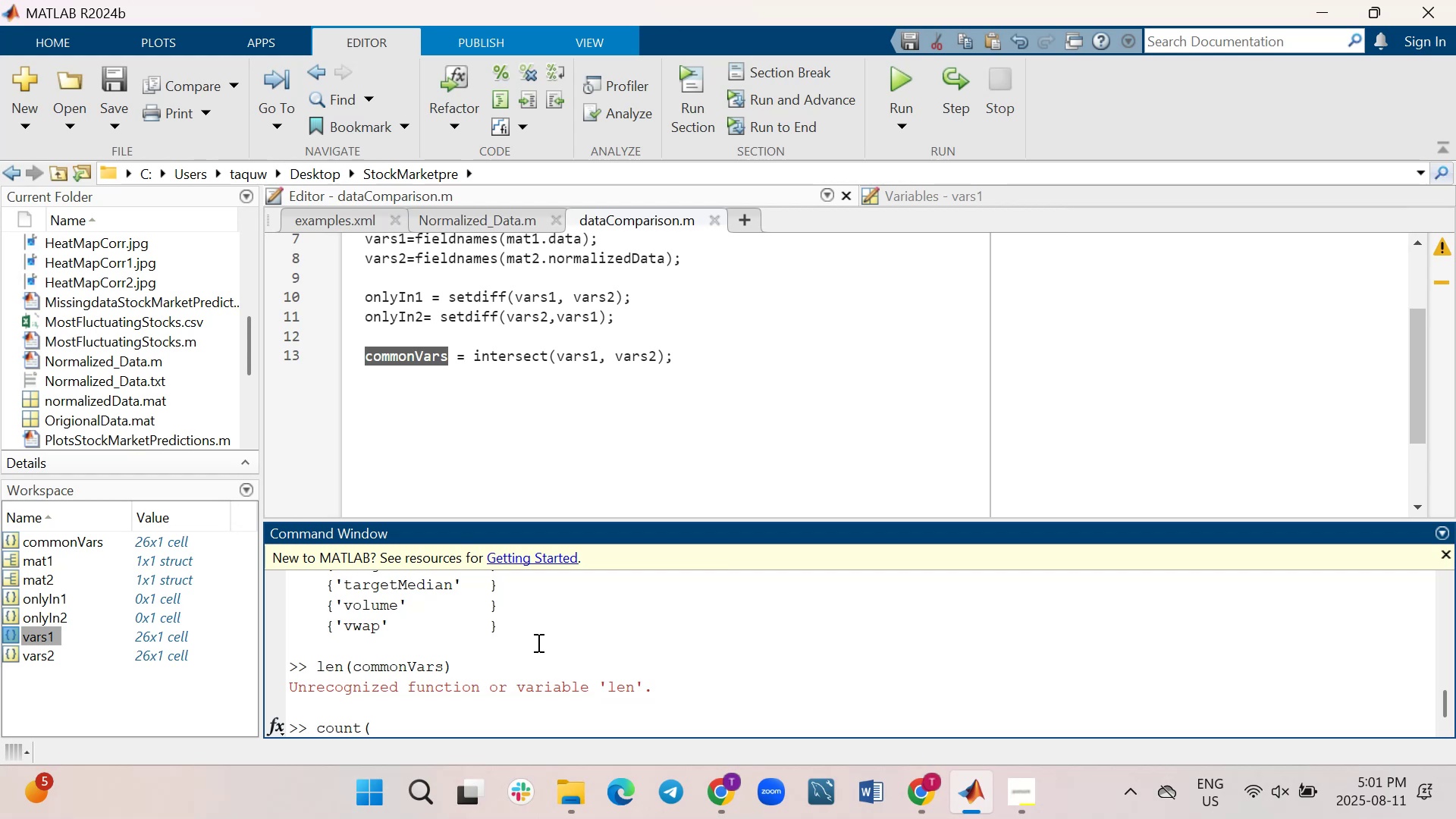 
key(Control+V)
 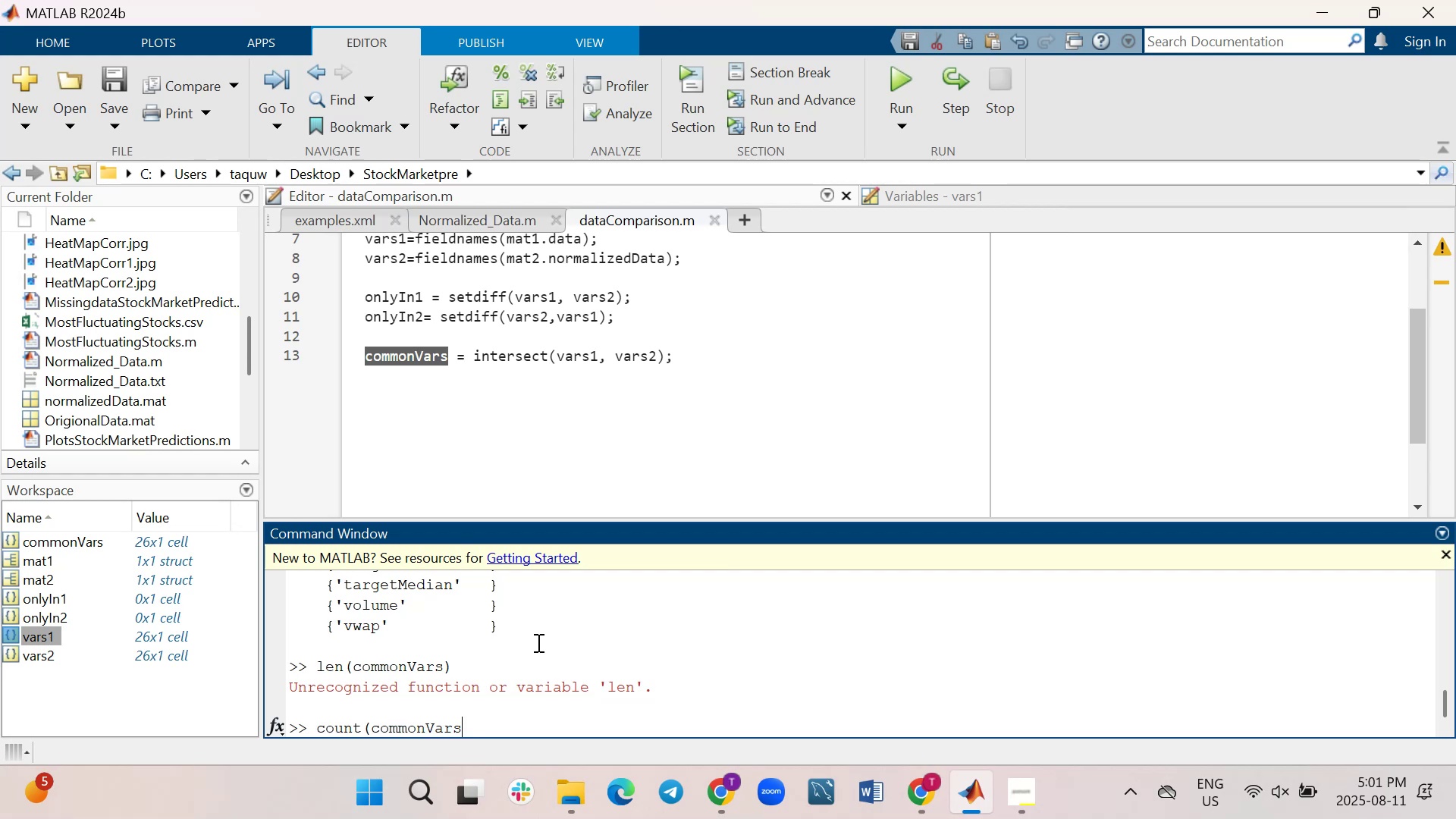 
key(Shift+ShiftRight)
 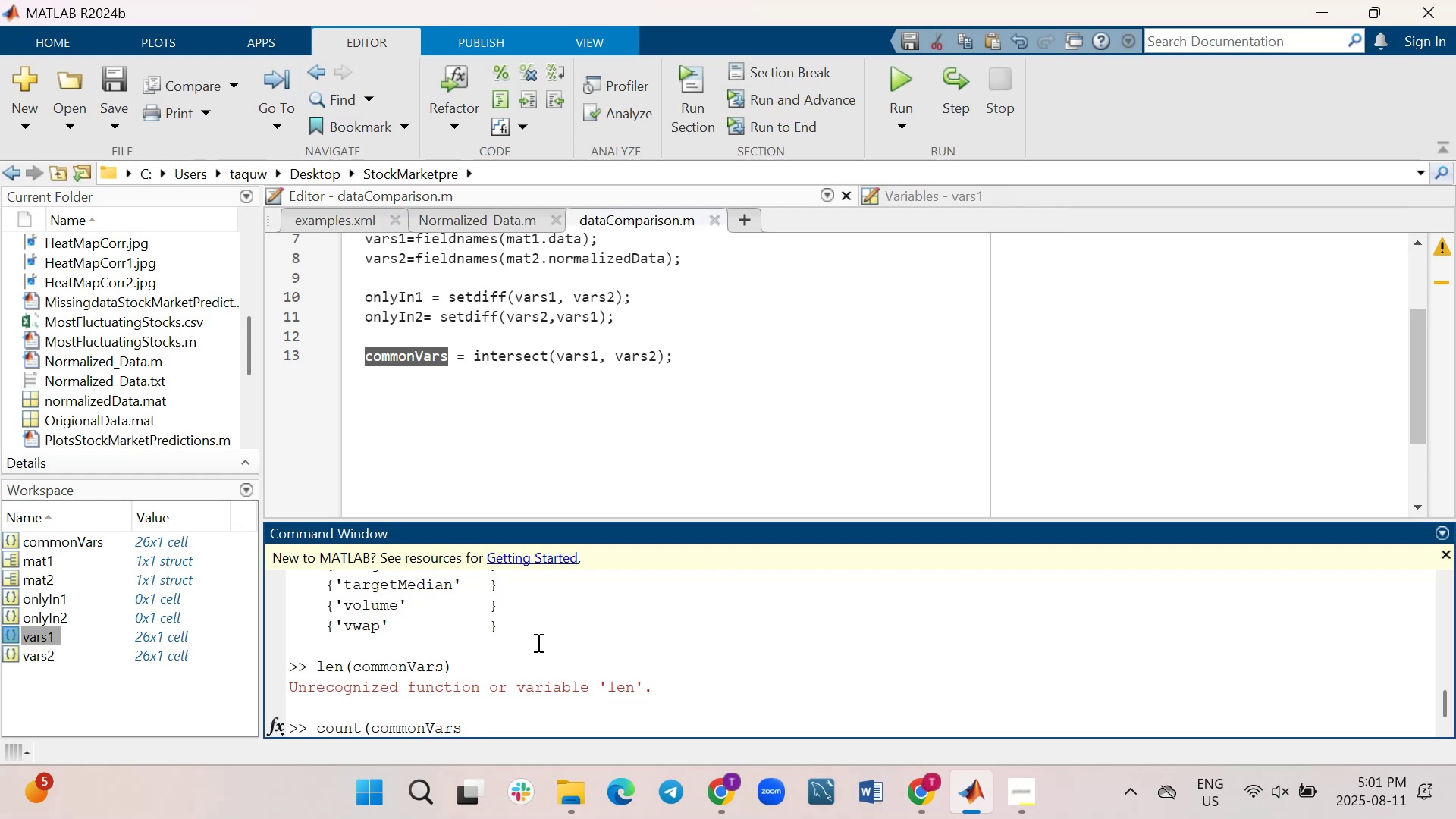 
key(Shift+0)
 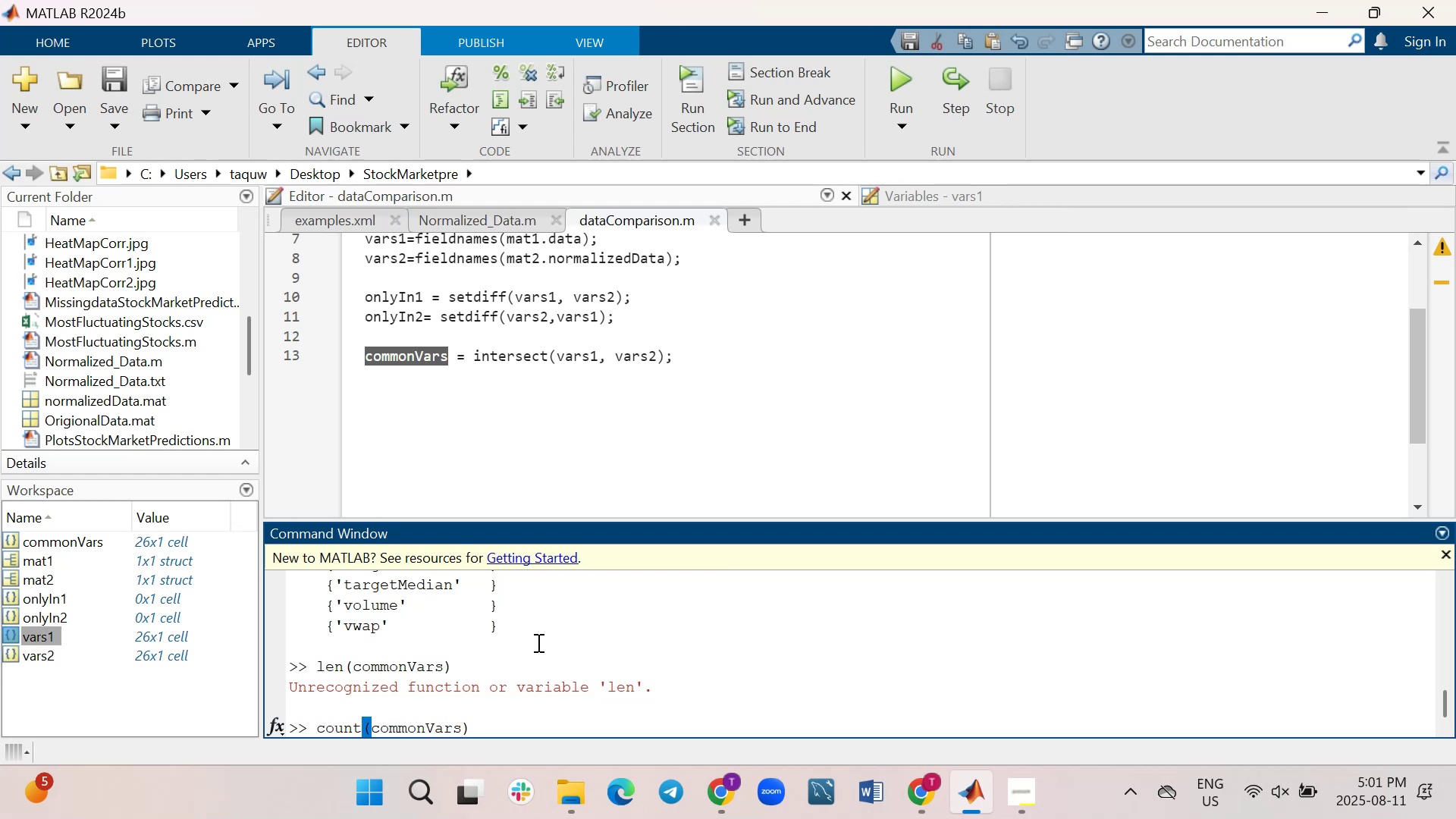 
key(Enter)
 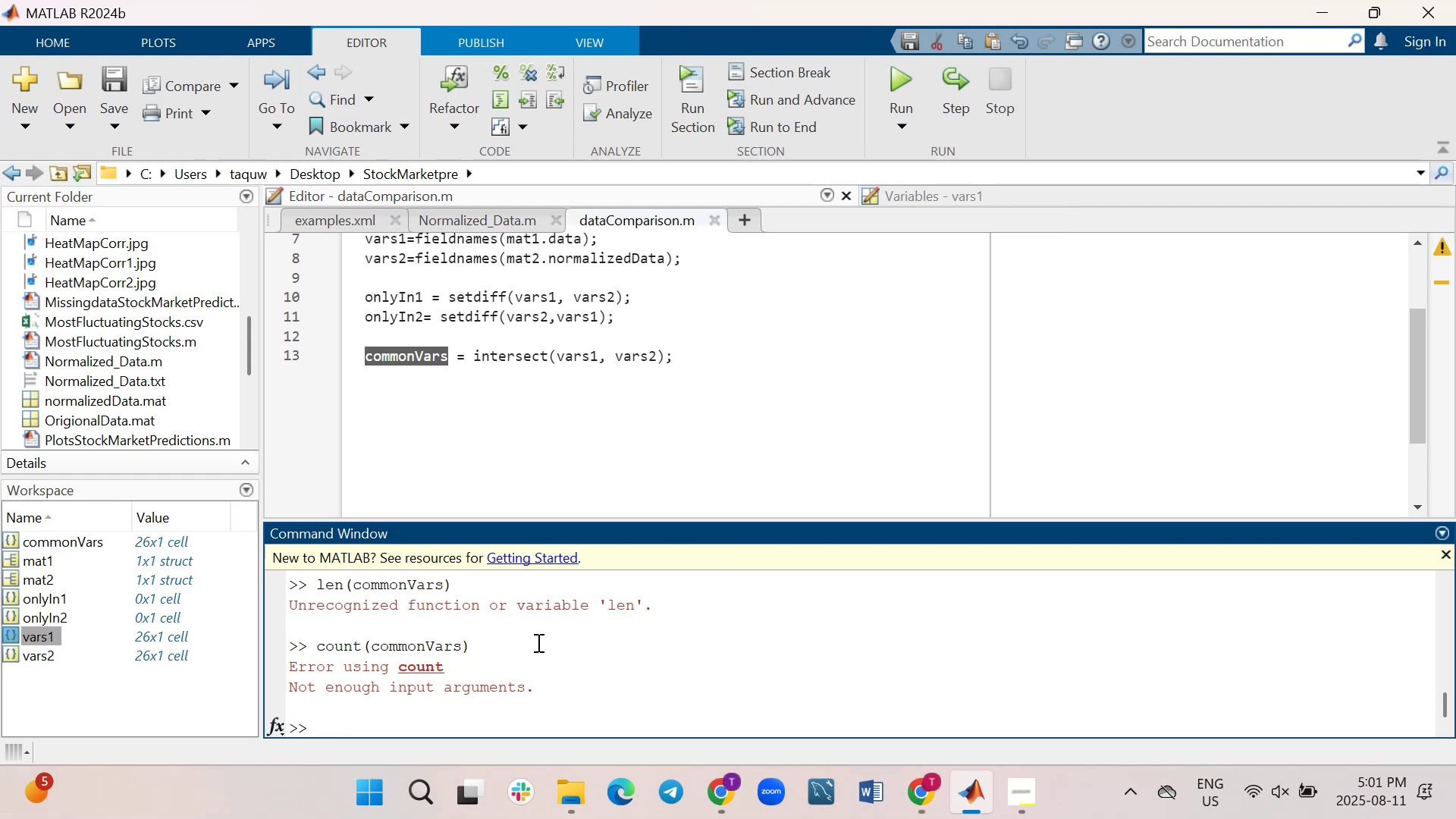 
wait(7.06)
 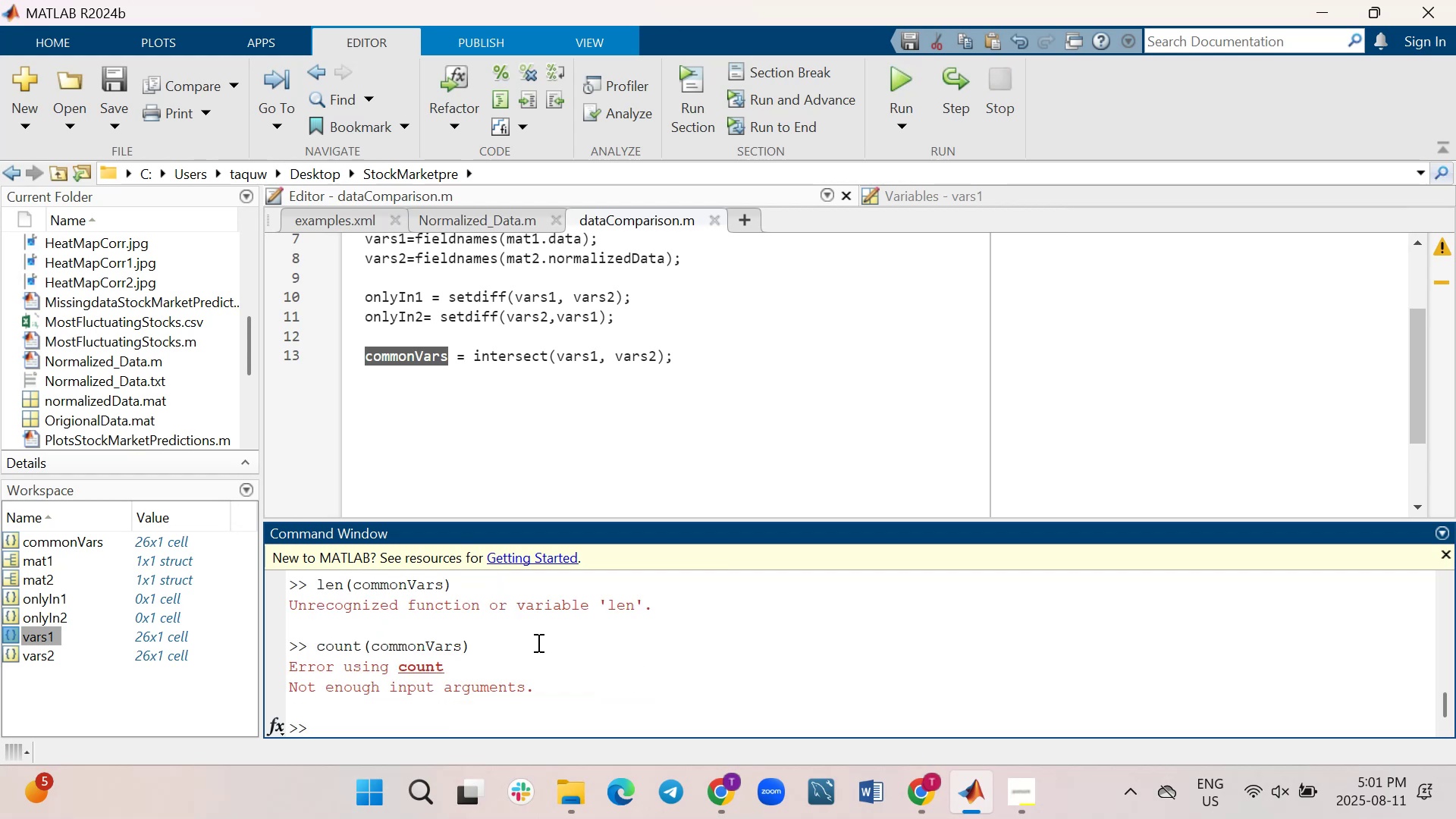 
type(length()
 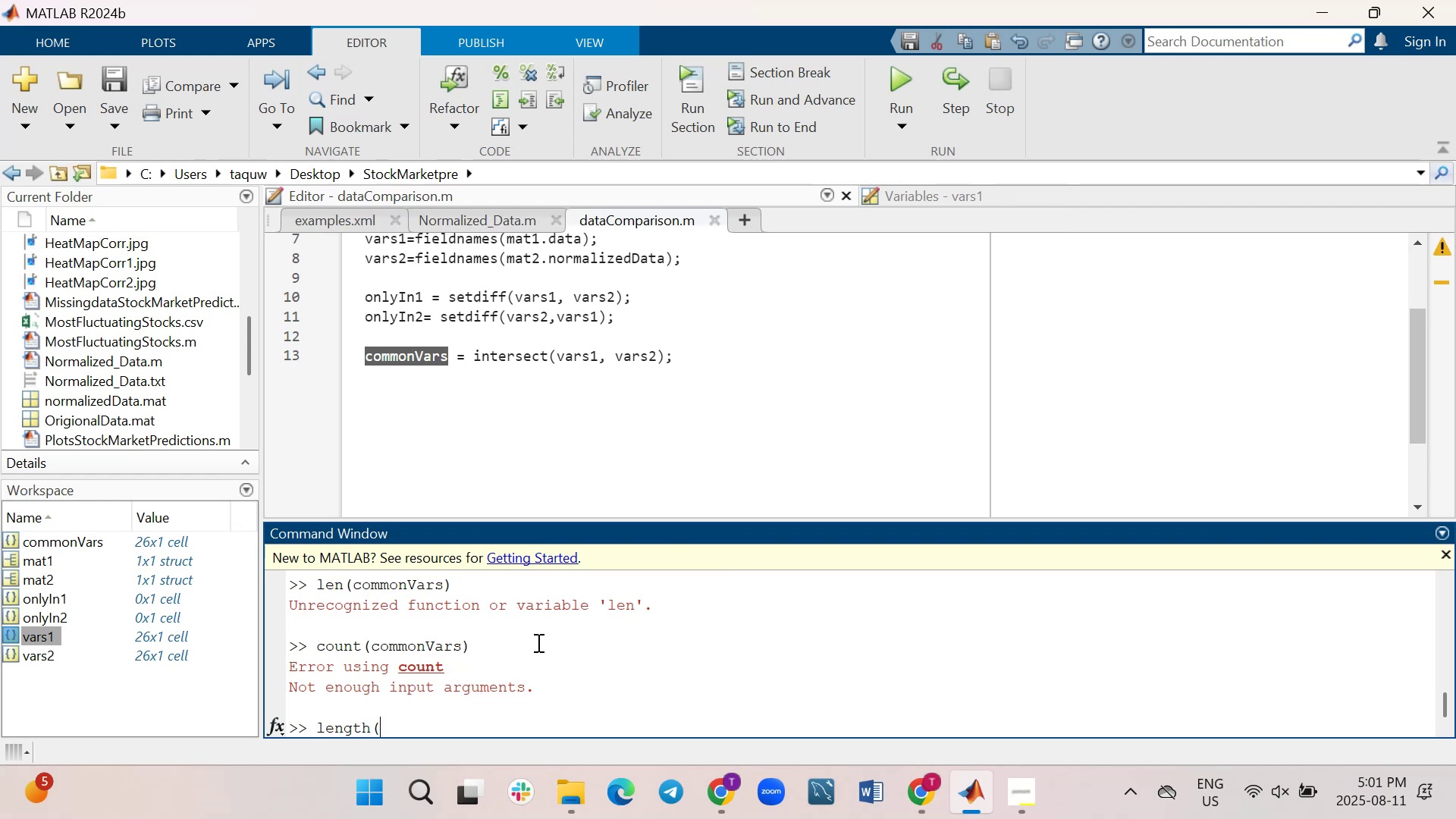 
key(Control+ControlLeft)
 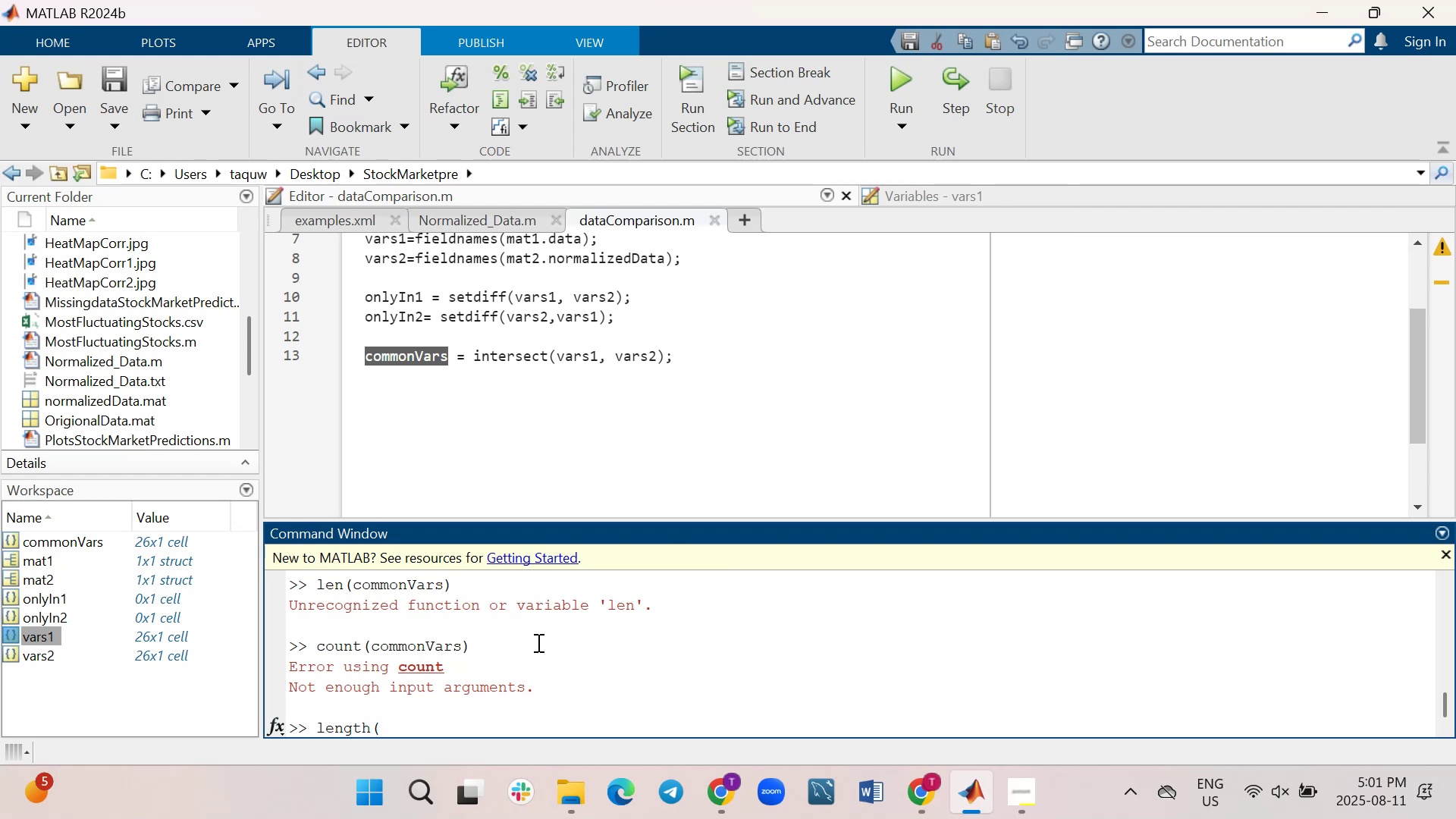 
key(Control+V)
 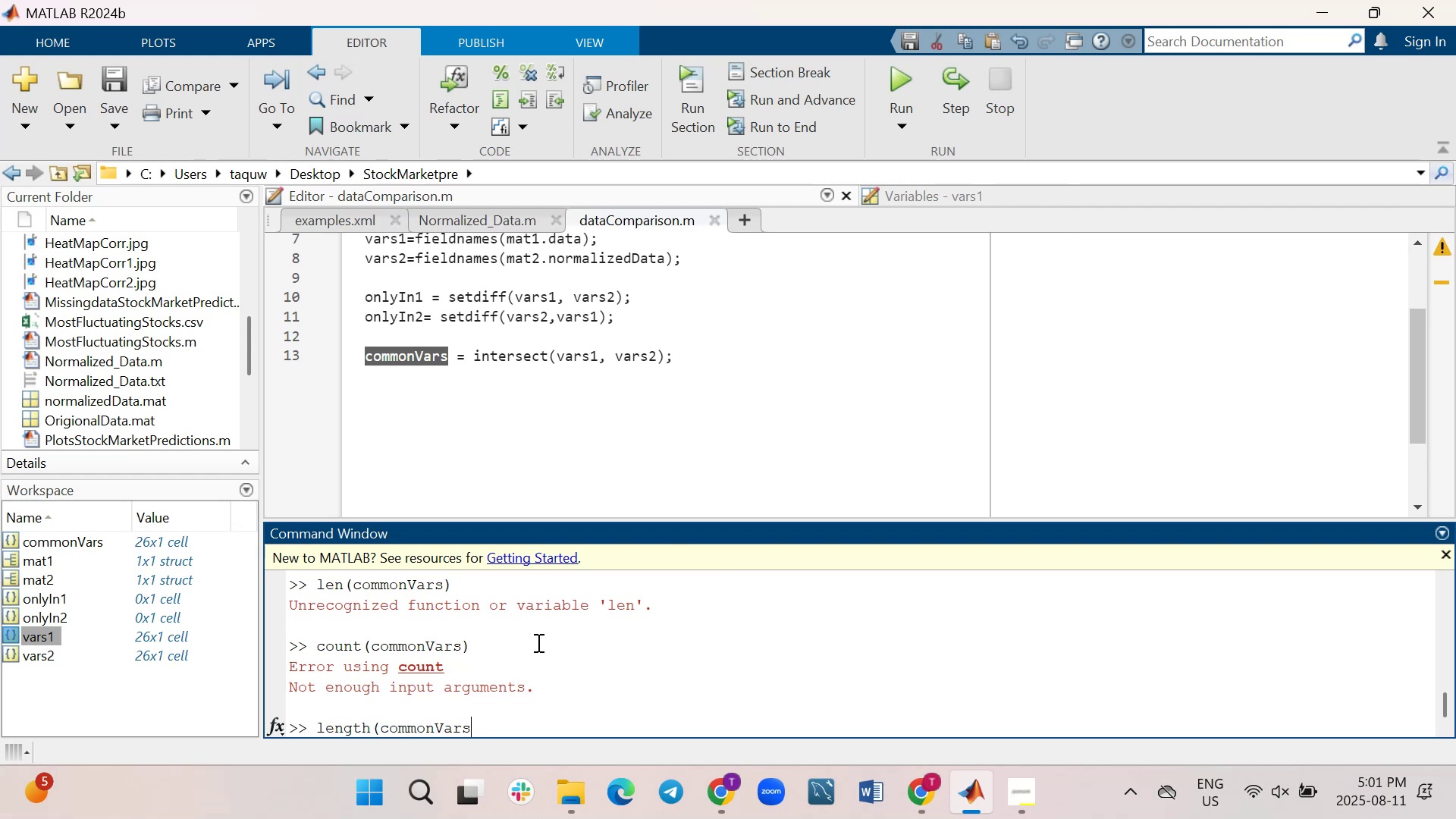 
key(Shift+ShiftRight)
 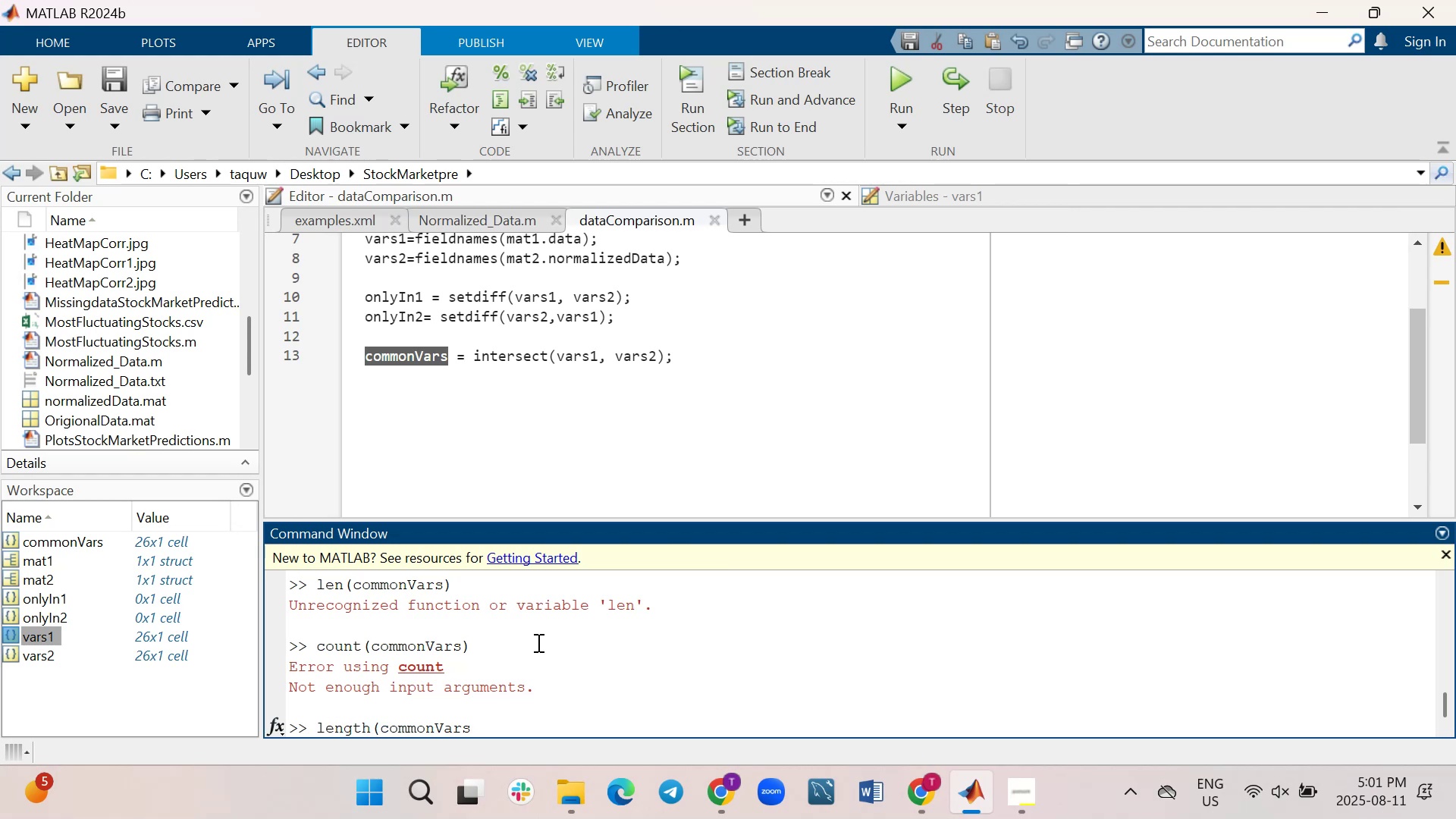 
key(Shift+0)
 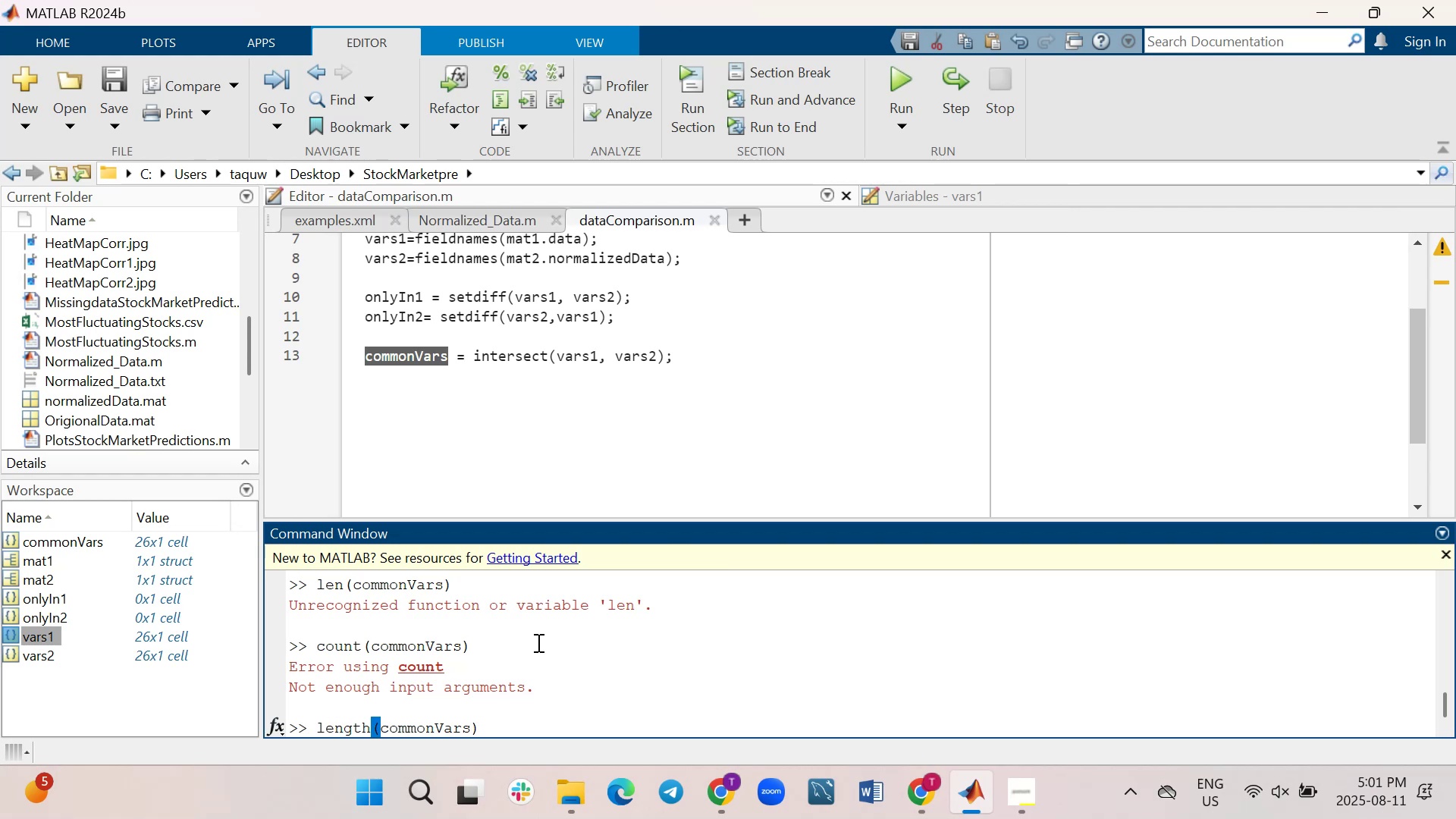 
key(Enter)
 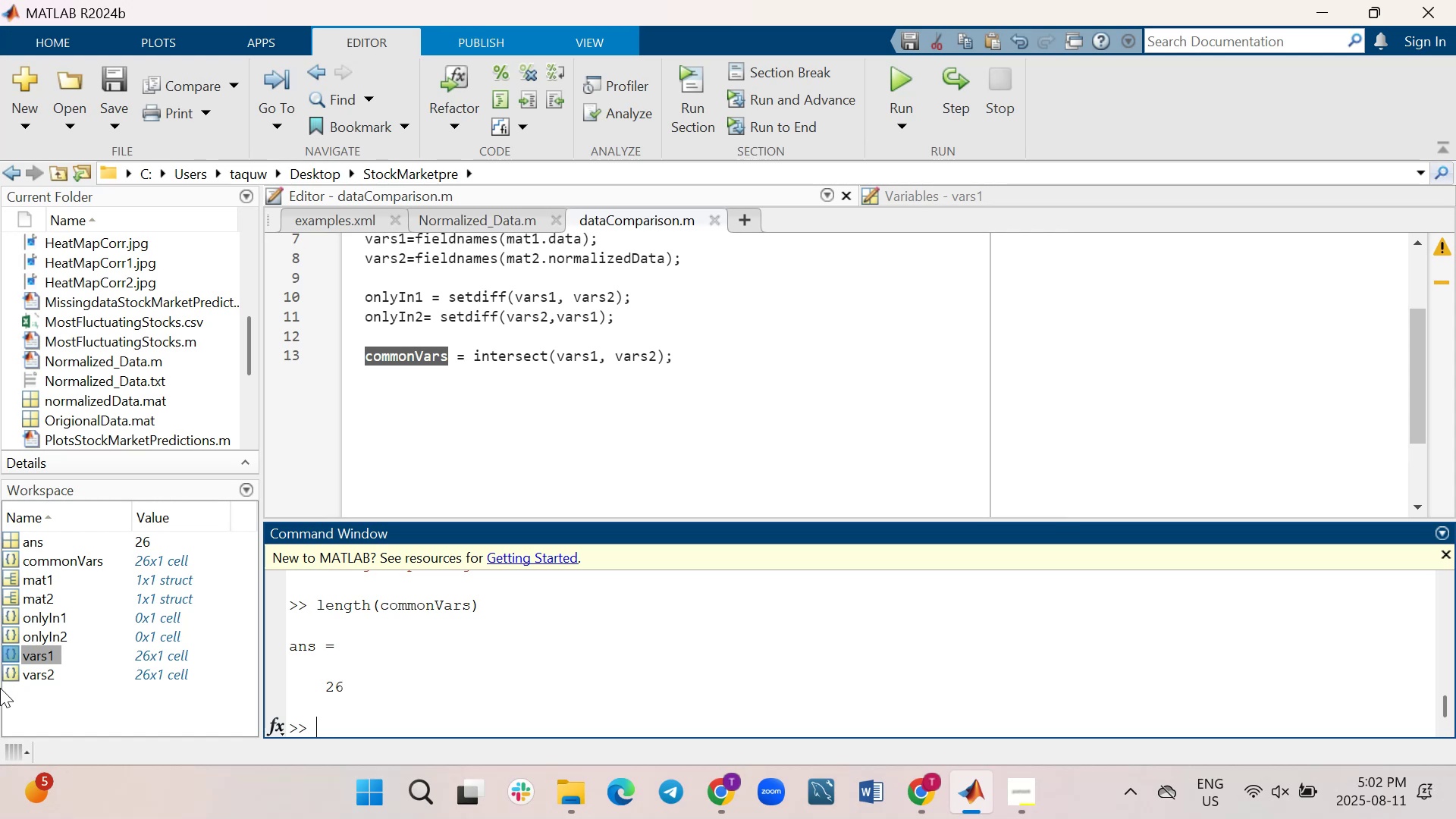 
wait(37.87)
 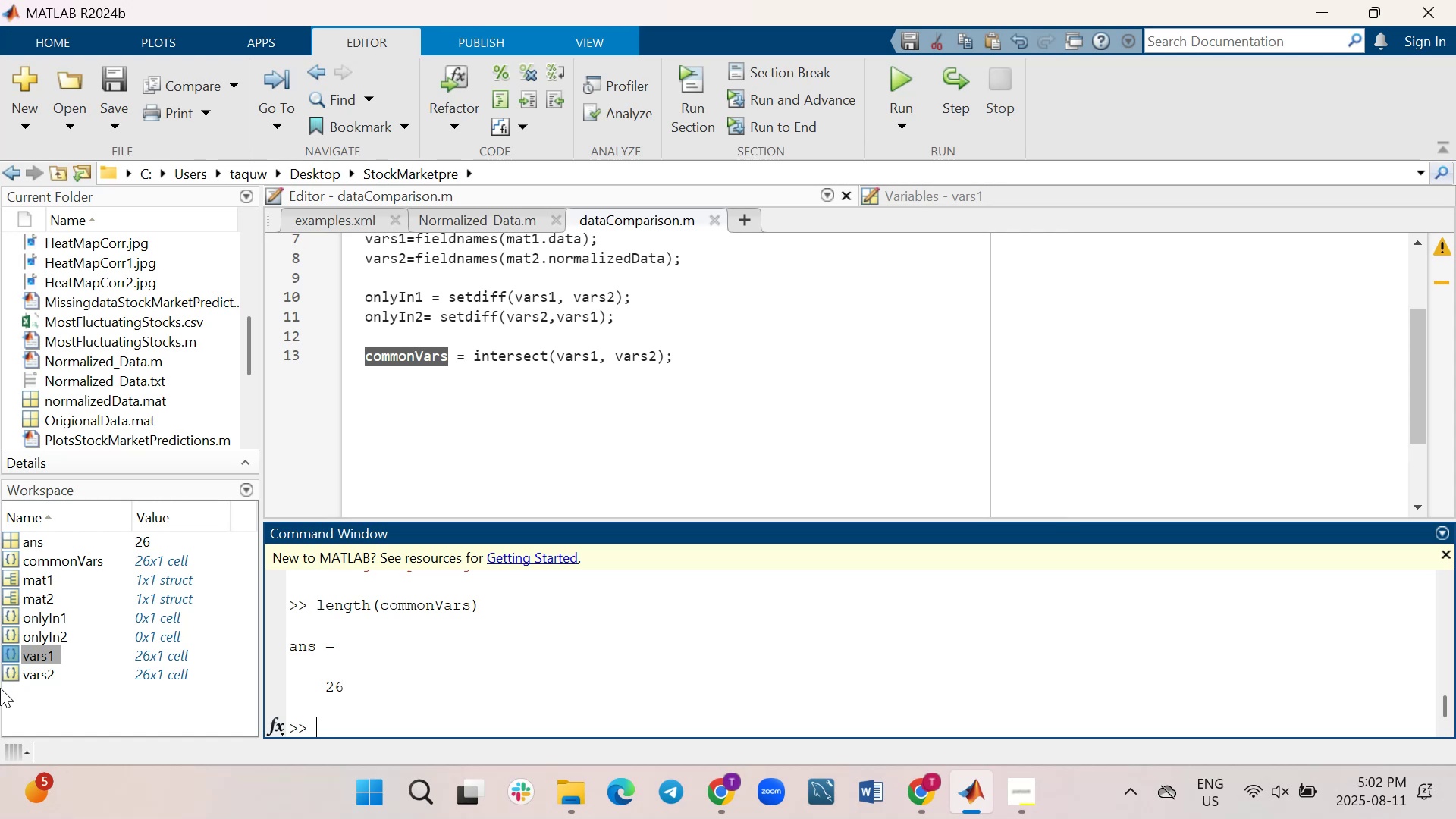 
type(length)vars)
key(Backspace)
key(Backspace)
key(Backspace)
key(Backspace)
key(Backspace)
type((vars))
 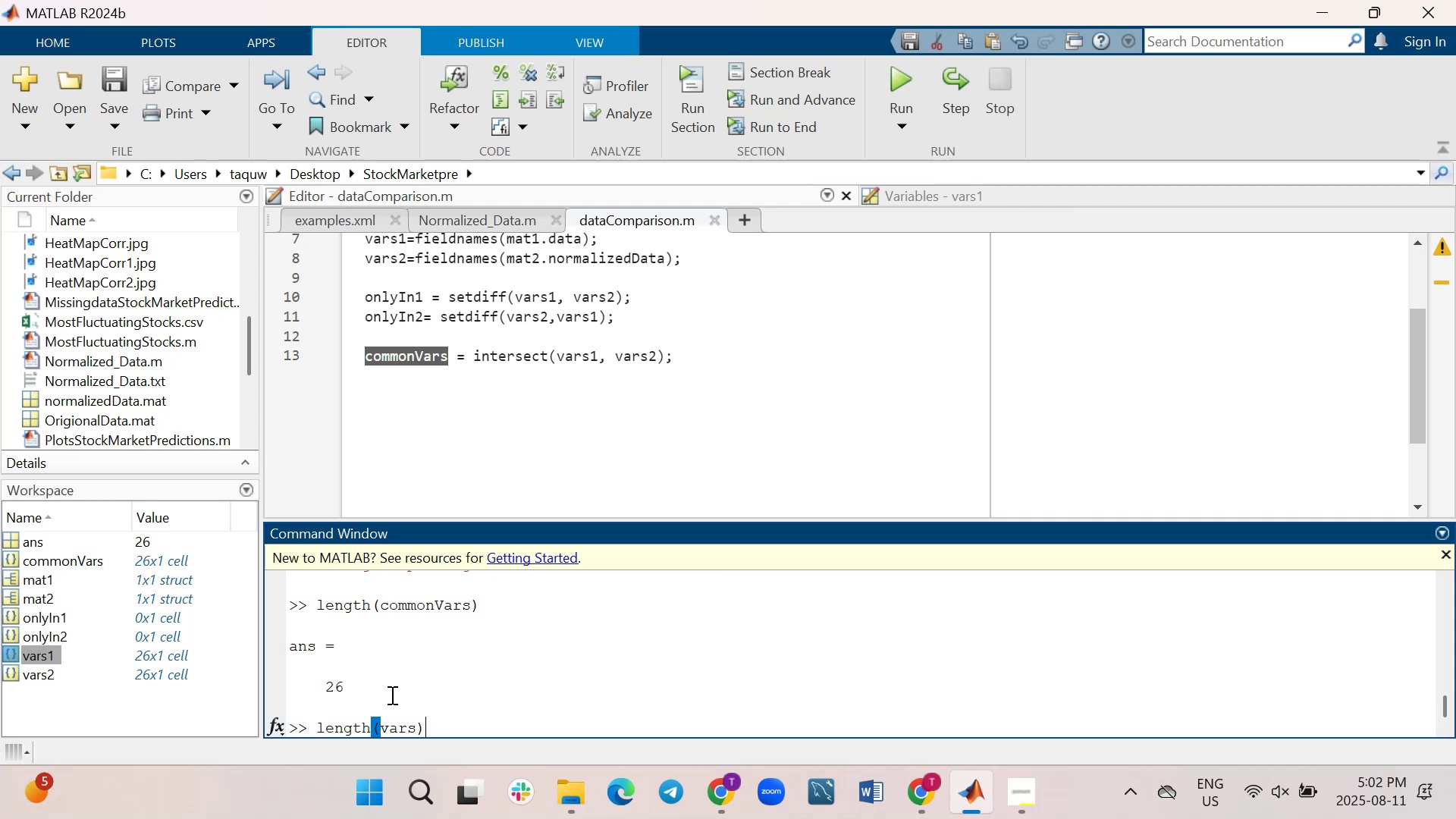 
key(Enter)
 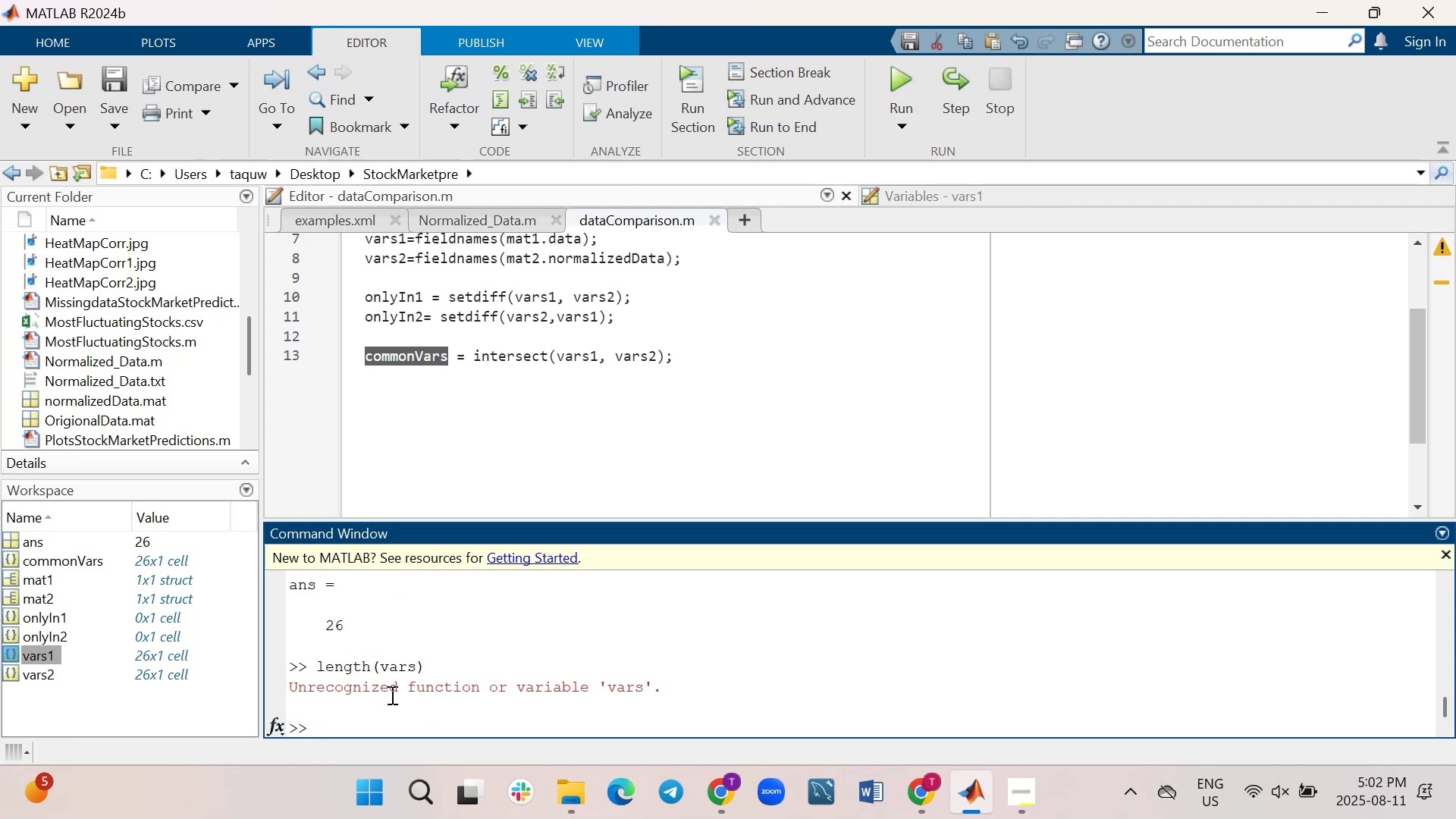 
type(length(vars1))
 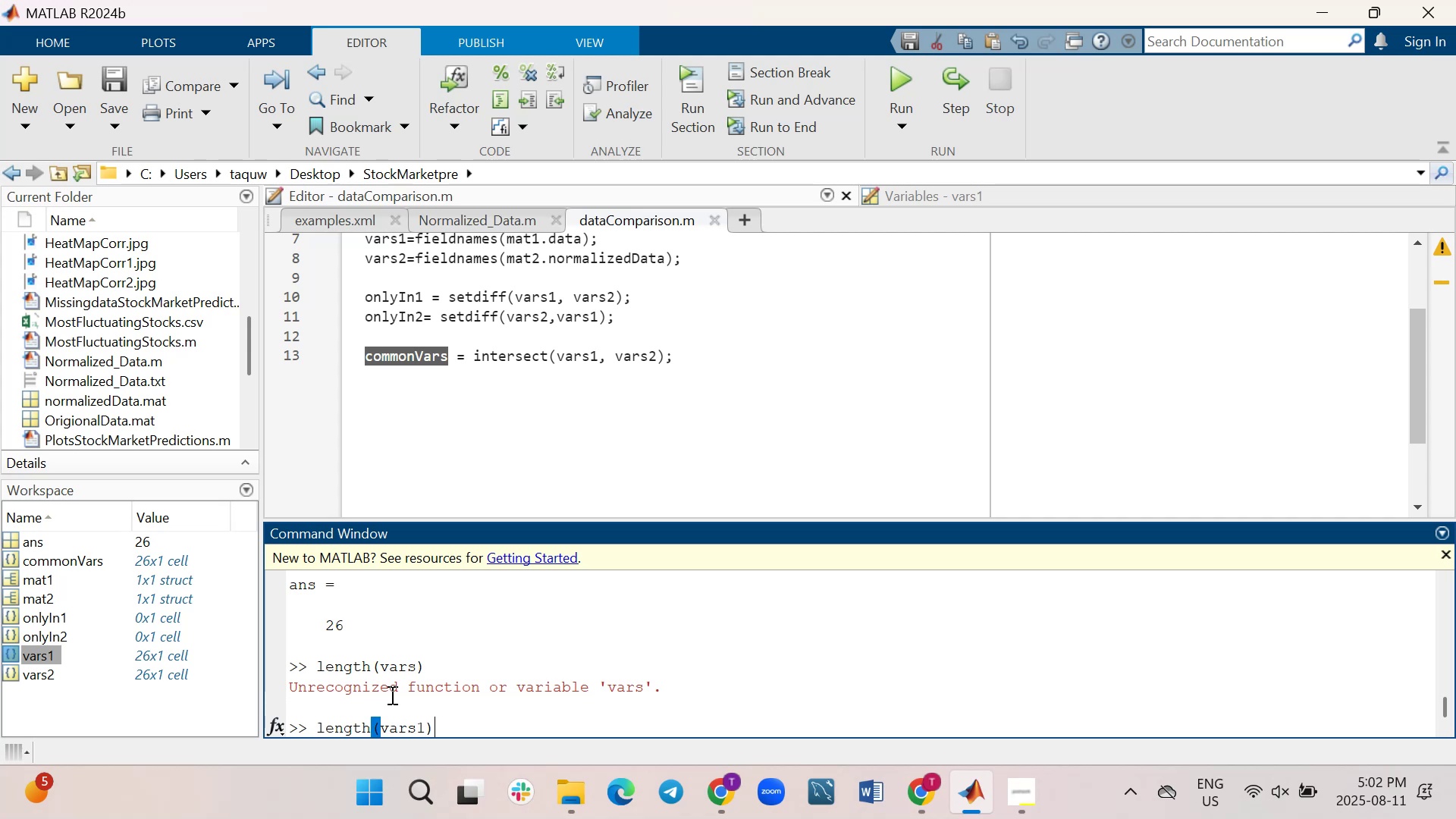 
key(Enter)
 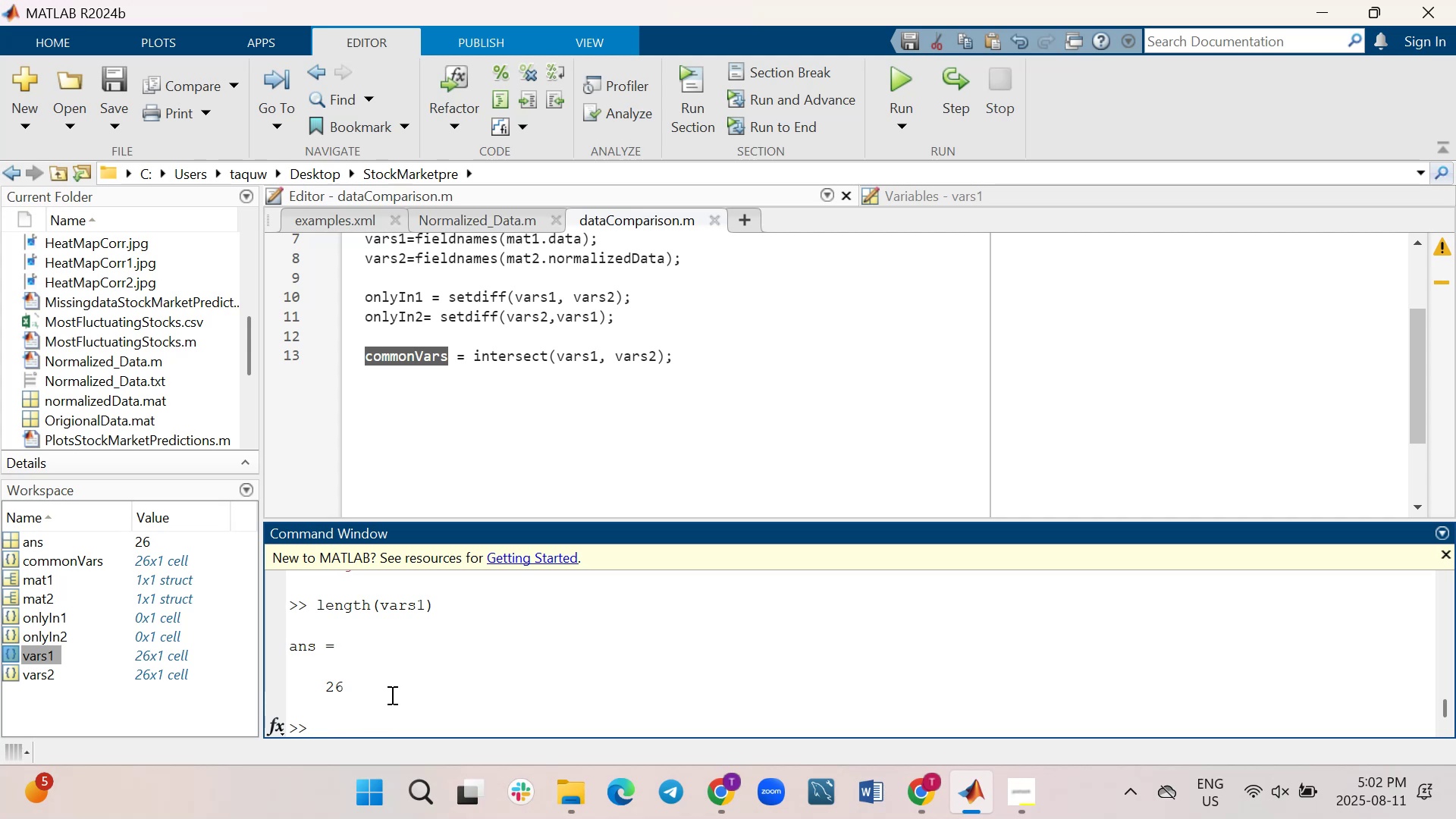 
wait(14.57)
 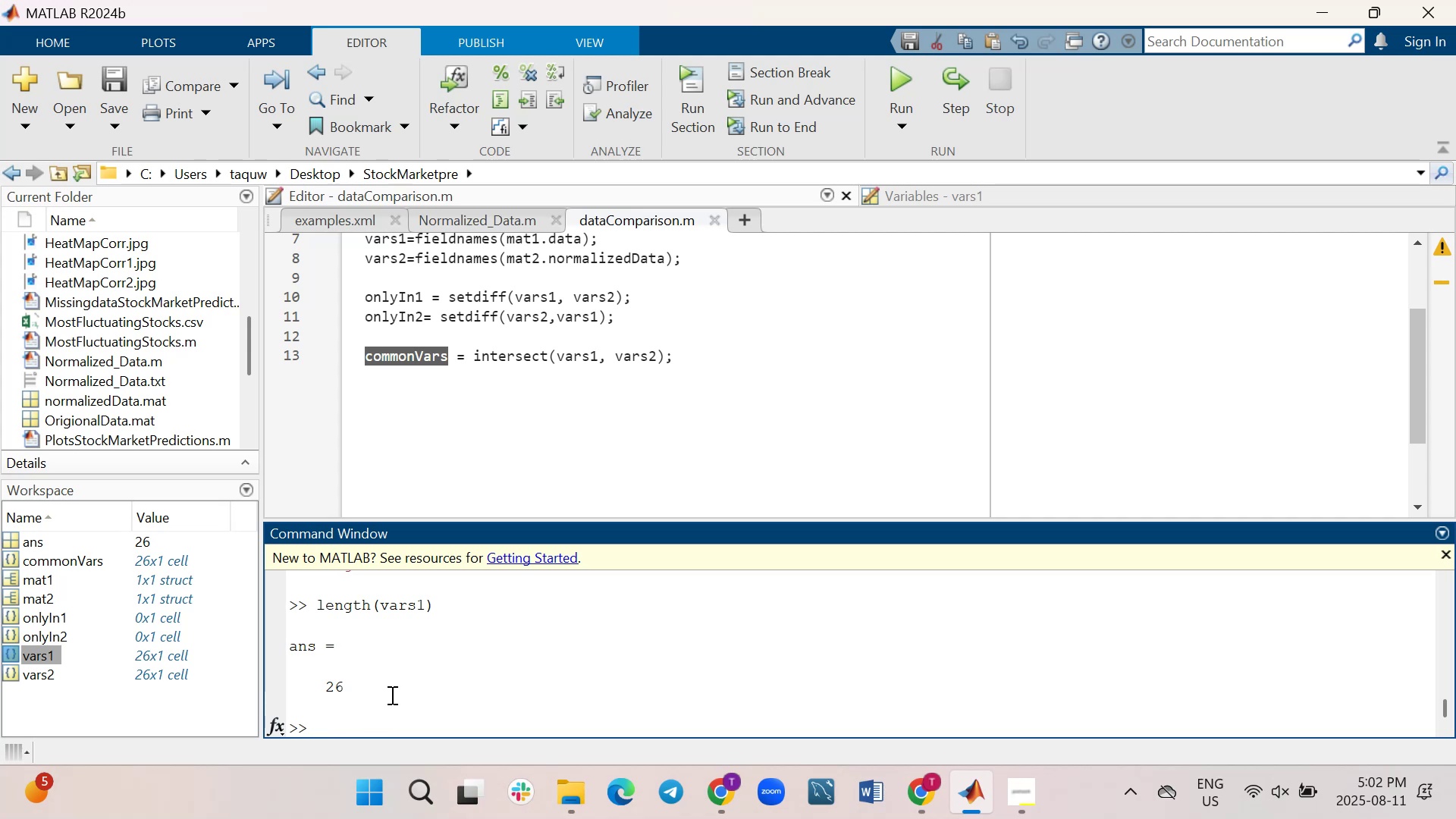 
type(a1=len)
 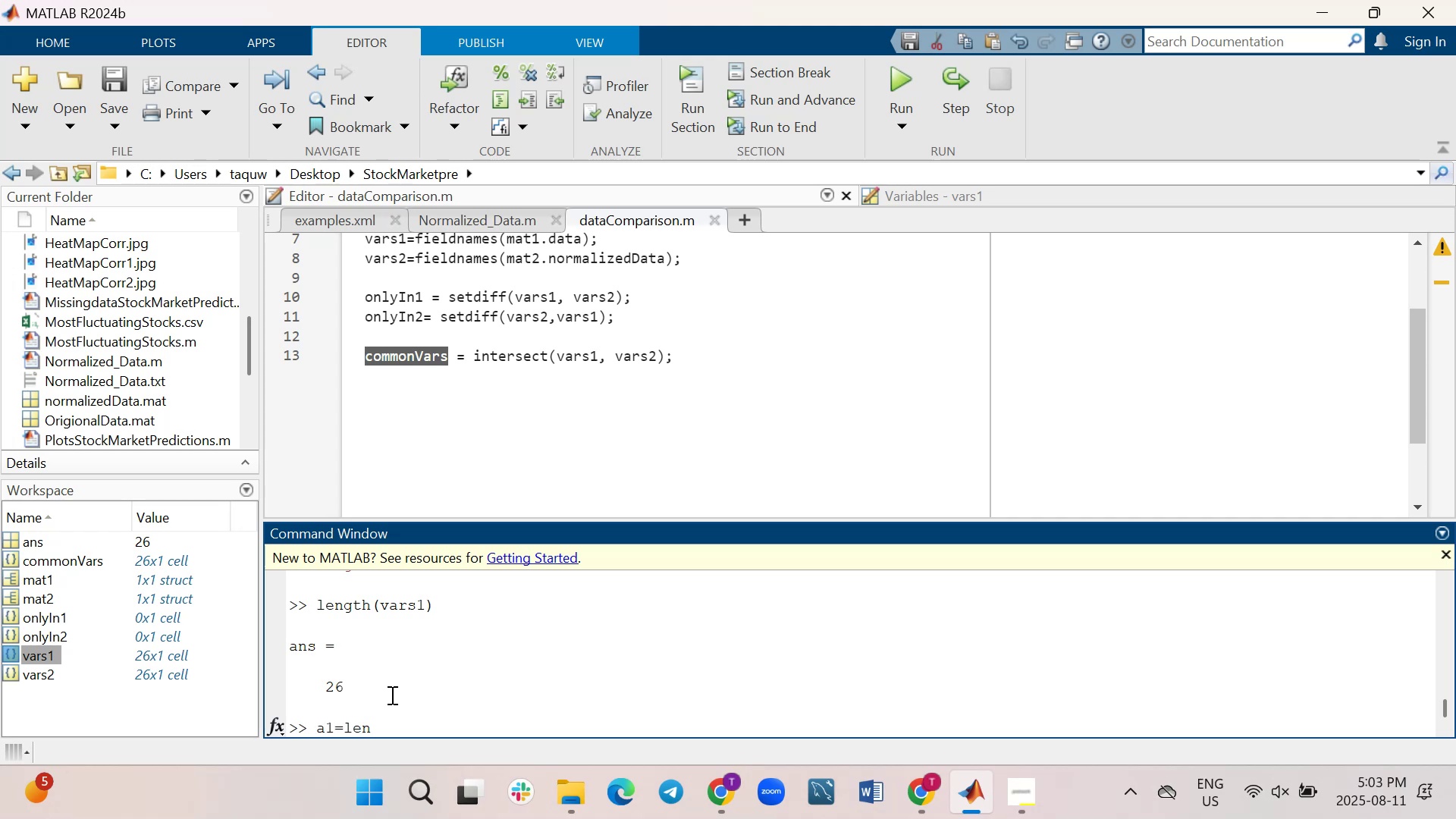 
wait(5.25)
 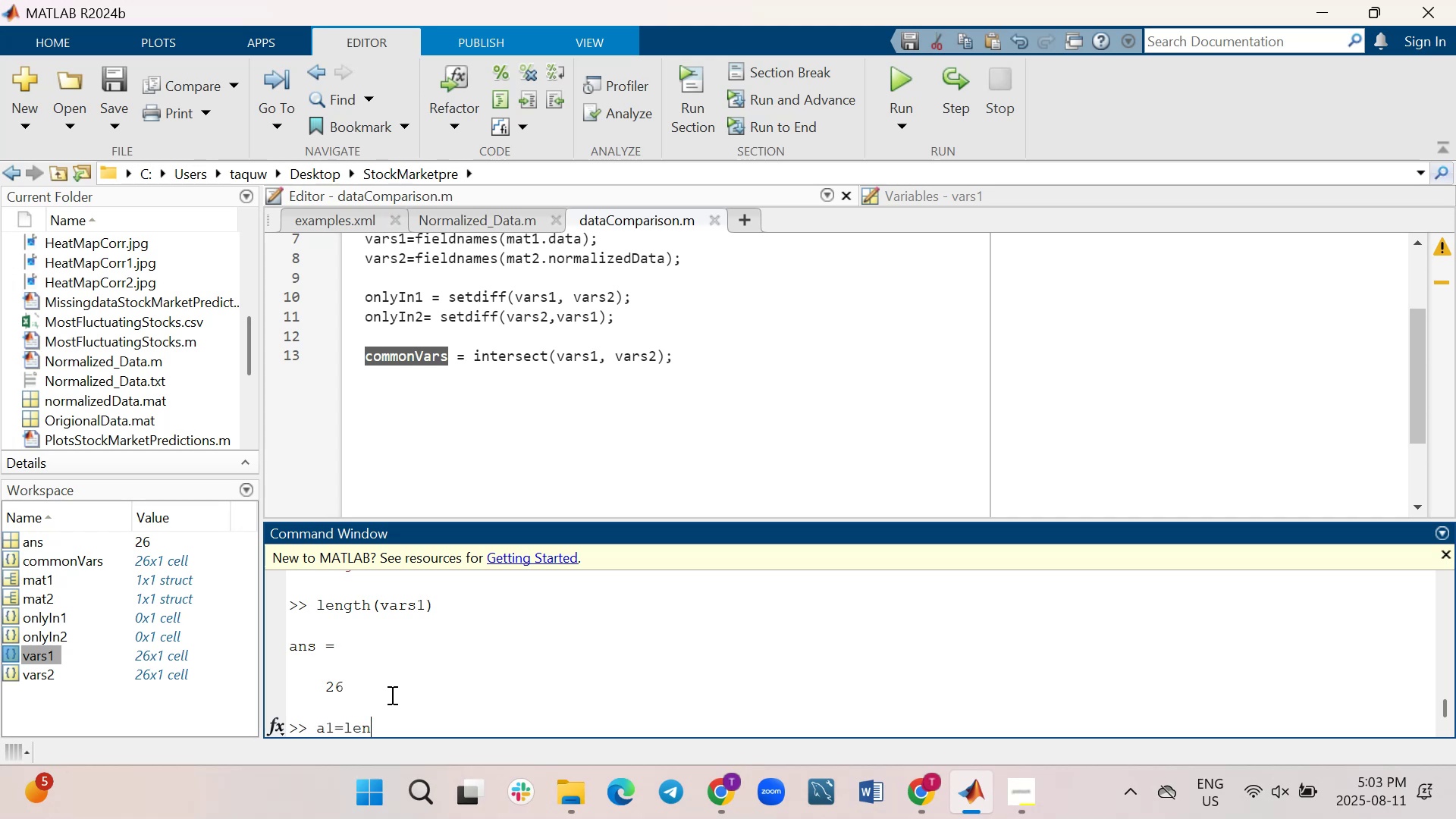 
type(gth()
 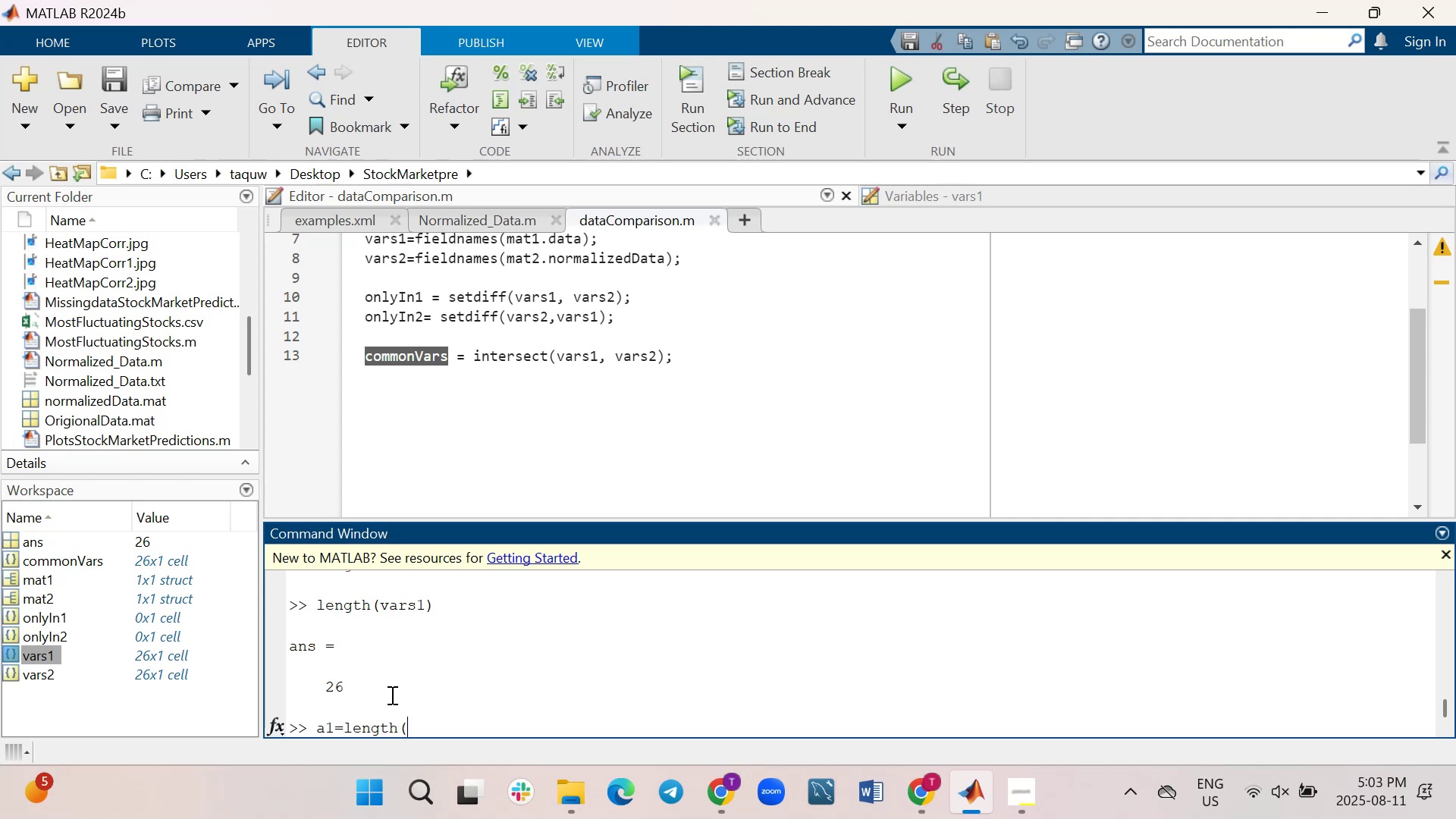 
type(commonVars))
 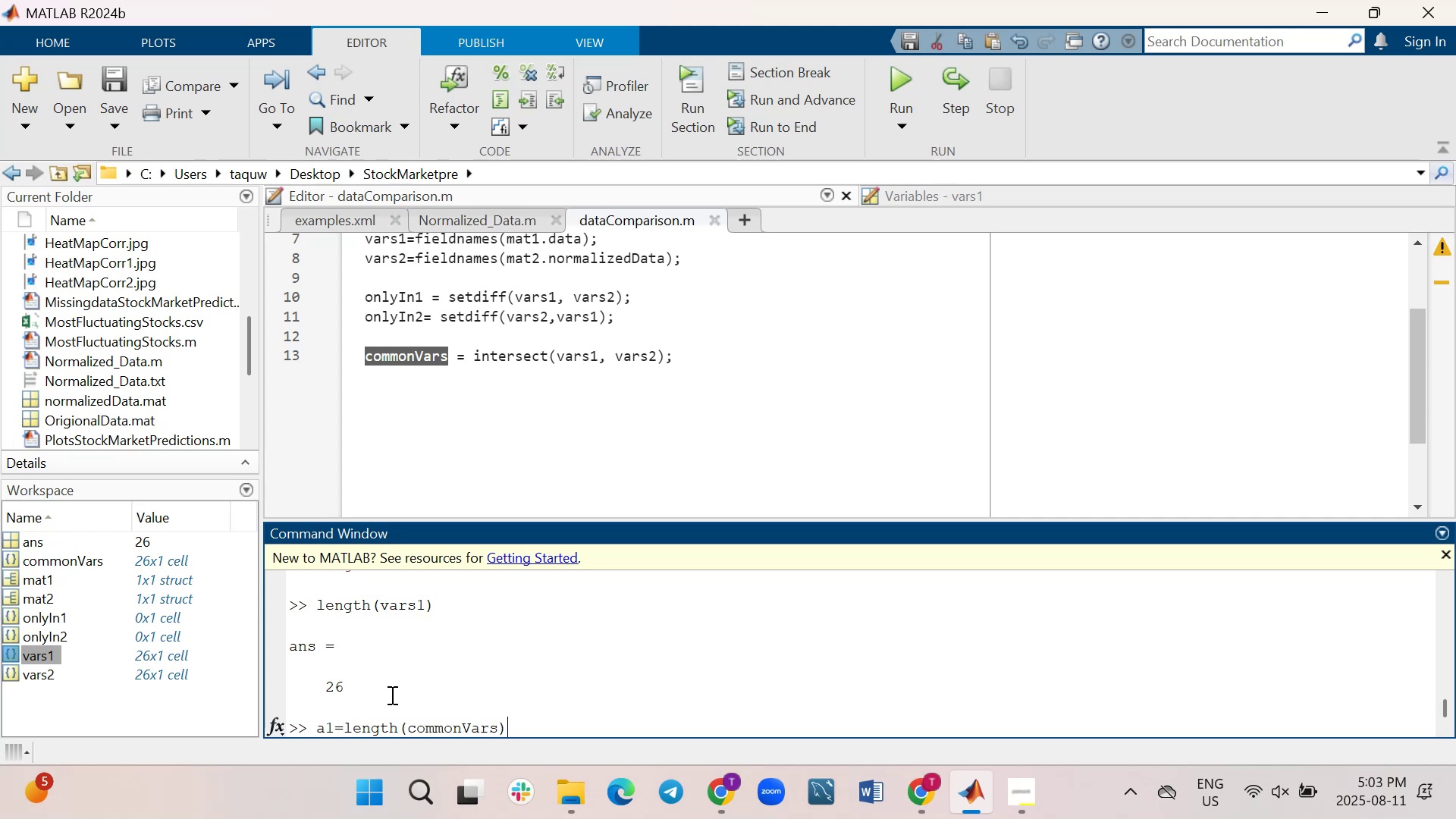 
key(Enter)
 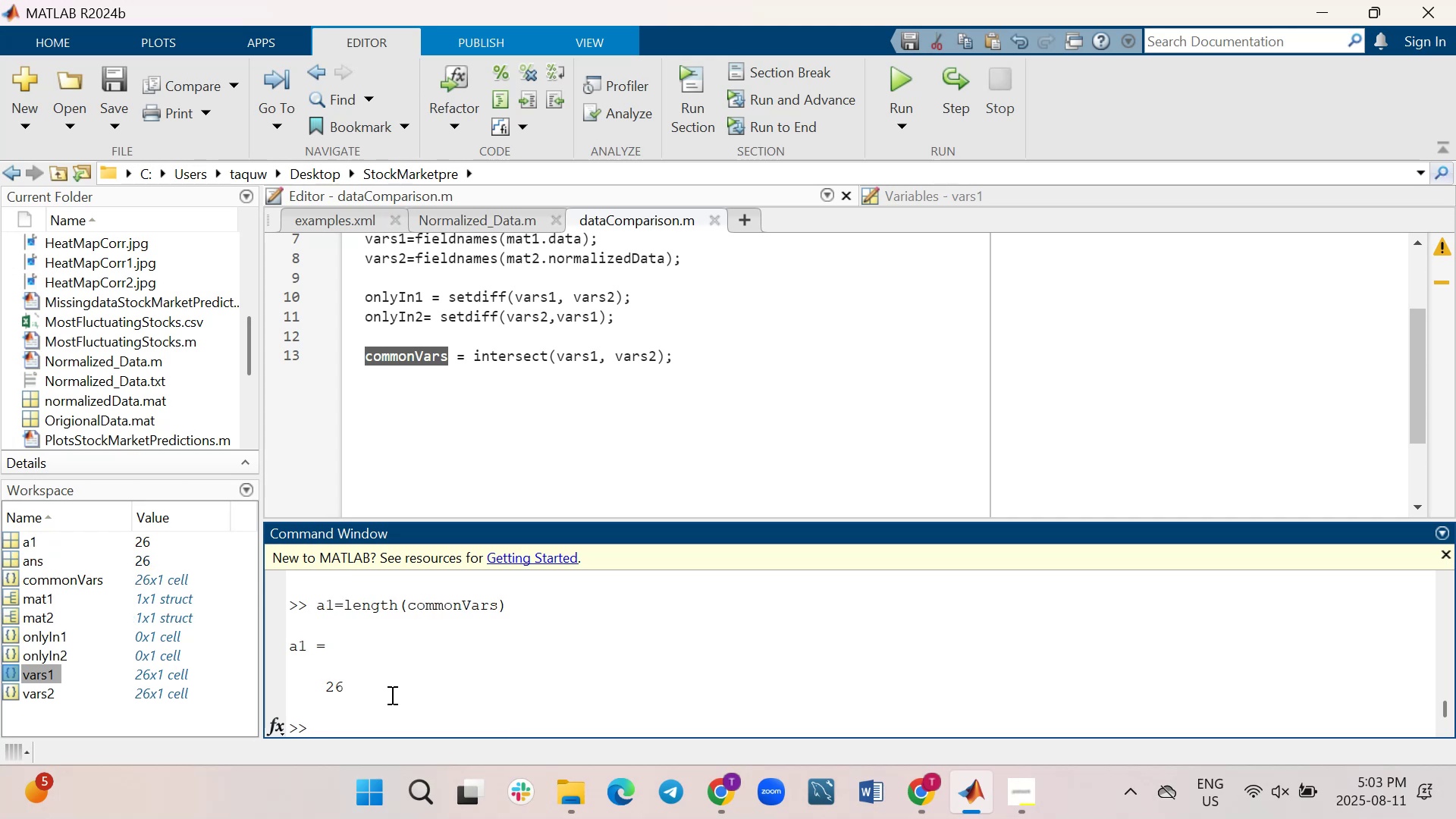 
wait(5.4)
 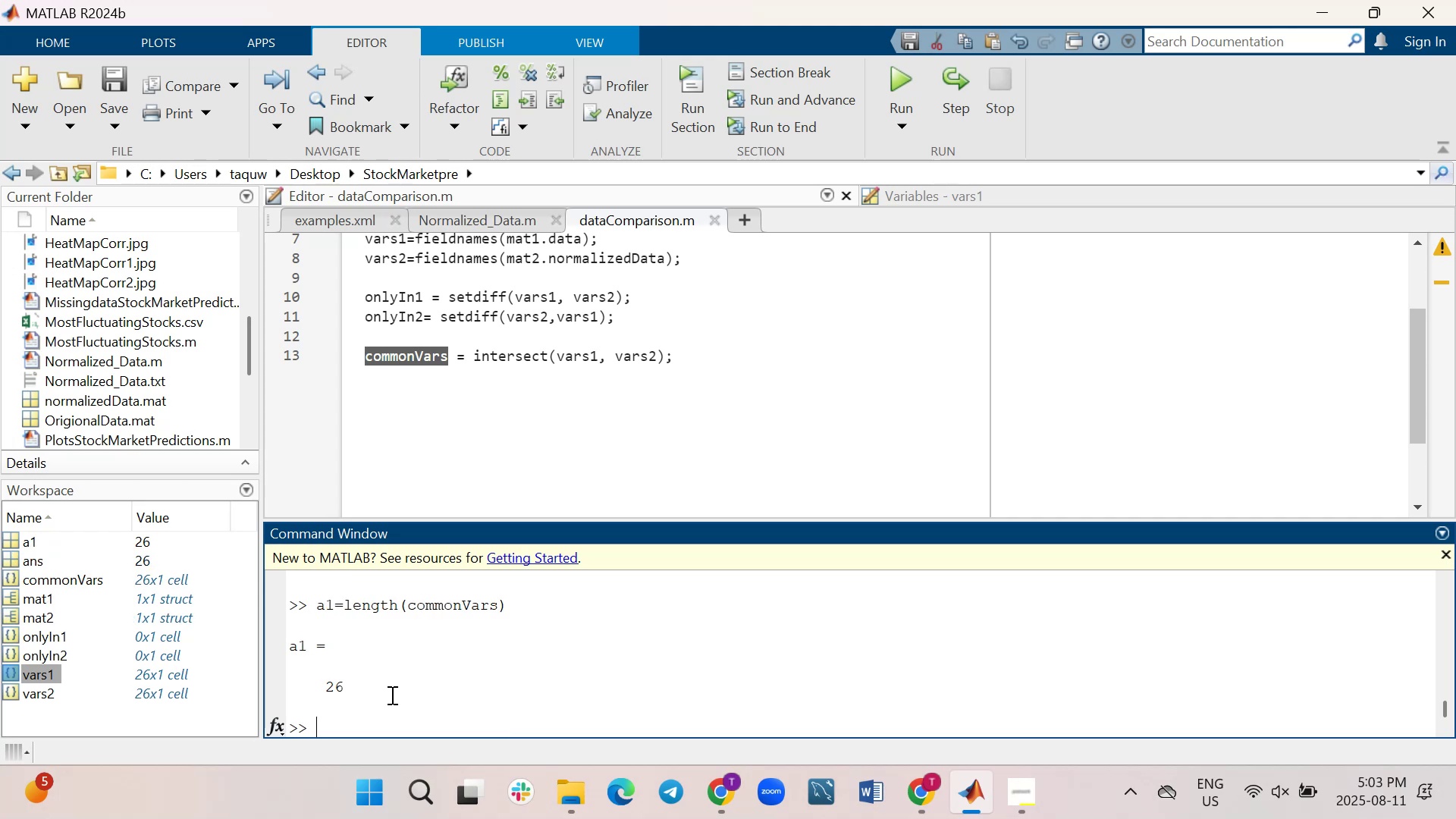 
type(a2=length()
 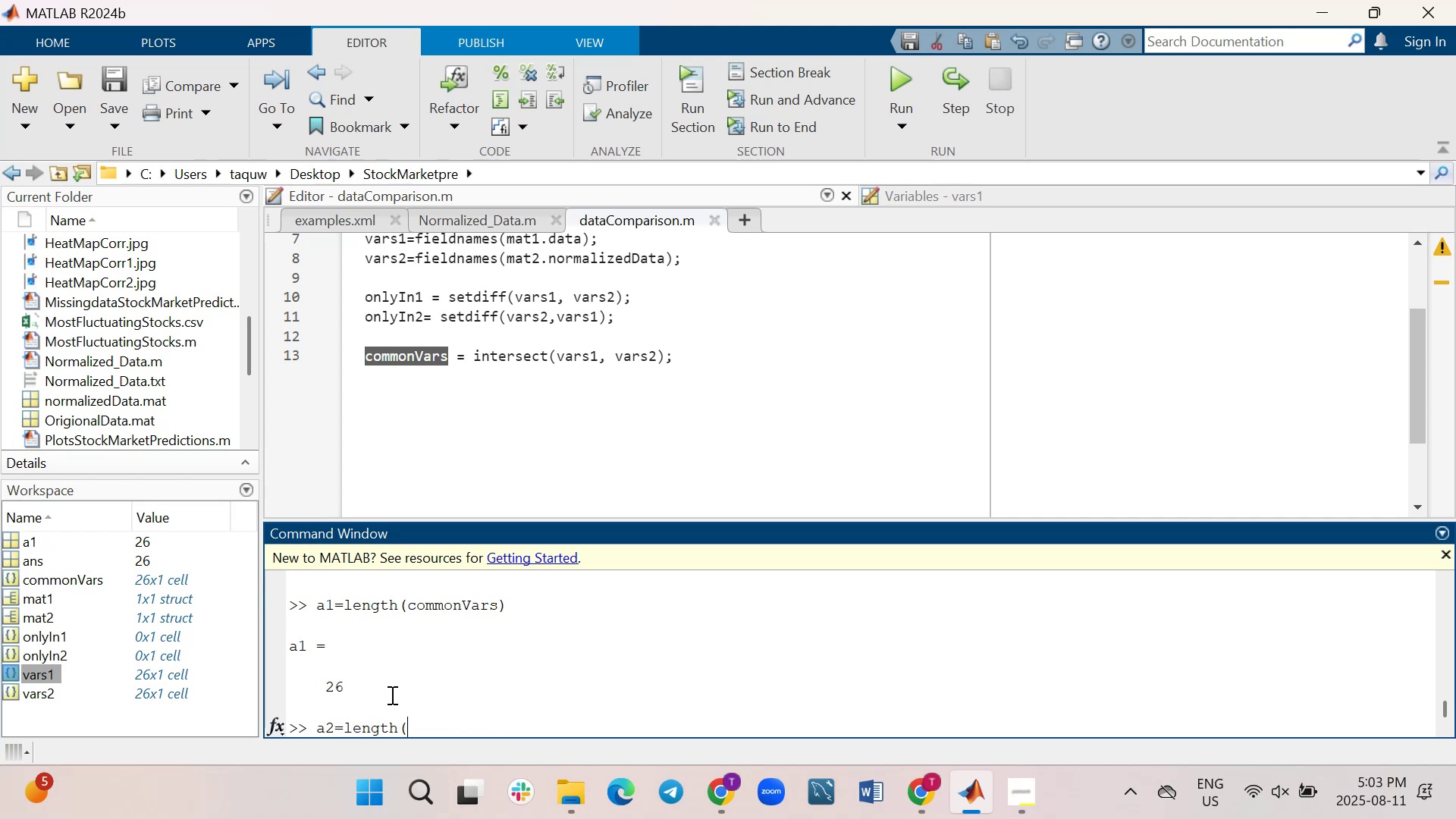 
wait(5.44)
 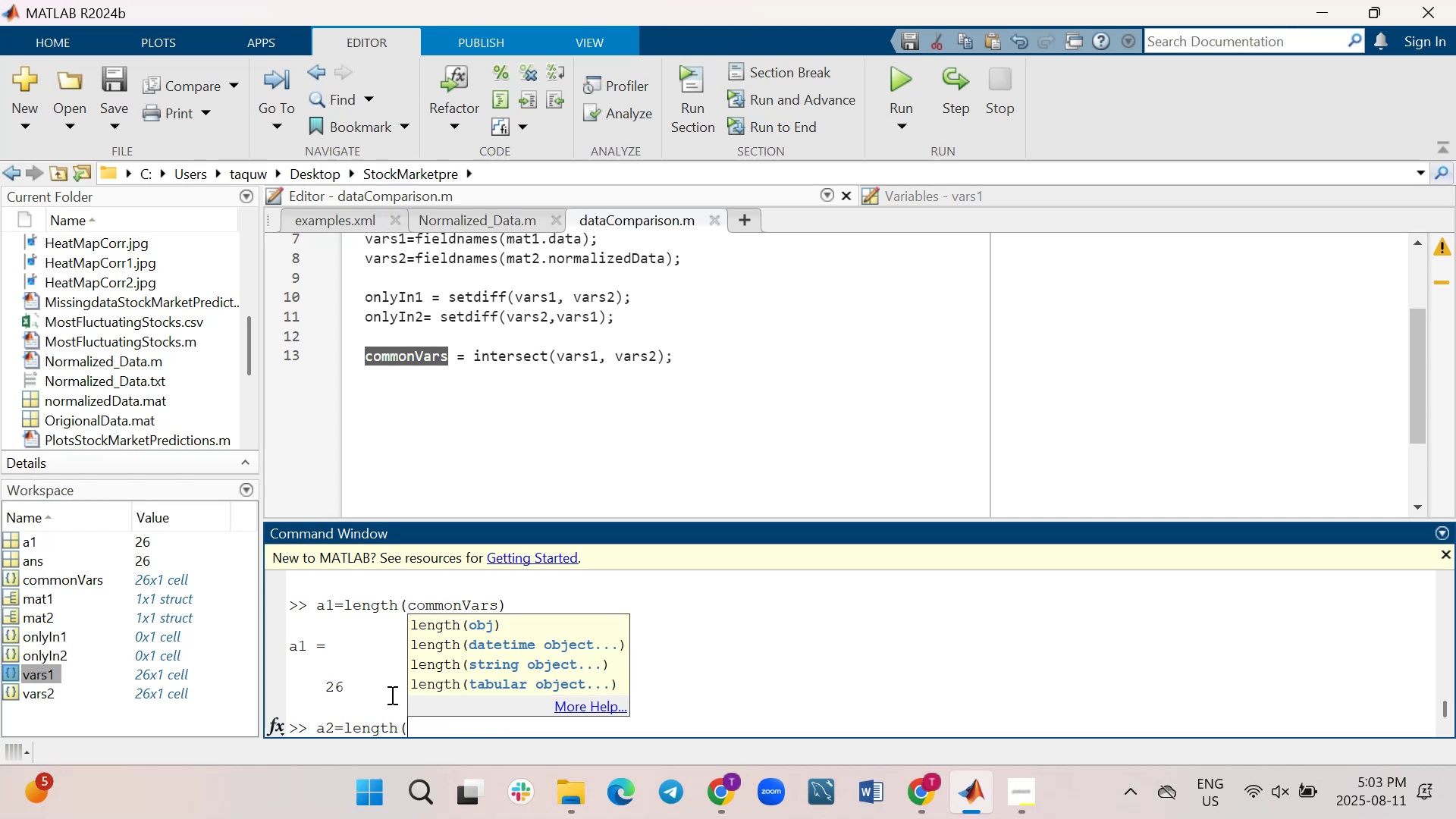 
type(vars2))
 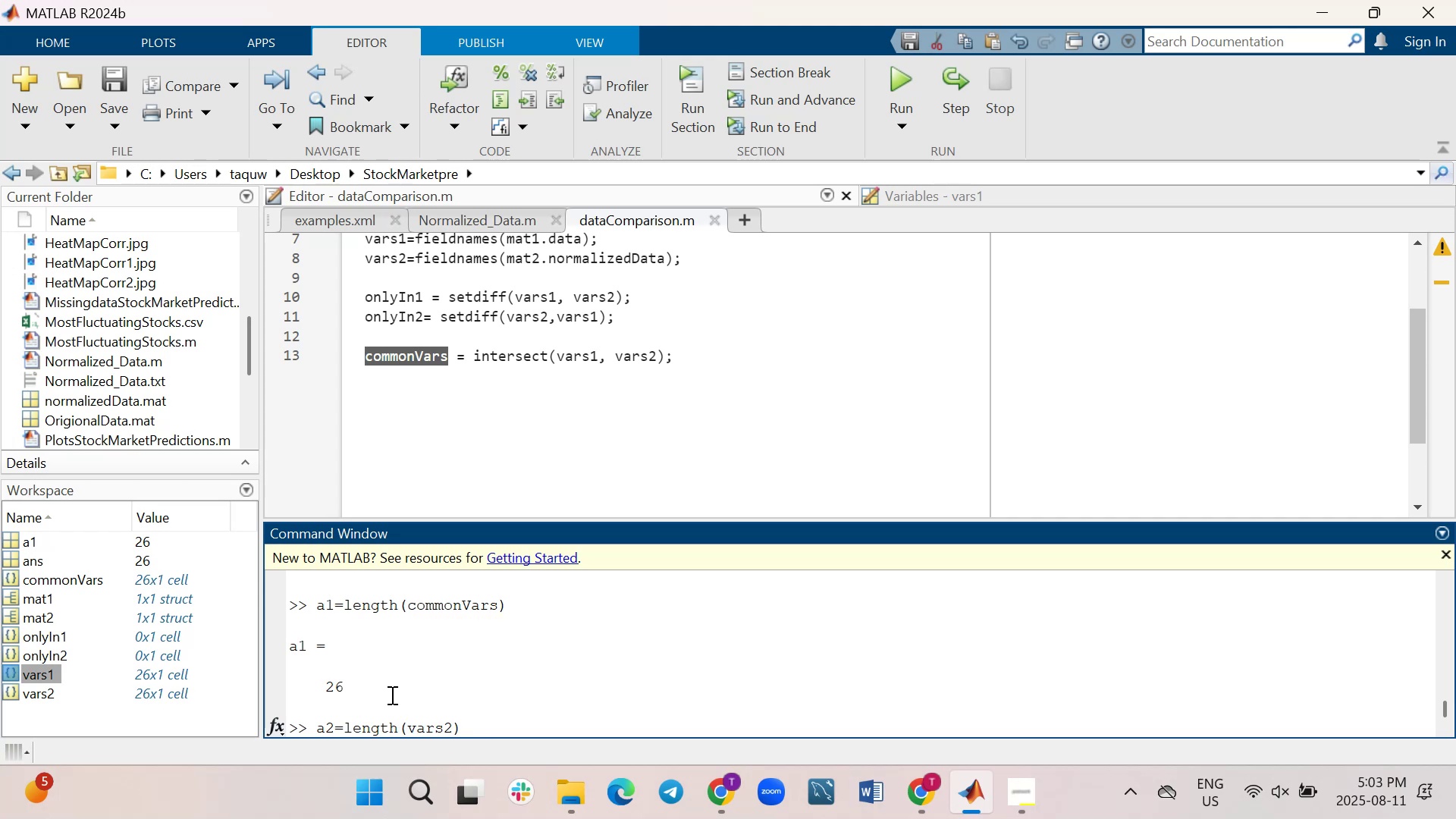 
wait(5.46)
 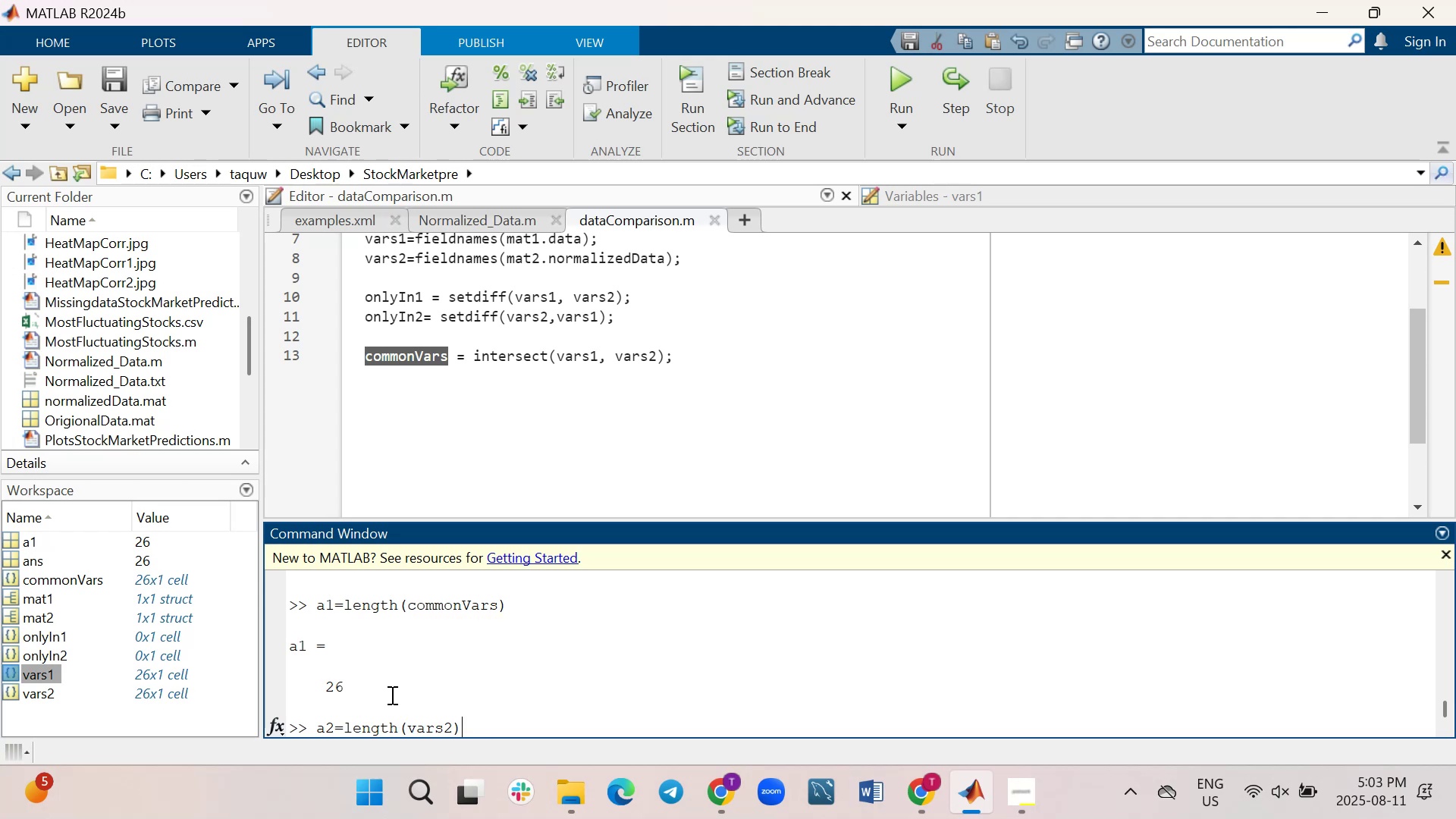 
key(Enter)
 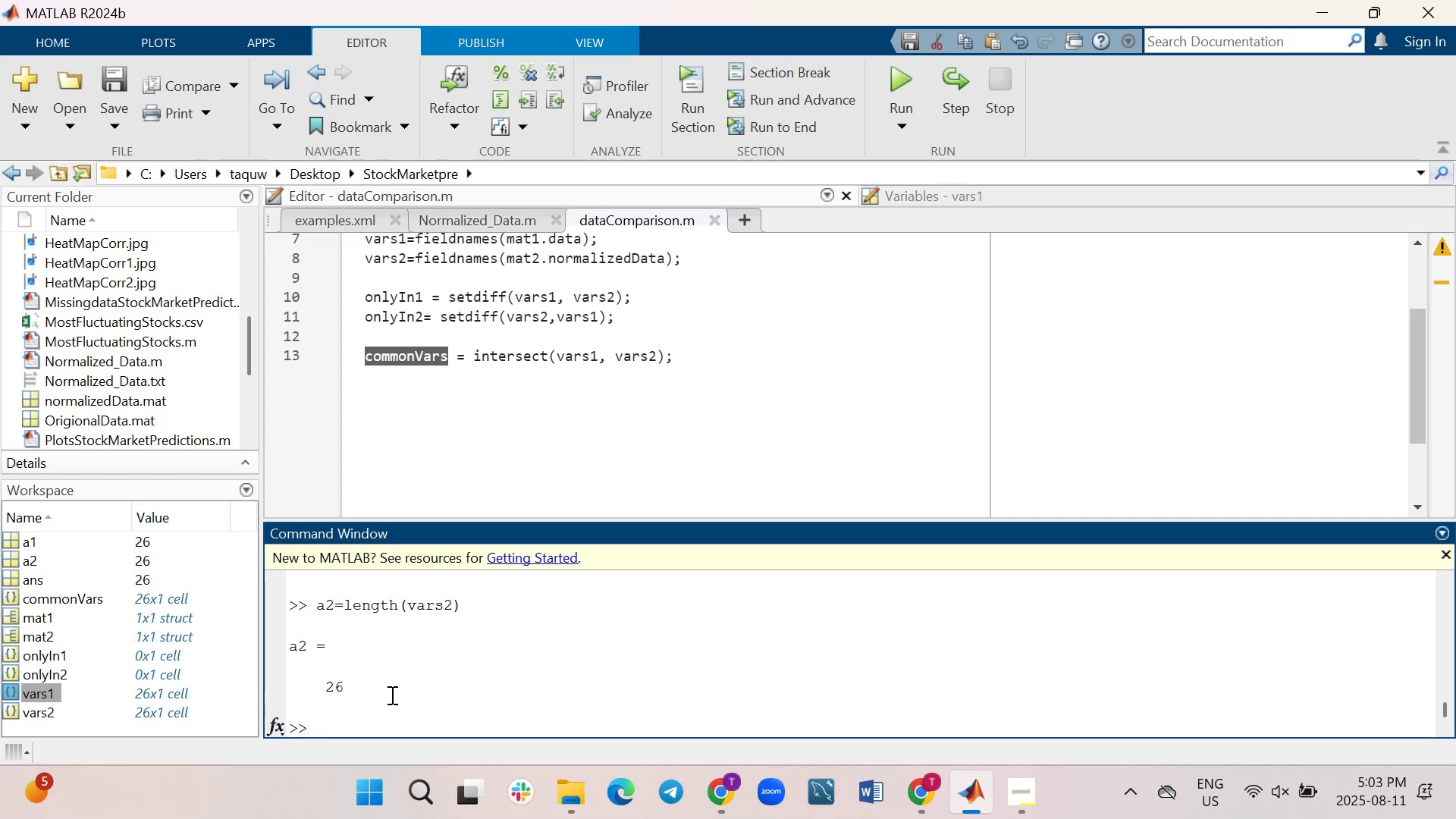 
wait(11.48)
 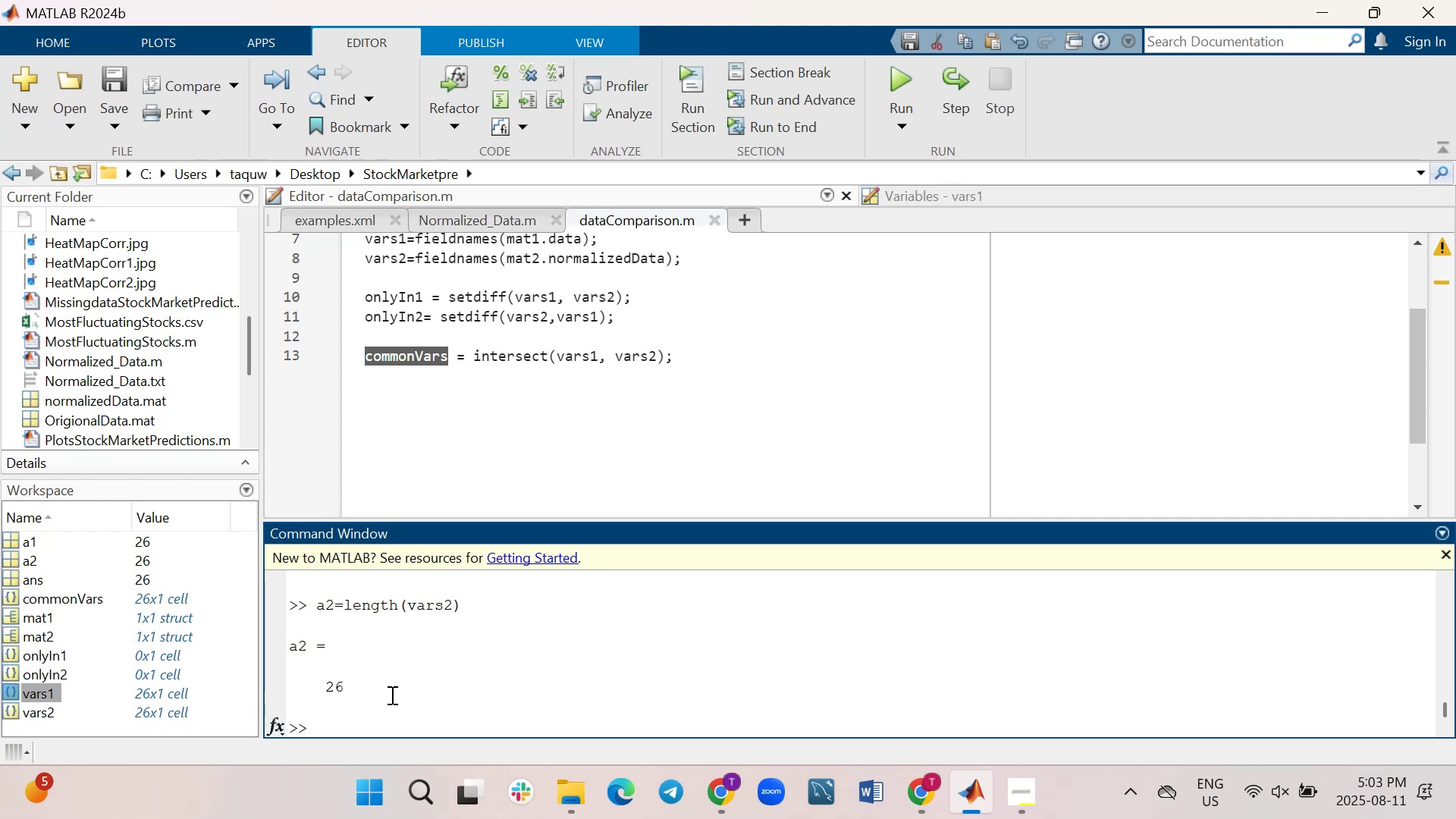 
left_click_drag(start_coordinate=[511, 612], to_coordinate=[519, 714])
 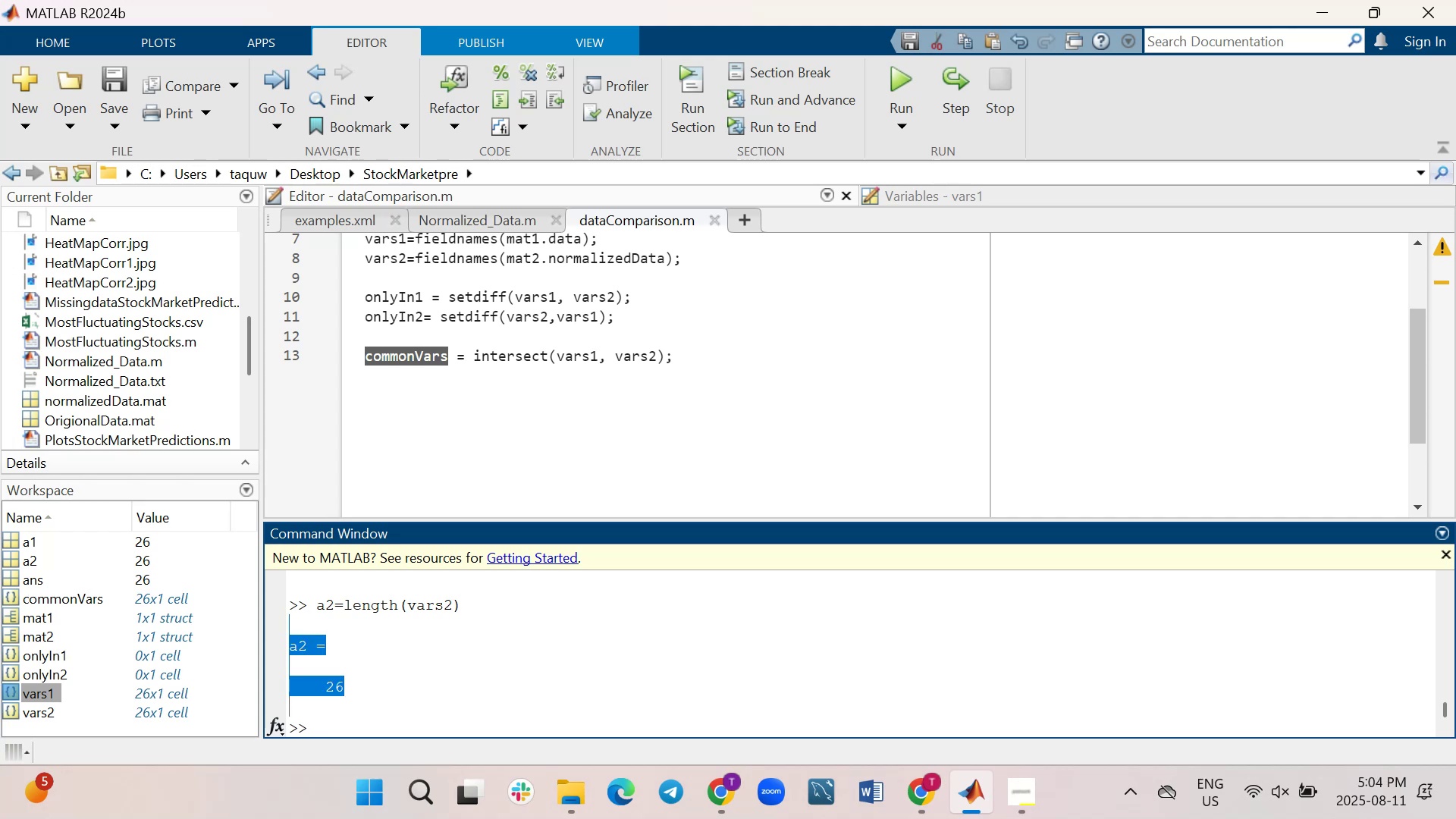 
scroll: coordinate [594, 672], scroll_direction: up, amount: 2.0
 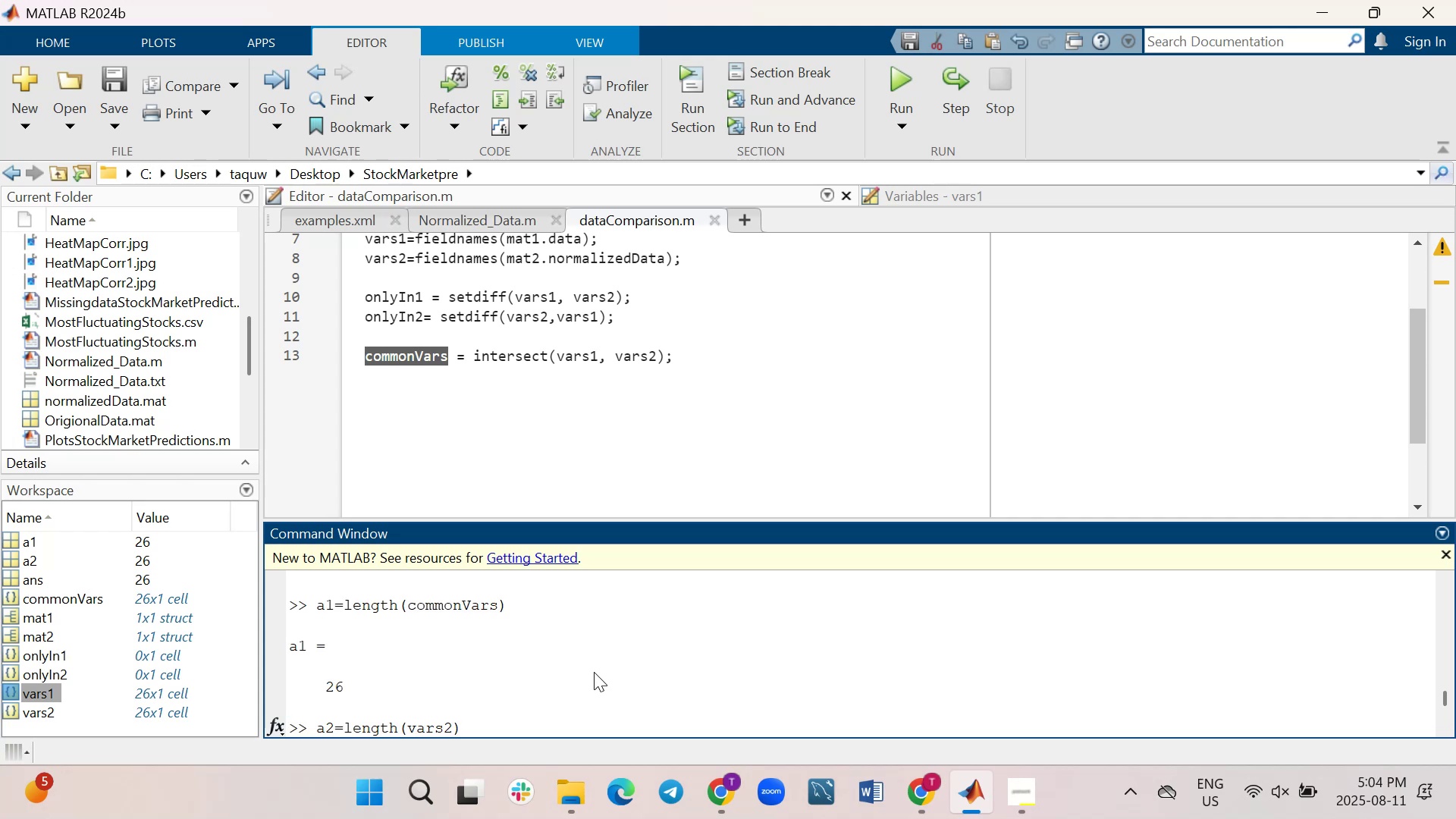 
scroll: coordinate [594, 672], scroll_direction: down, amount: 1.0
 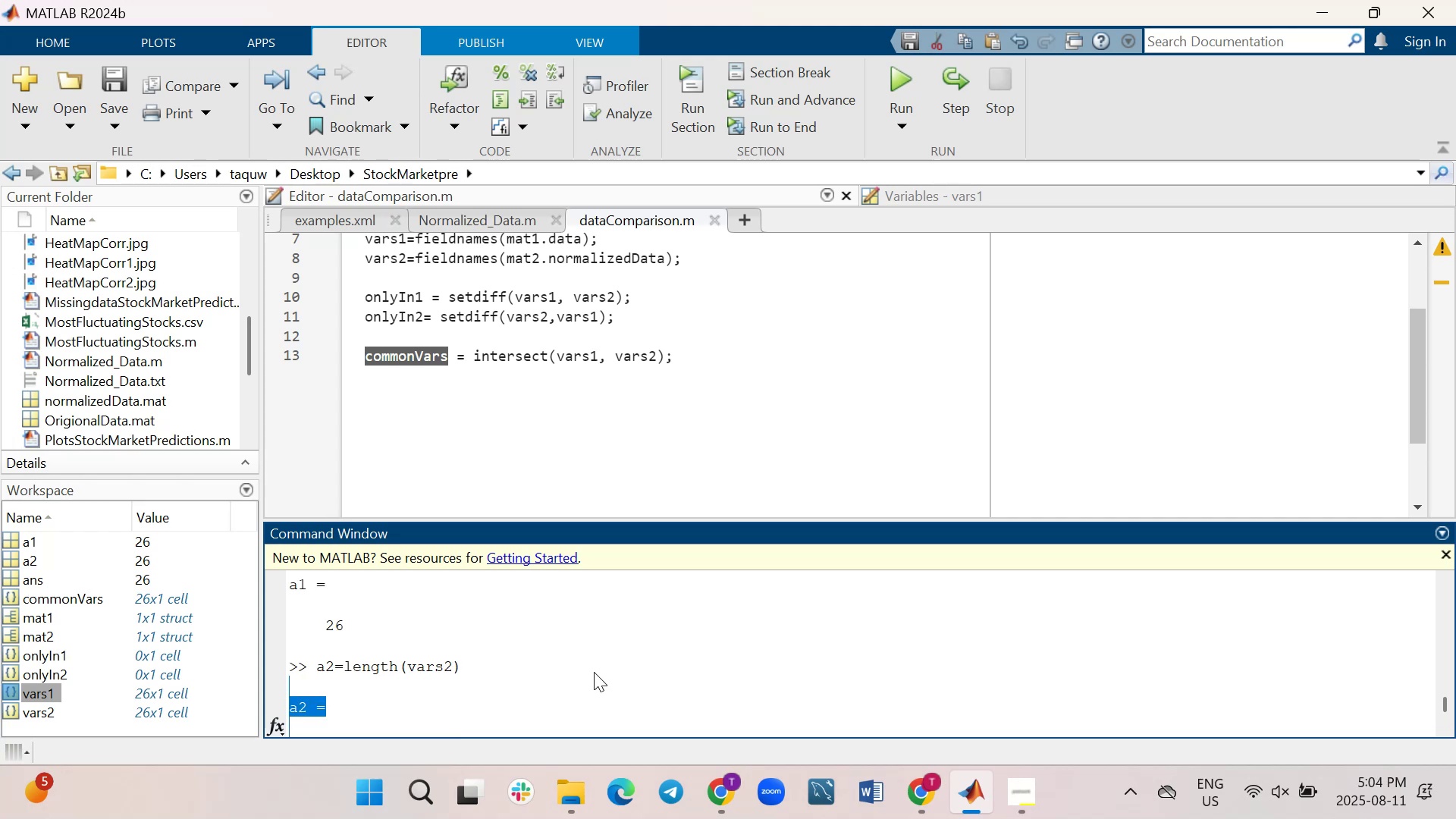 
scroll: coordinate [594, 672], scroll_direction: up, amount: 1.0
 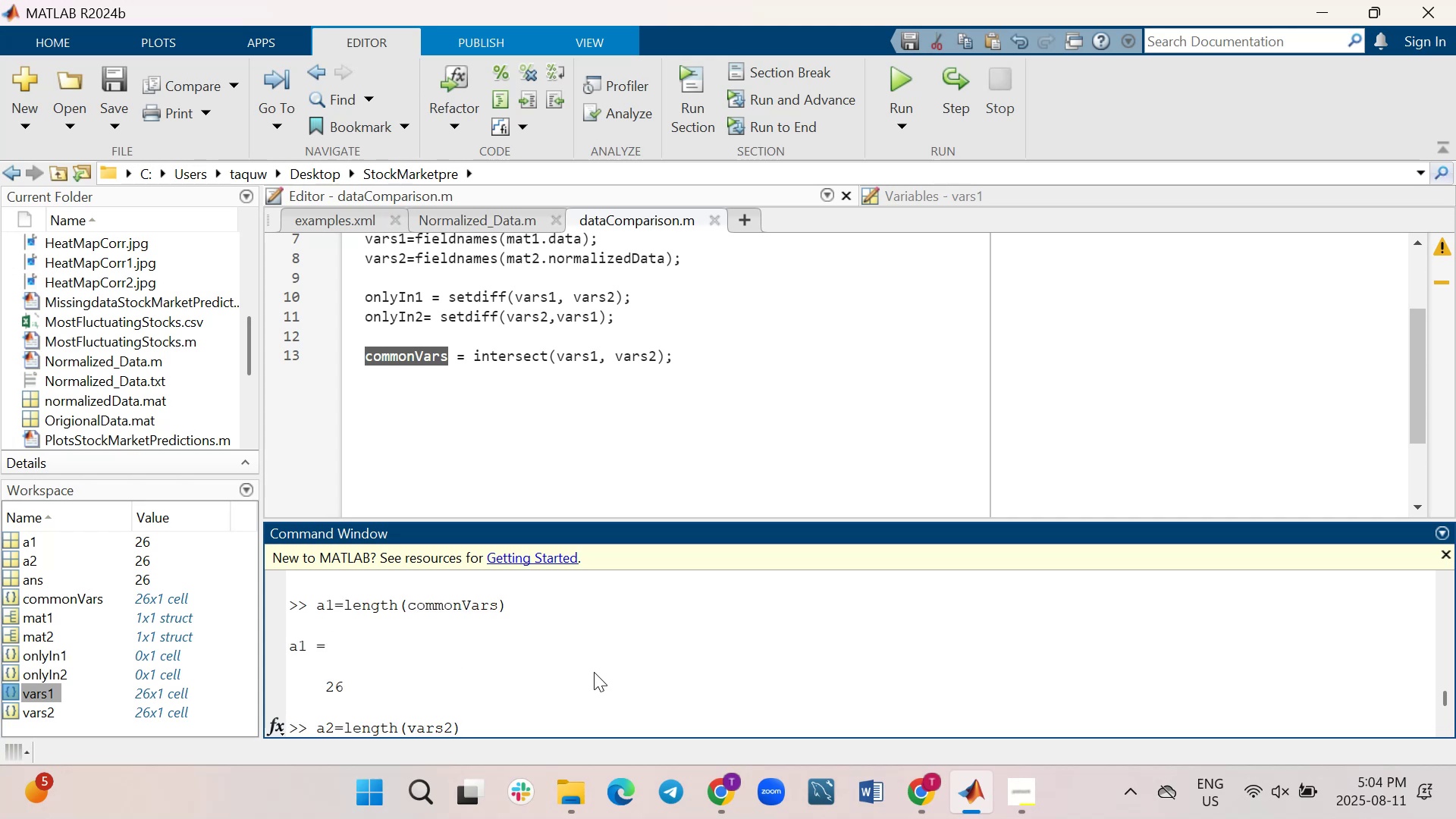 
scroll: coordinate [594, 672], scroll_direction: down, amount: 1.0
 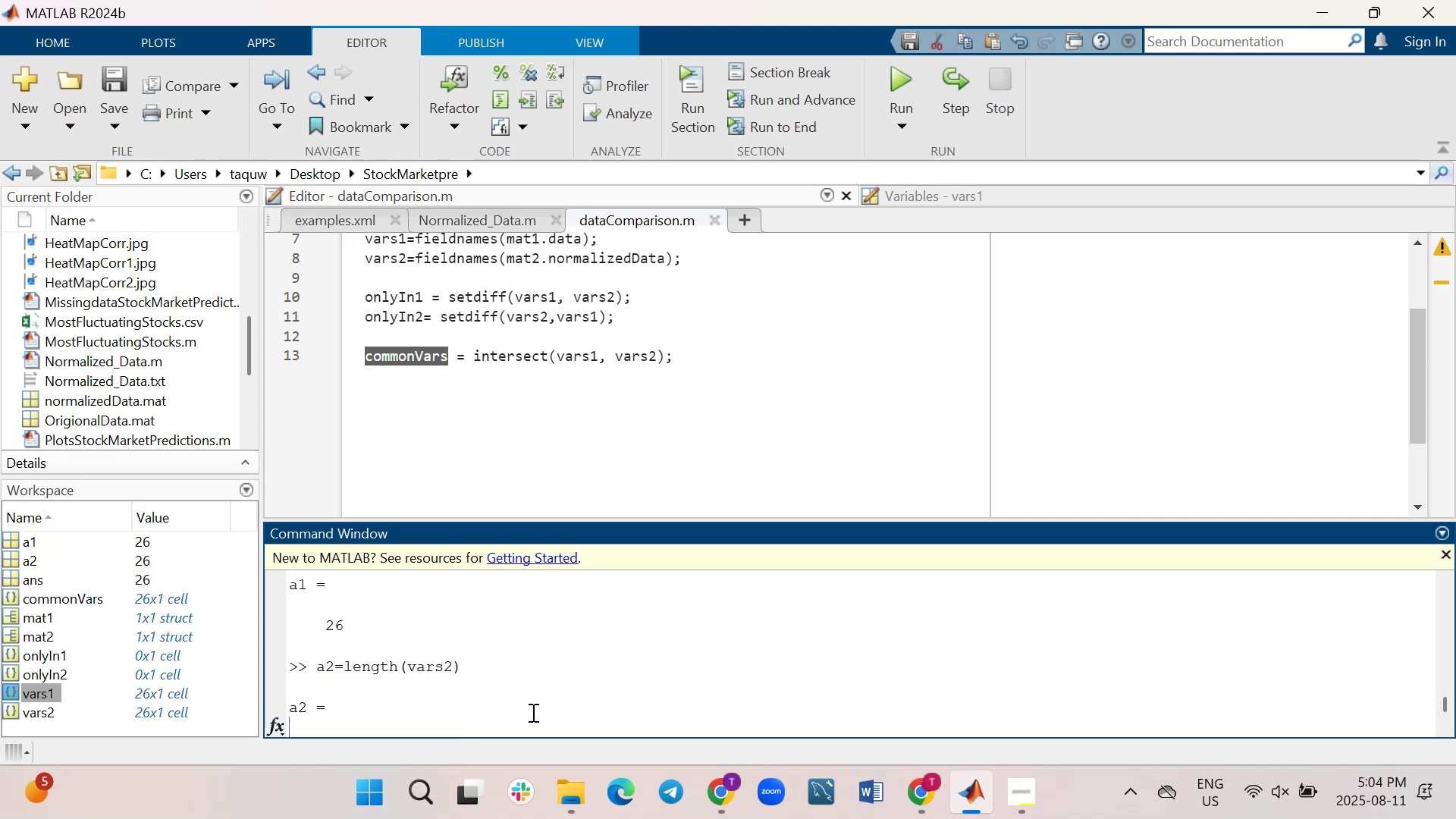 
left_click([532, 711])
 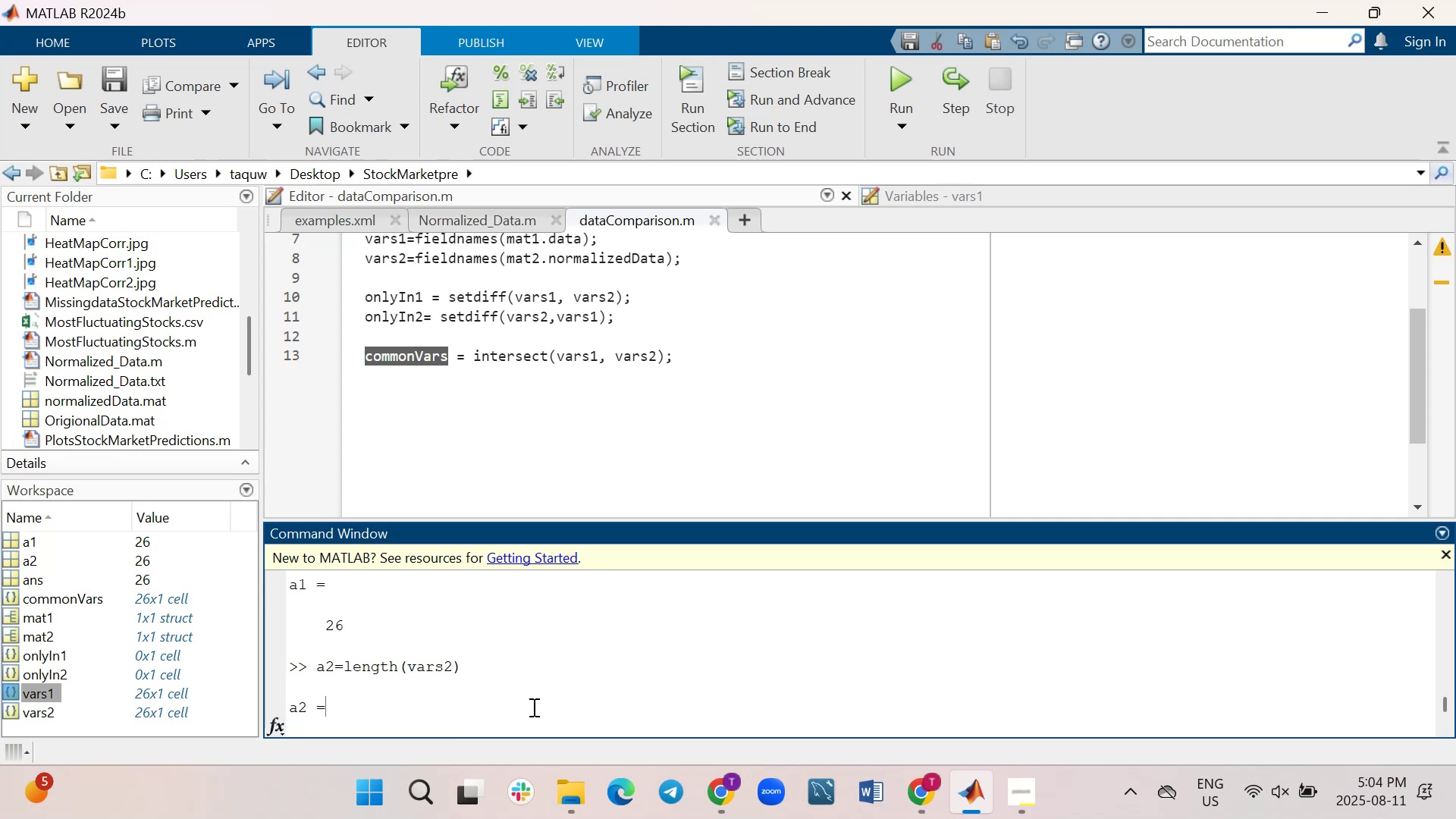 
key(ArrowLeft)
 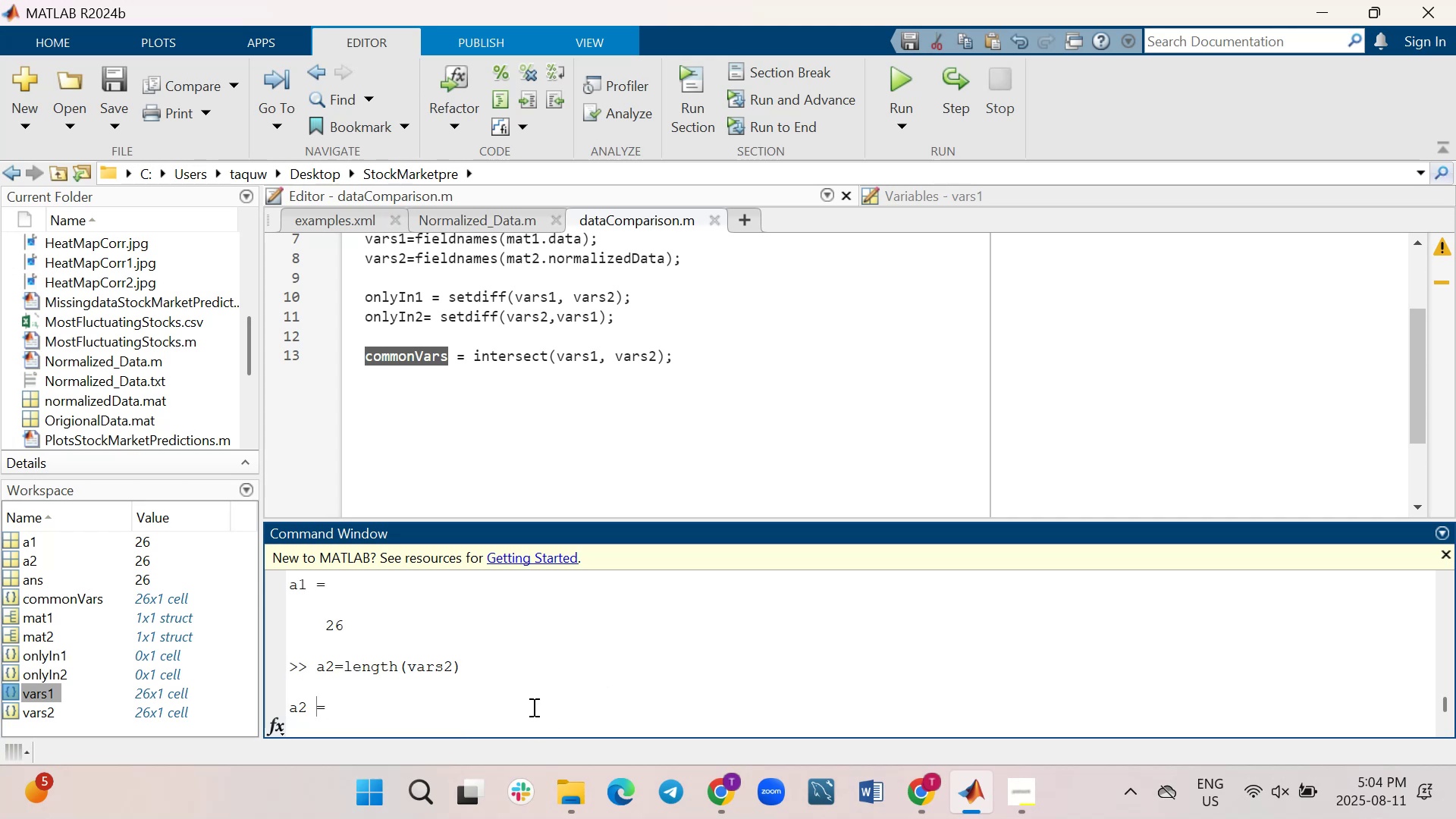 
key(ArrowLeft)
 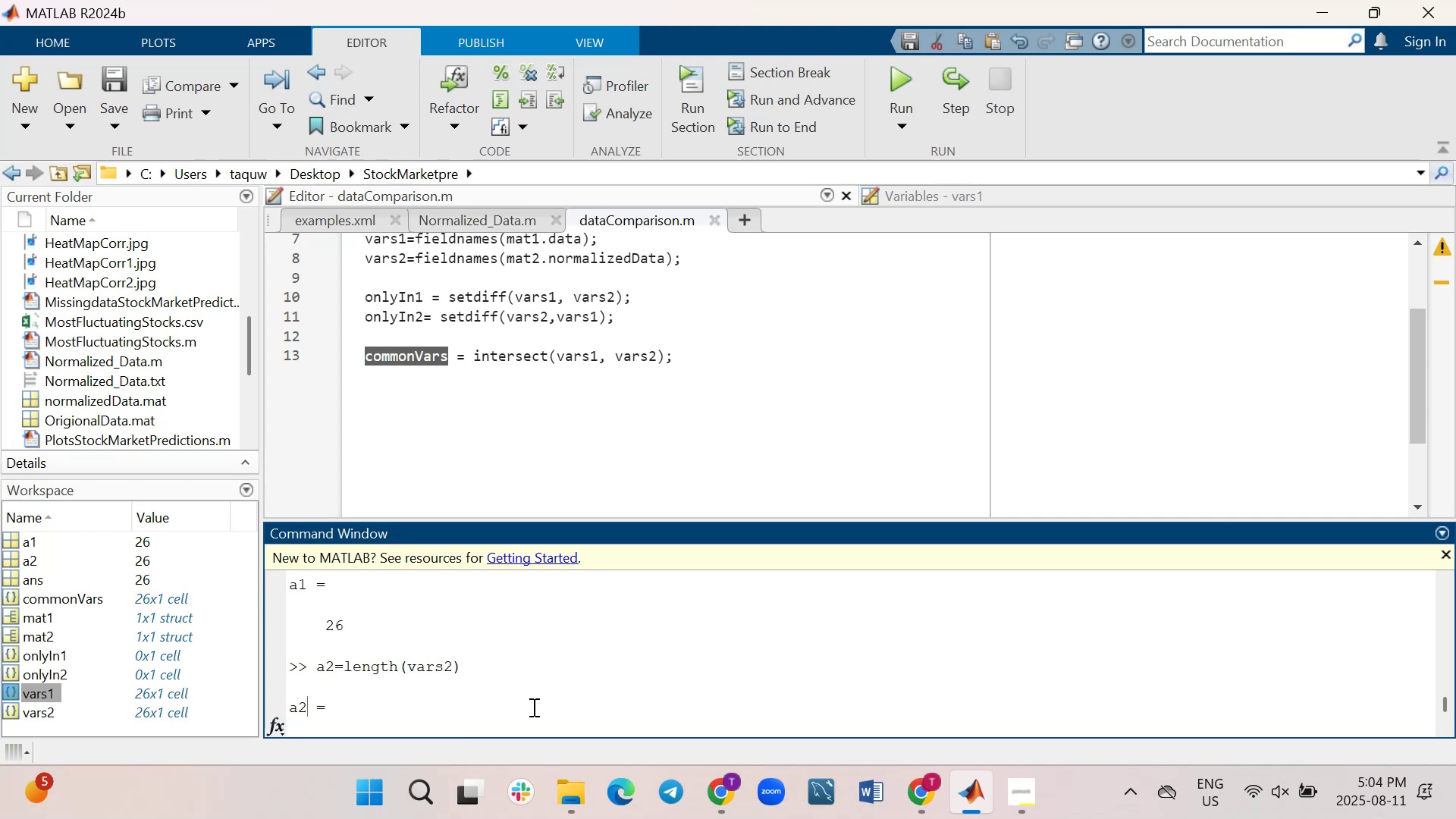 
key(ArrowLeft)
 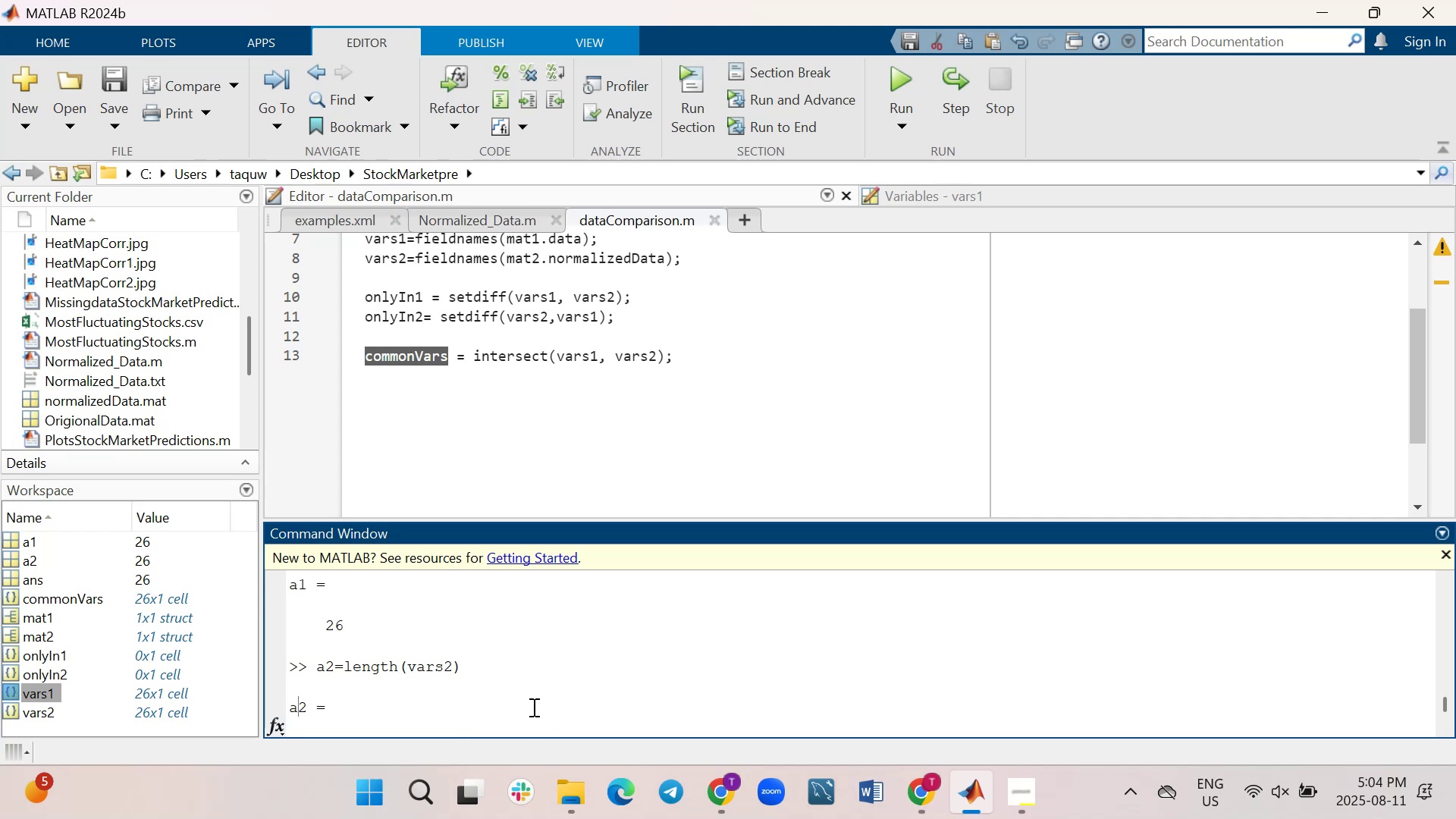 
key(ArrowRight)
 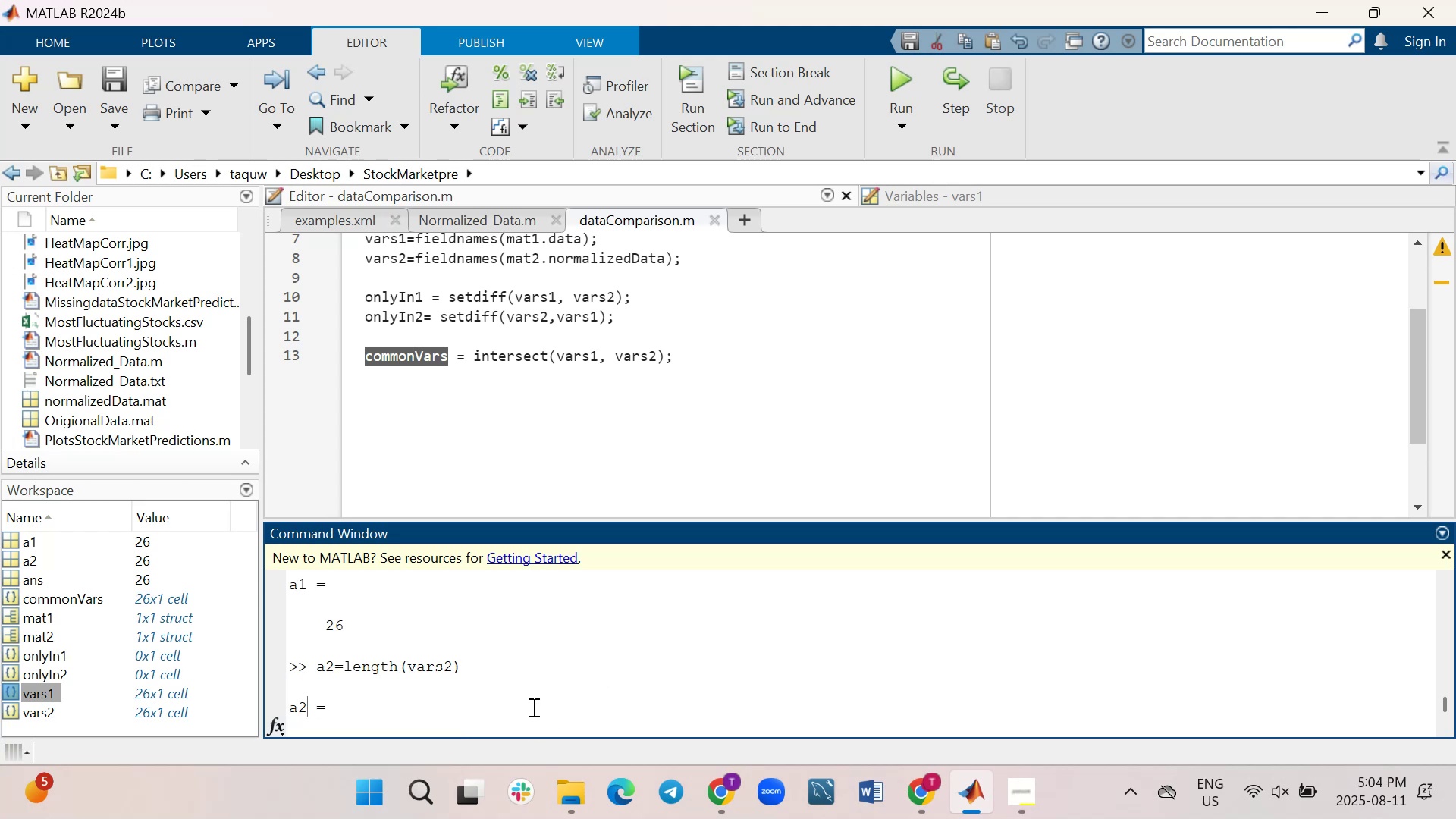 
key(Backspace)
 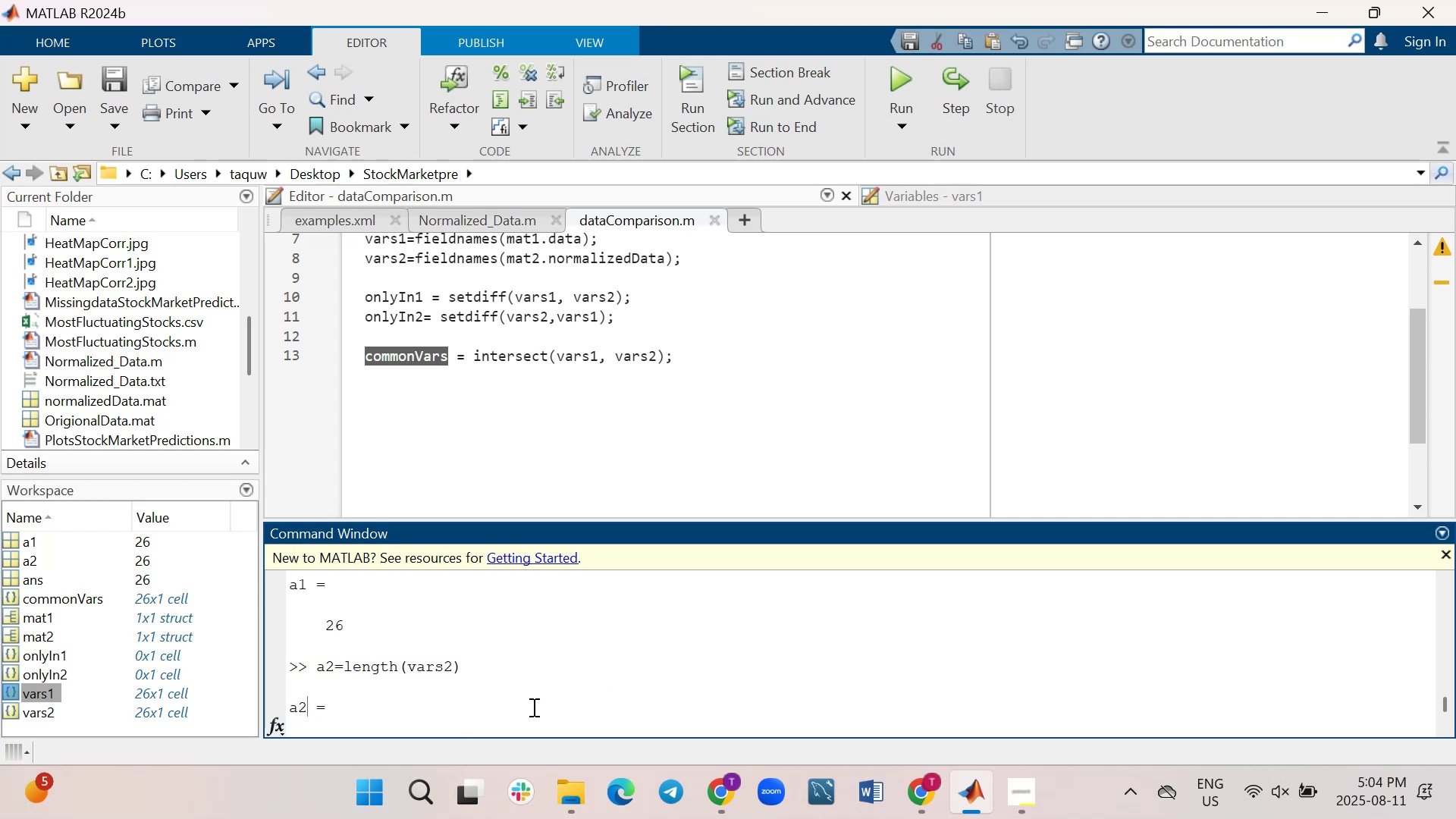 
key(3)
 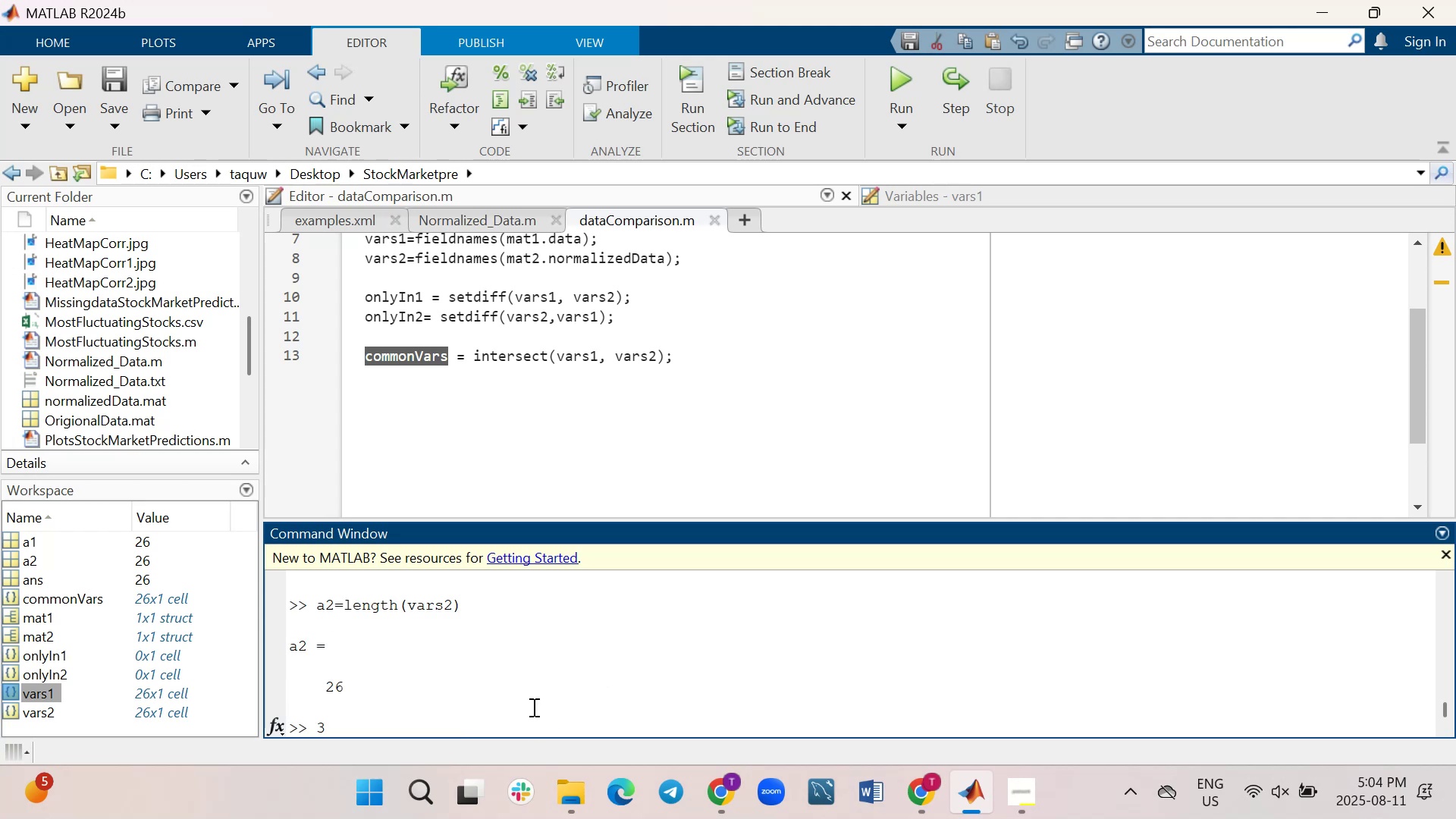 
key(Backspace)
 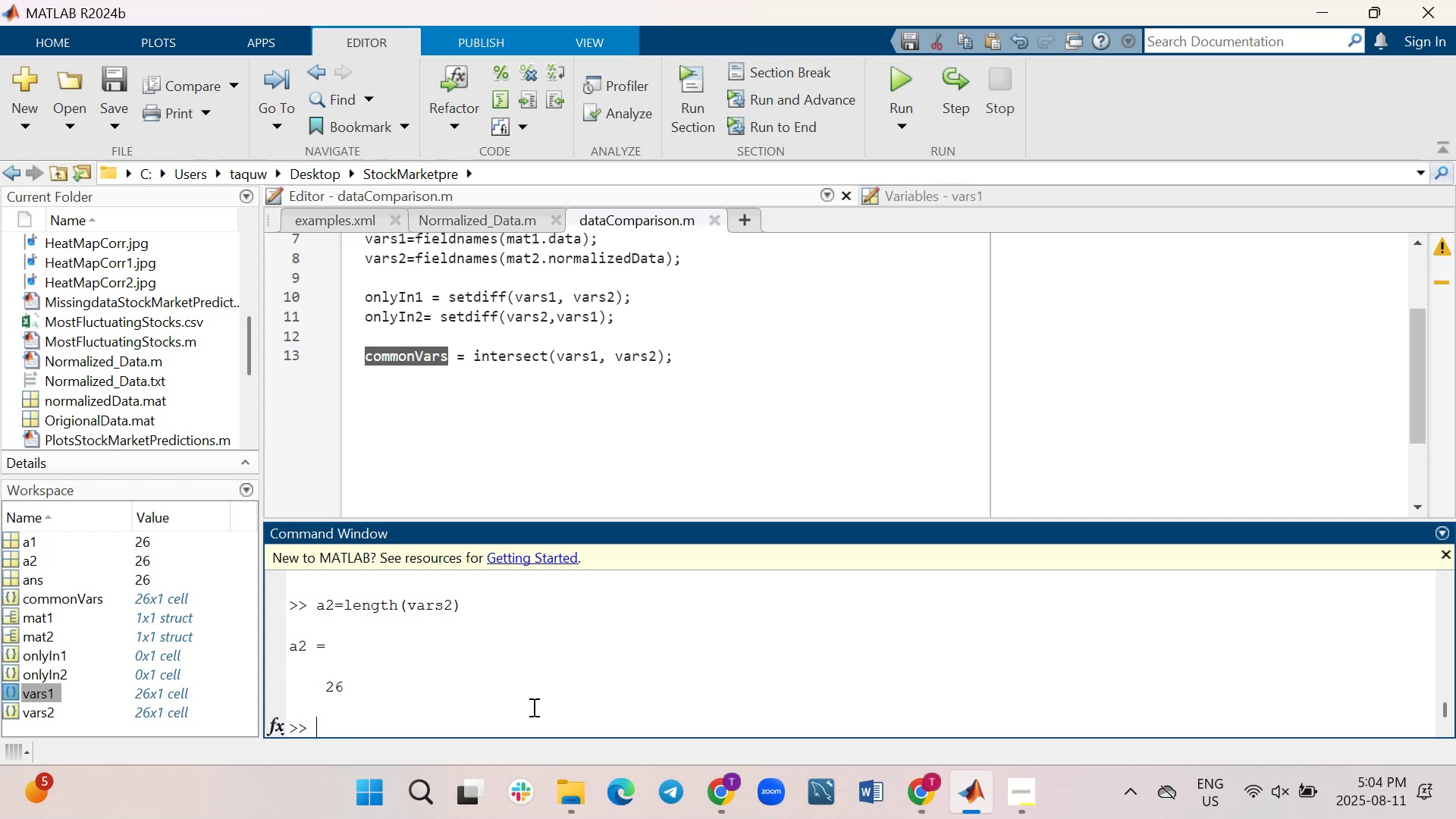 
type(a2=length(vars1))
 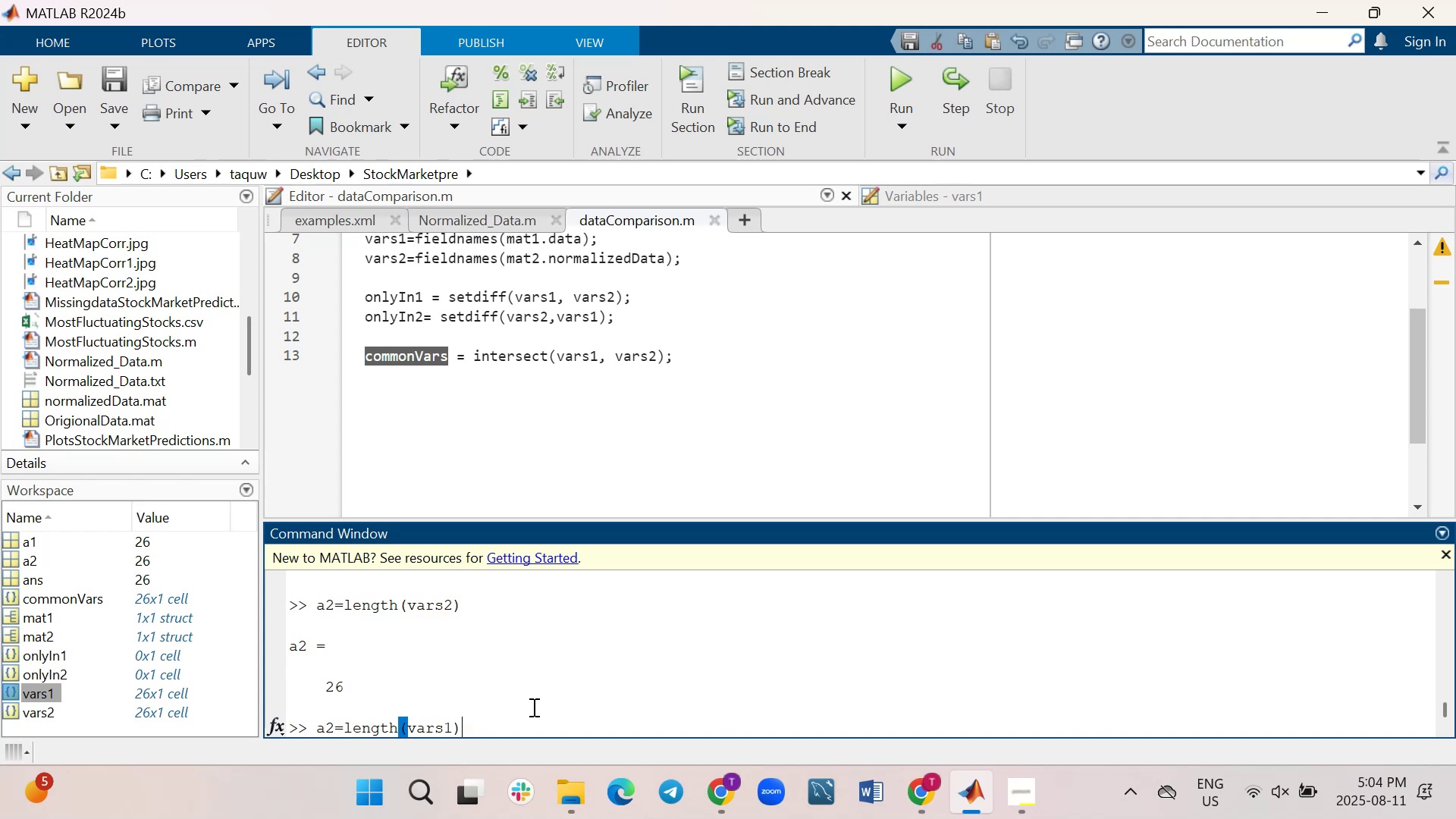 
key(Enter)
 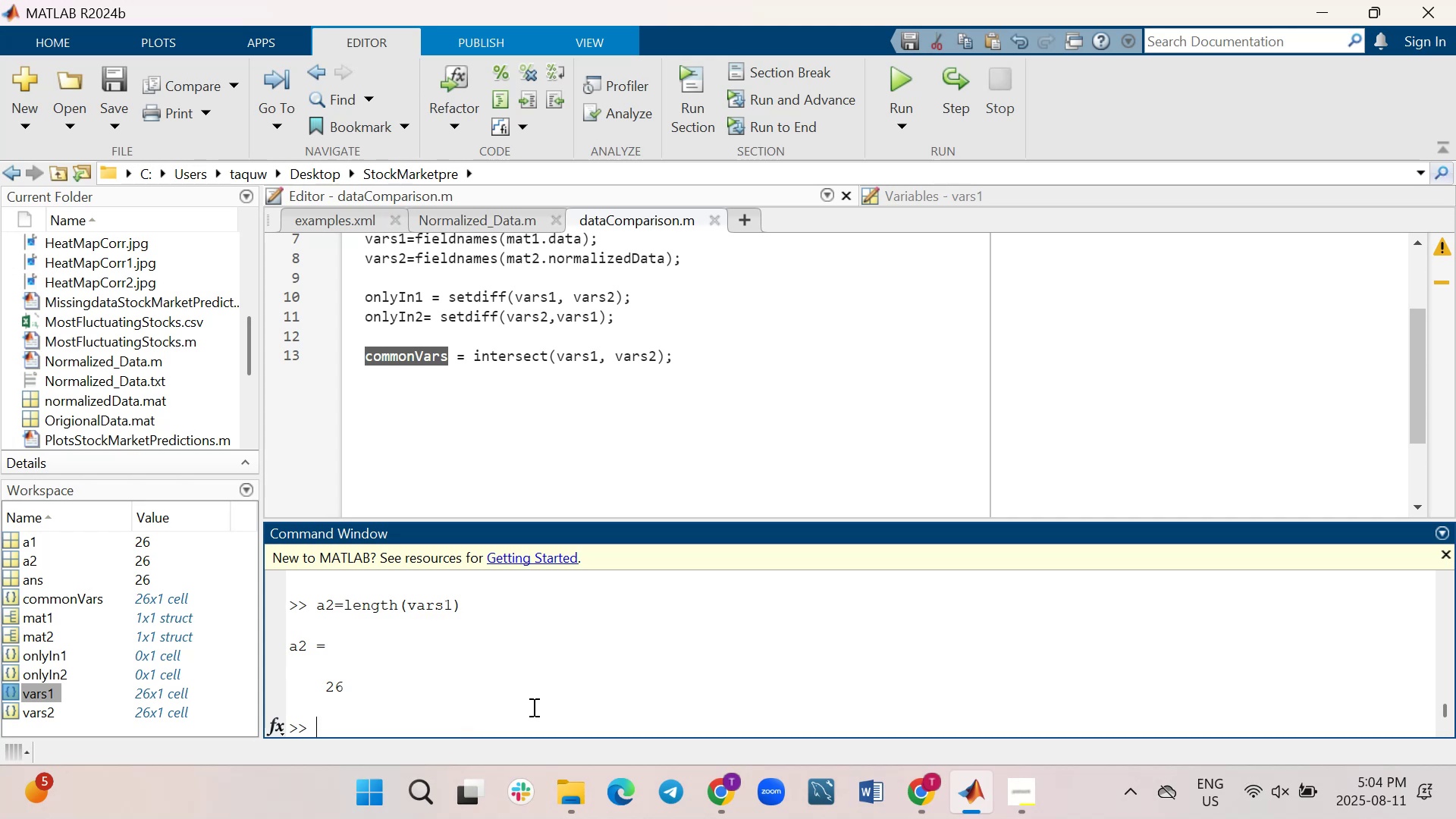 
scroll: coordinate [529, 707], scroll_direction: up, amount: 5.0
 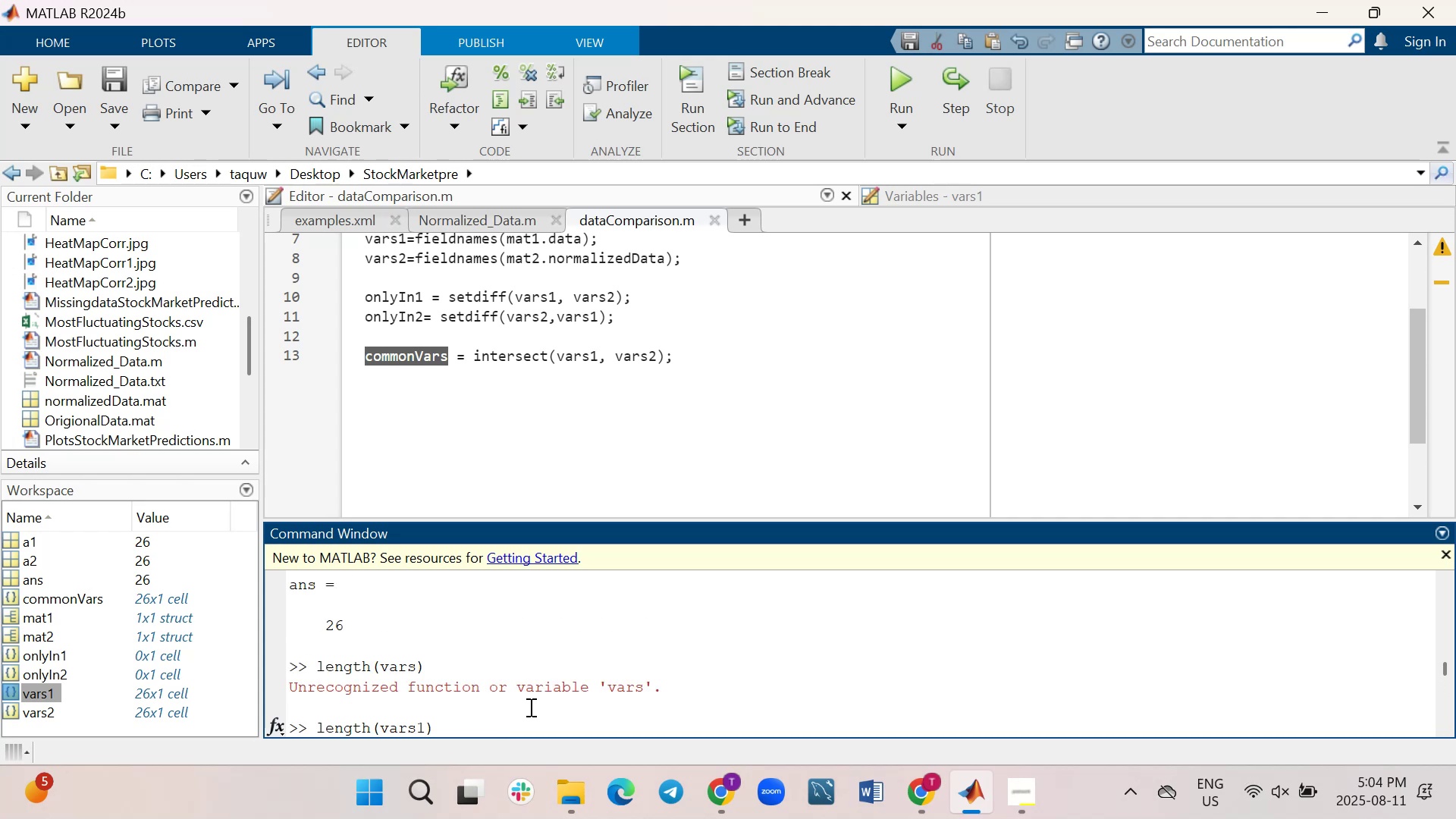 
scroll: coordinate [529, 707], scroll_direction: down, amount: 5.0
 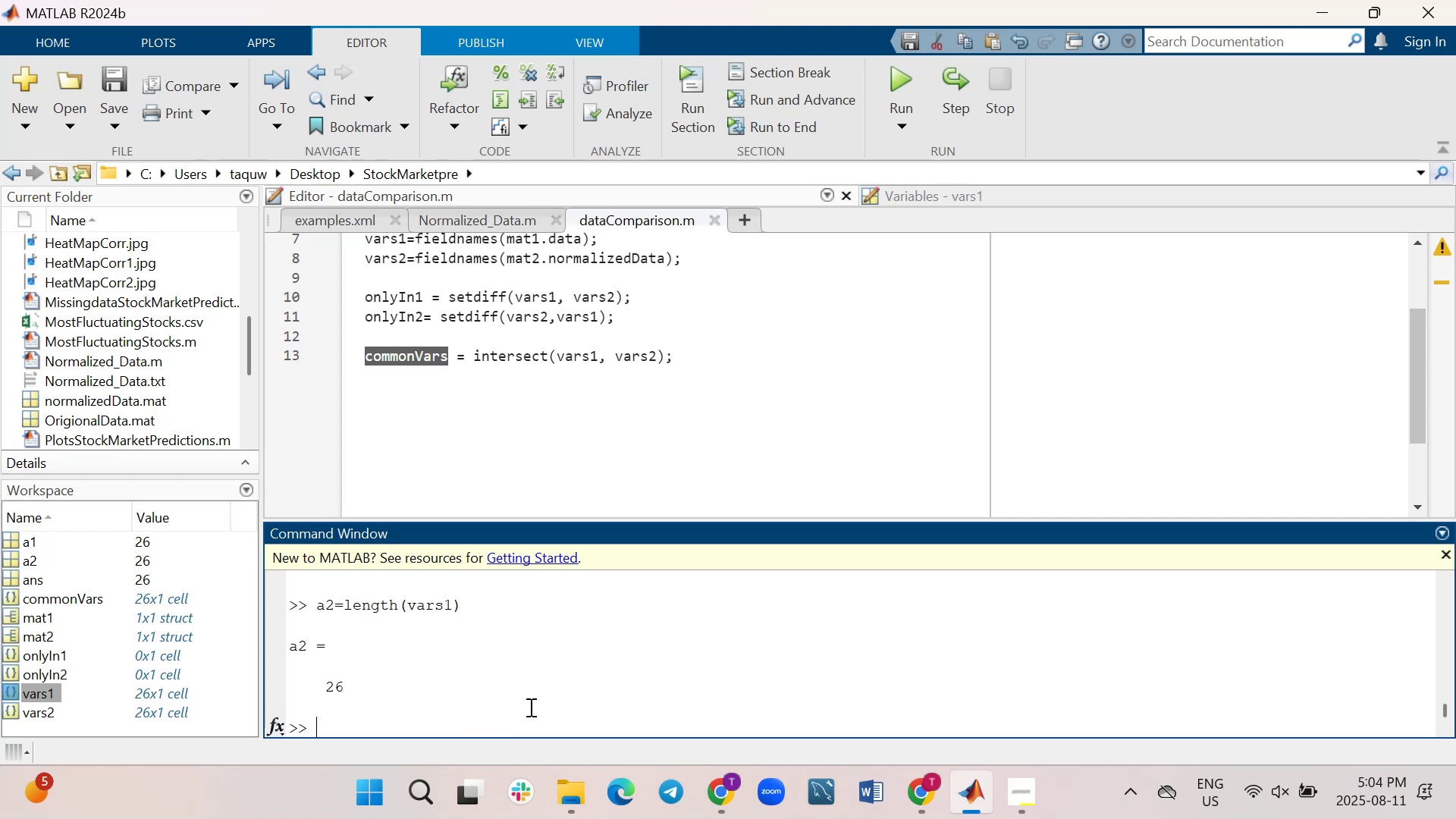 
type(isequal(a1,a2))
 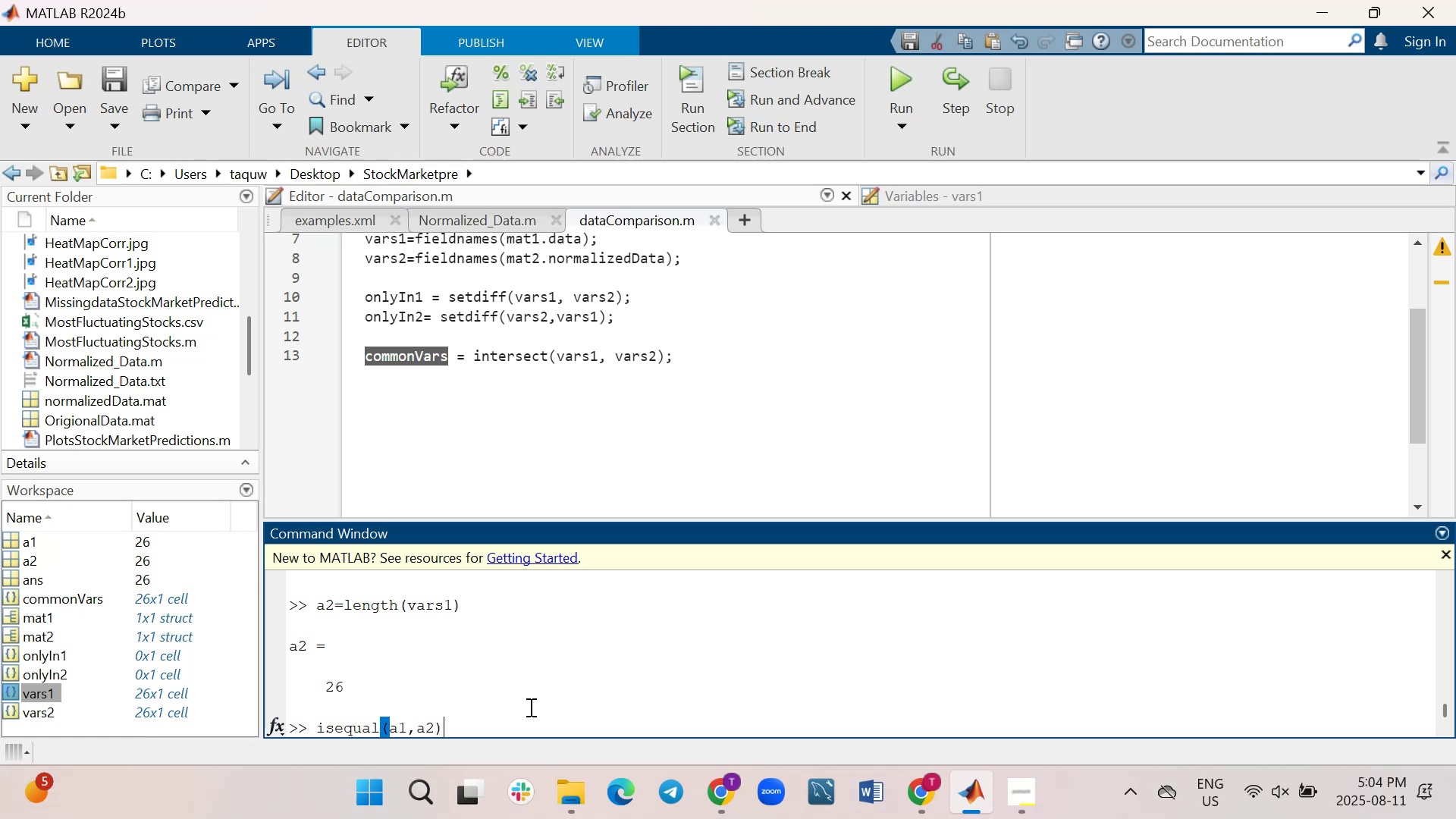 
key(Enter)
 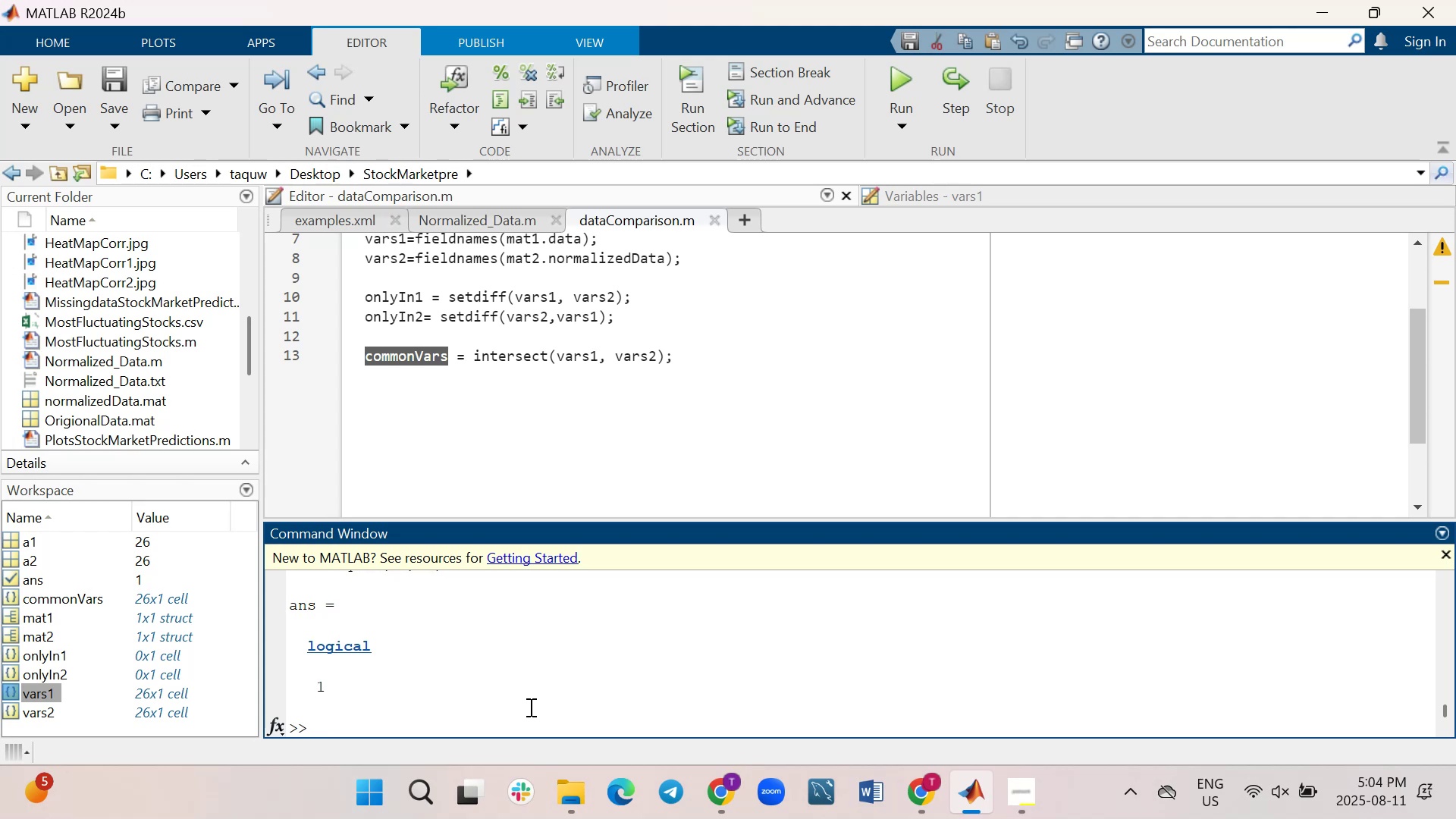 
type(isequal(a1,a2,)
 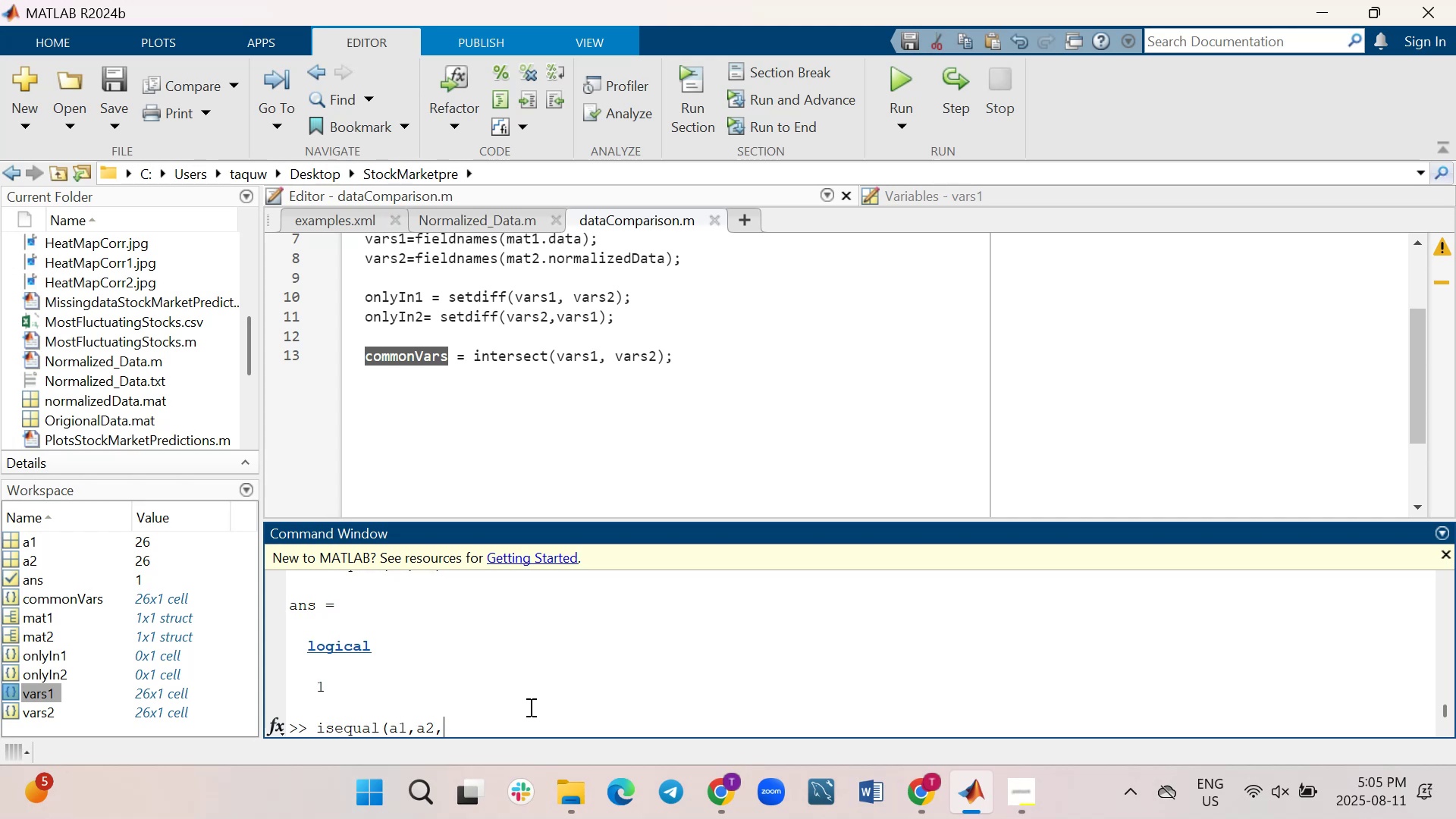 
wait(10.18)
 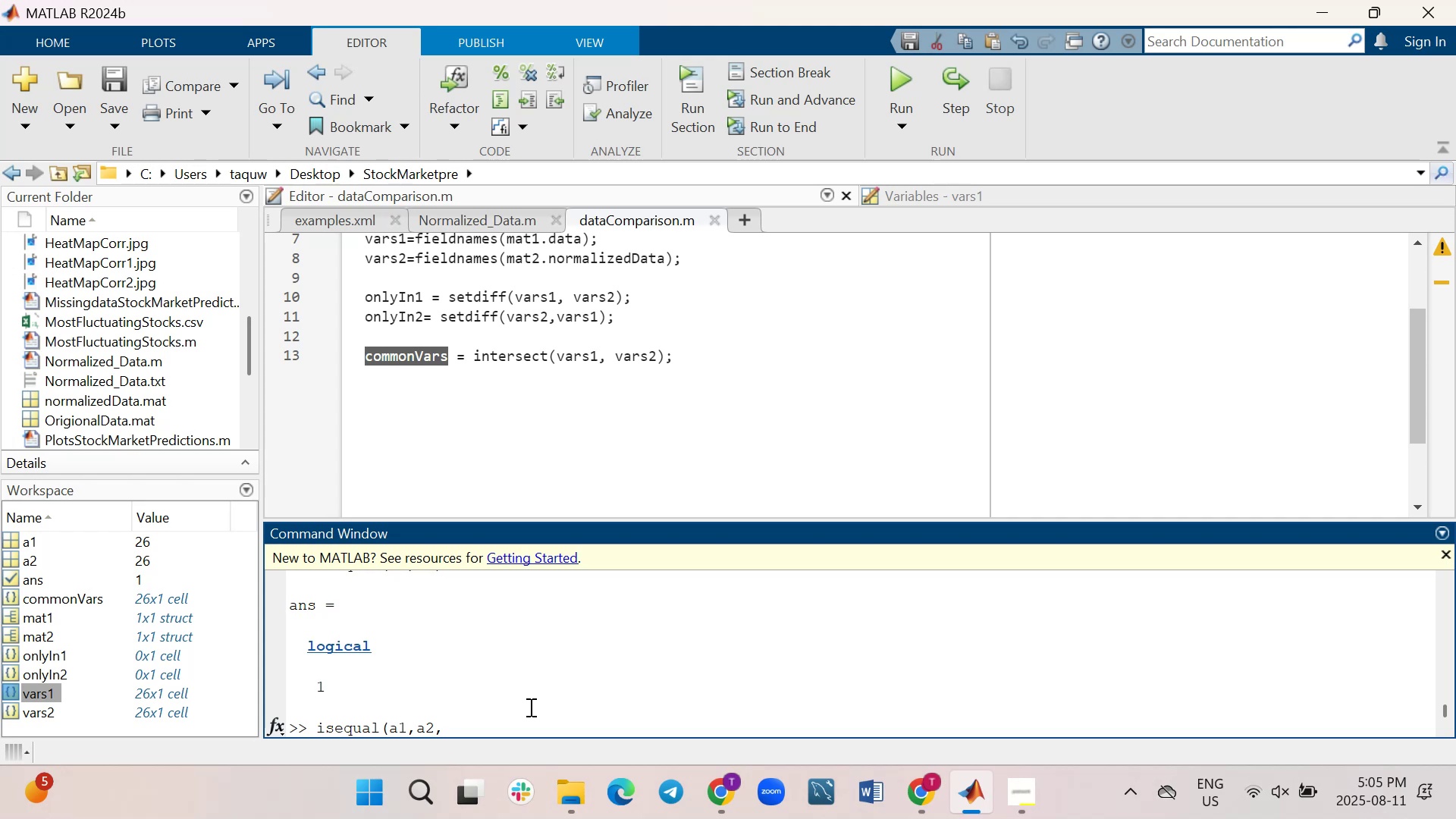 
scroll: coordinate [215, 656], scroll_direction: up, amount: 3.0
 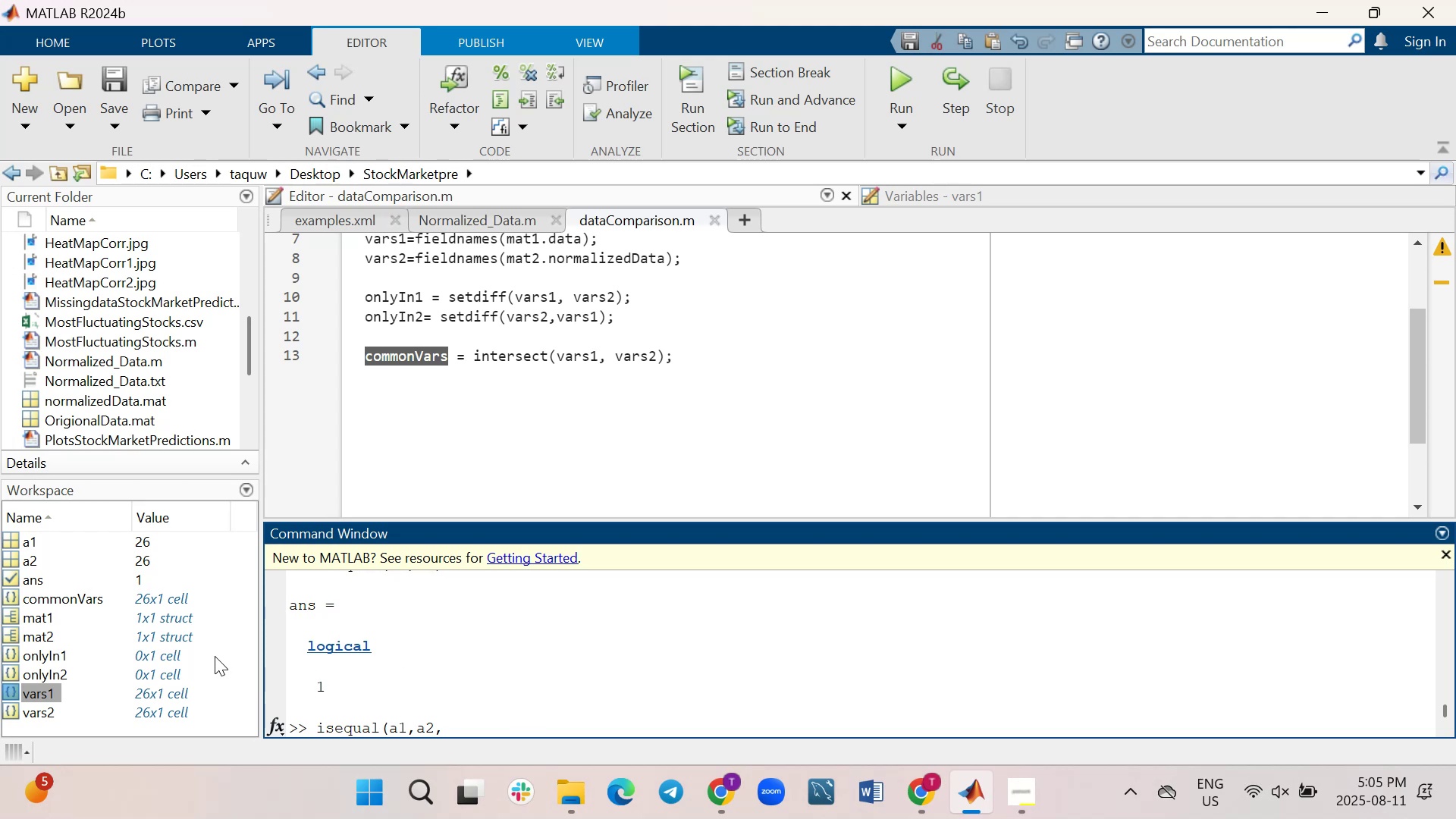 
scroll: coordinate [215, 656], scroll_direction: down, amount: 1.0
 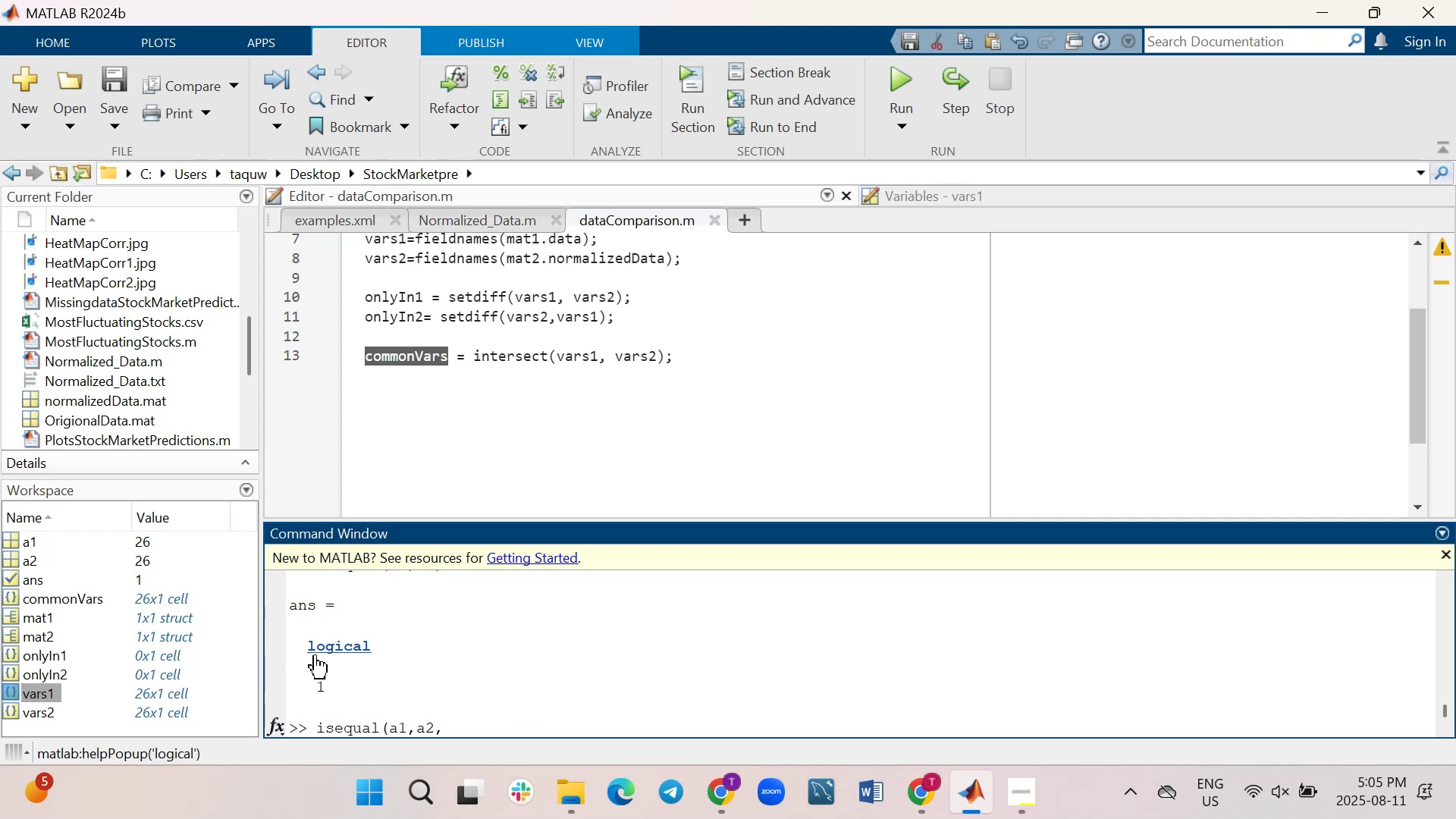 
scroll: coordinate [483, 656], scroll_direction: up, amount: 3.0
 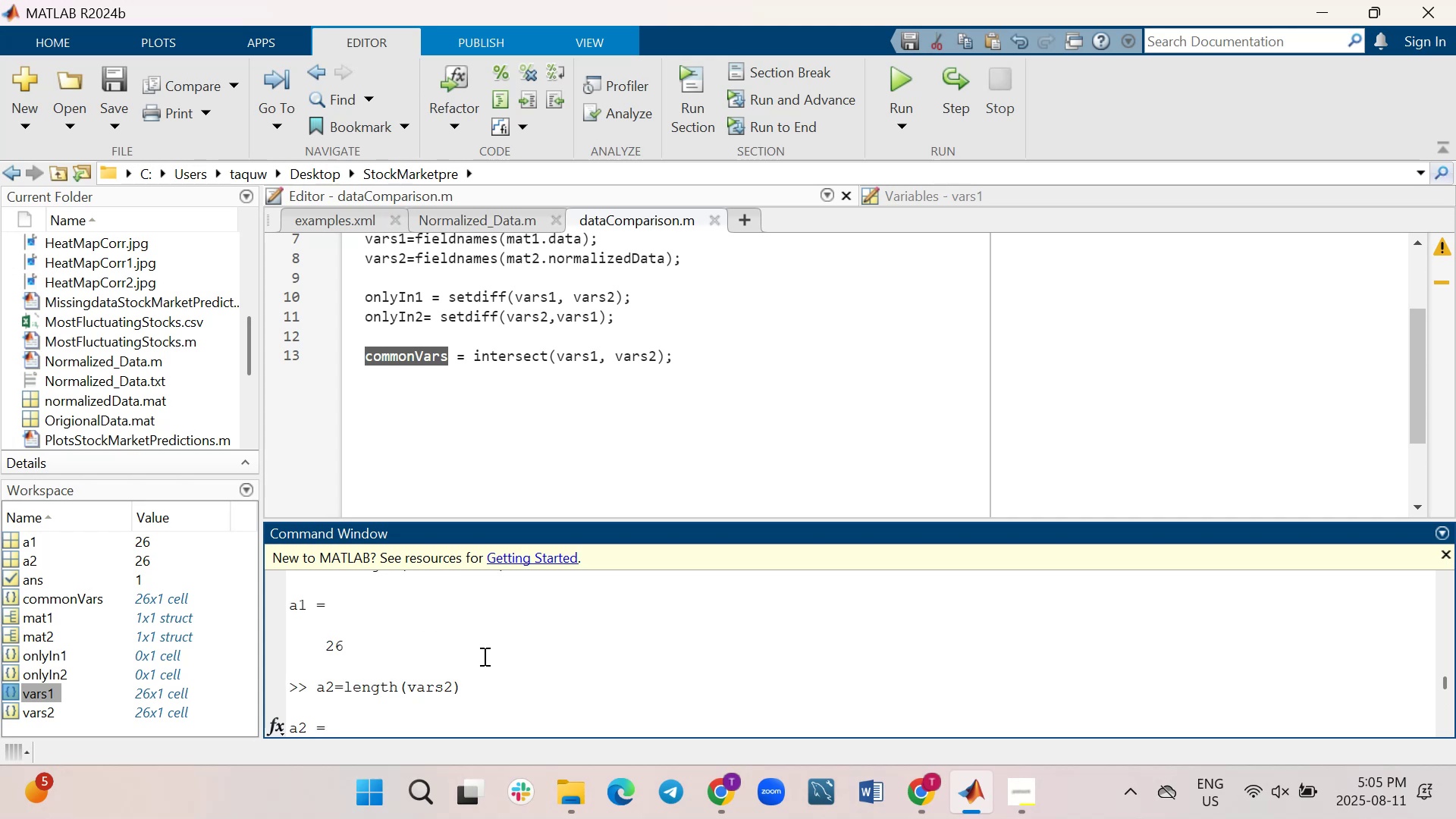 
scroll: coordinate [483, 656], scroll_direction: none, amount: 0.0
 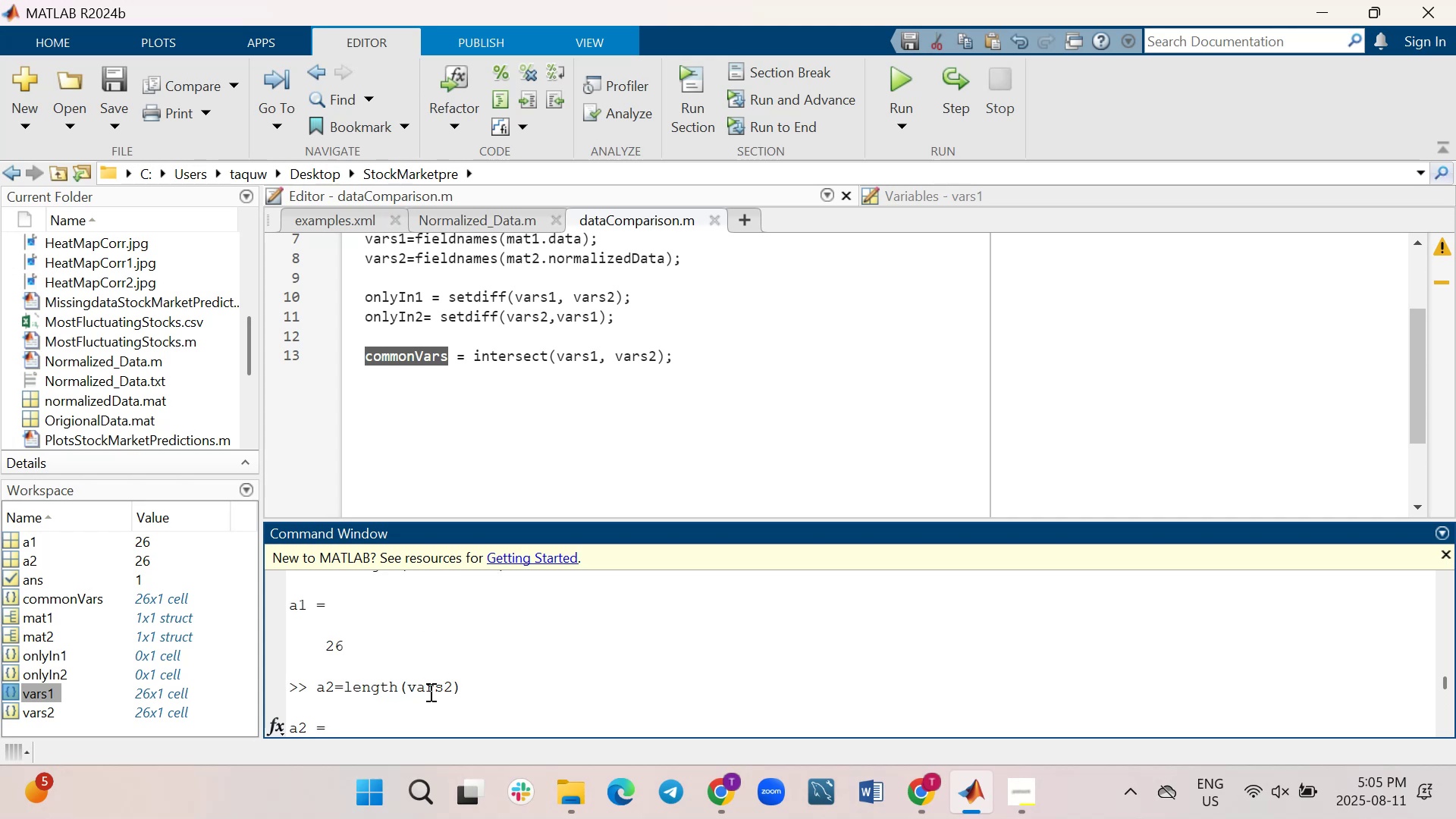 
scroll: coordinate [460, 691], scroll_direction: down, amount: 8.0
 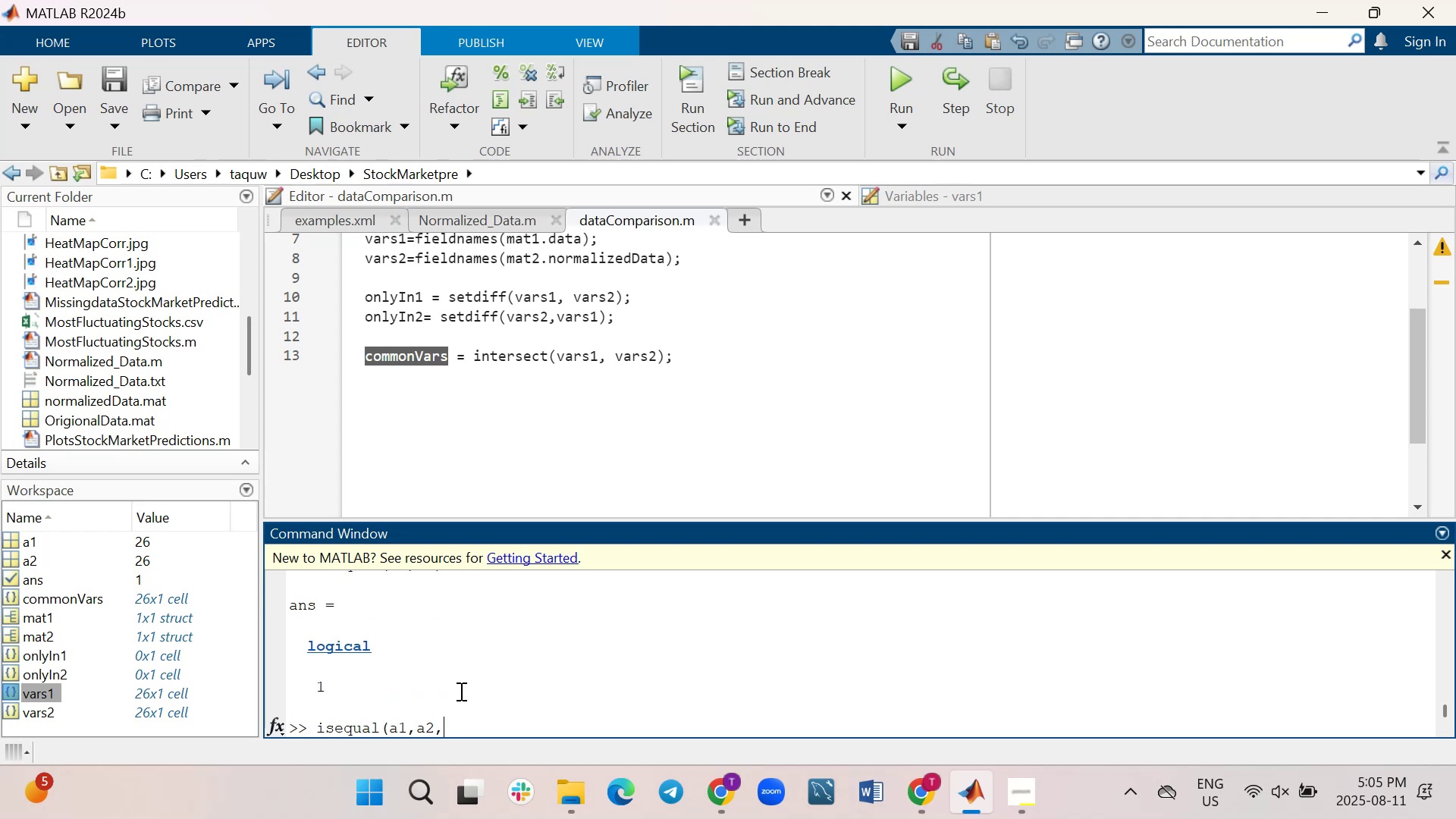 
hold_key(key=Backspace, duration=1.11)
 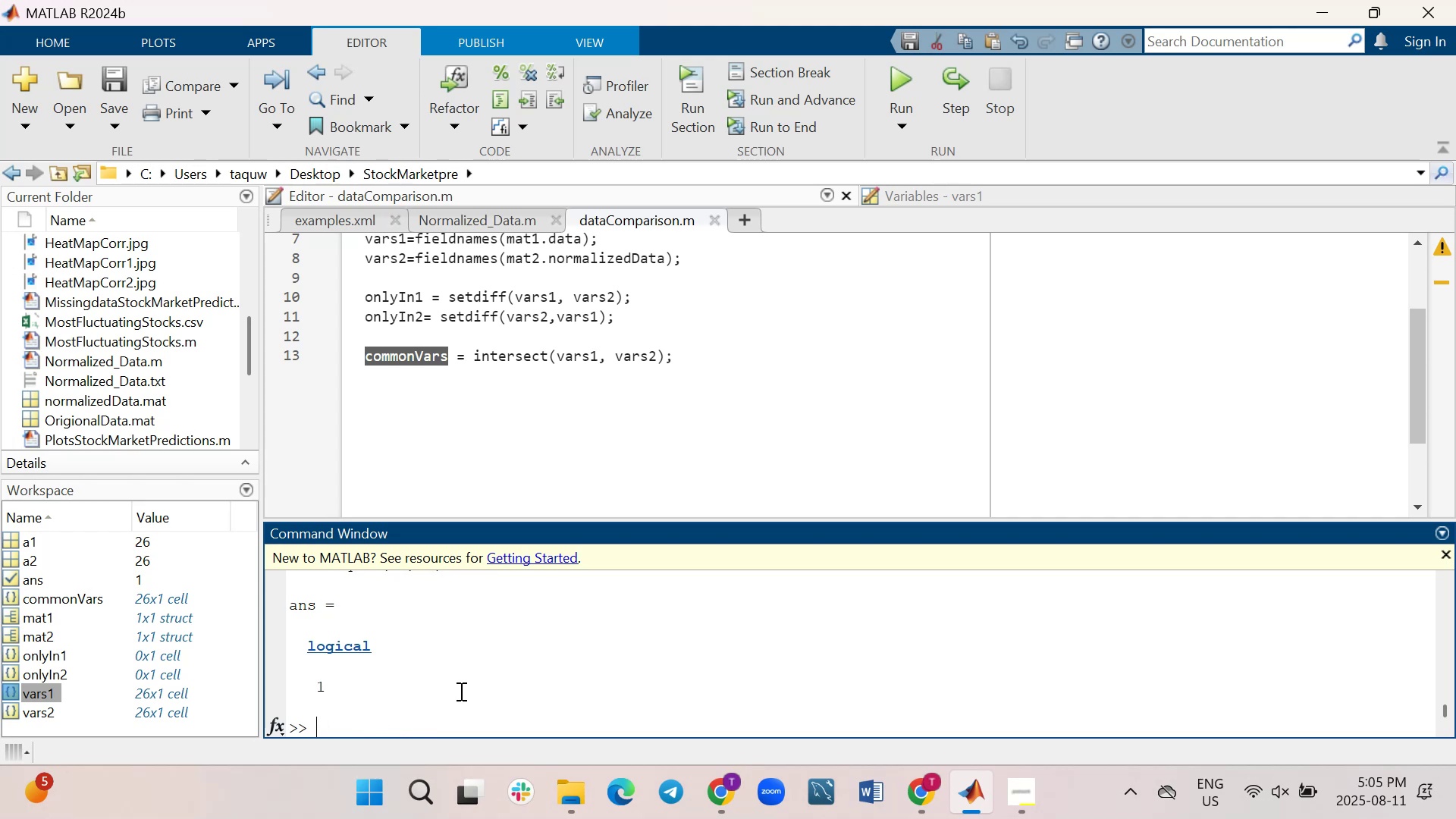 
type(clearr)
key(Backspace)
type( all)
 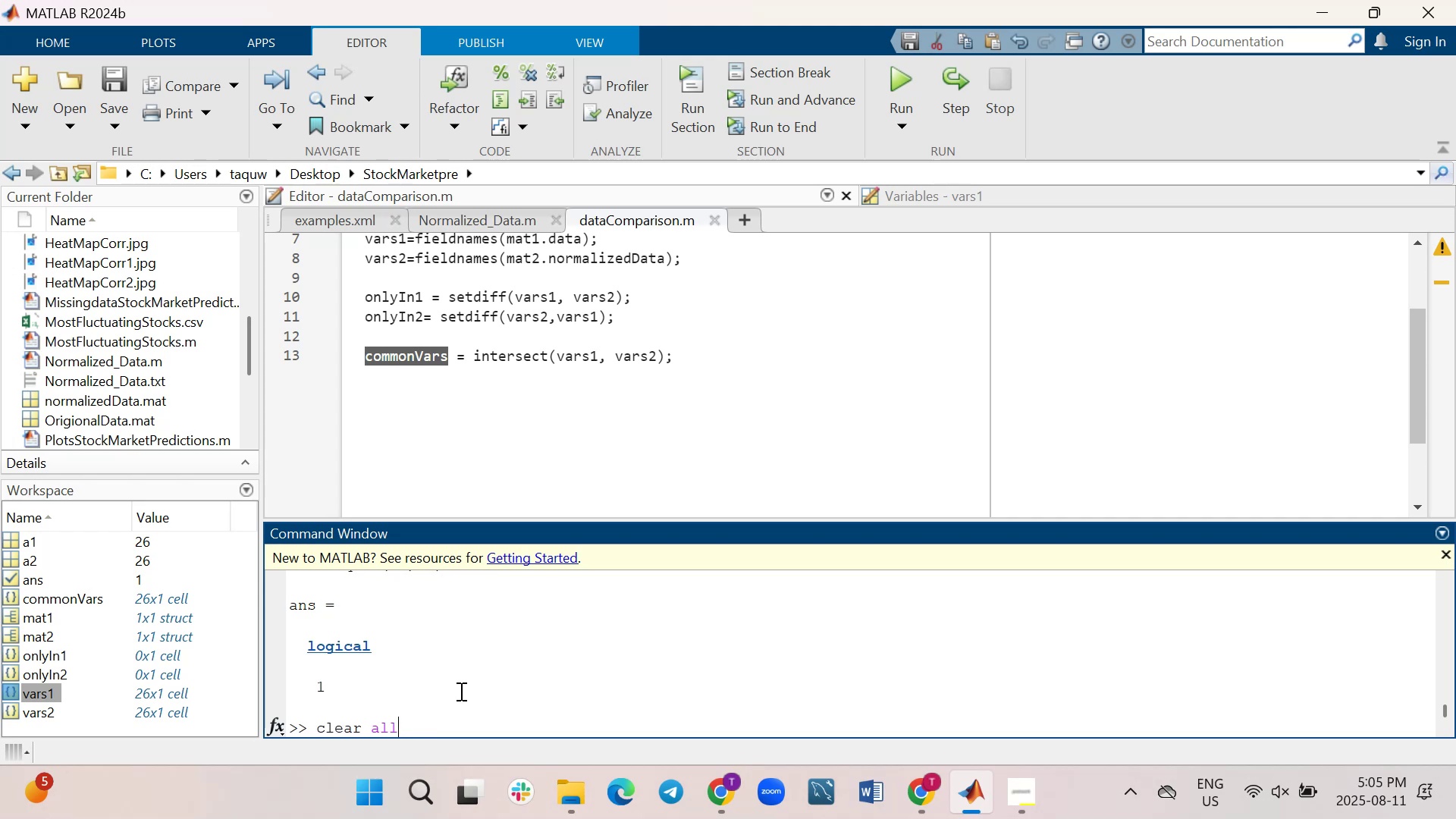 
key(Enter)
 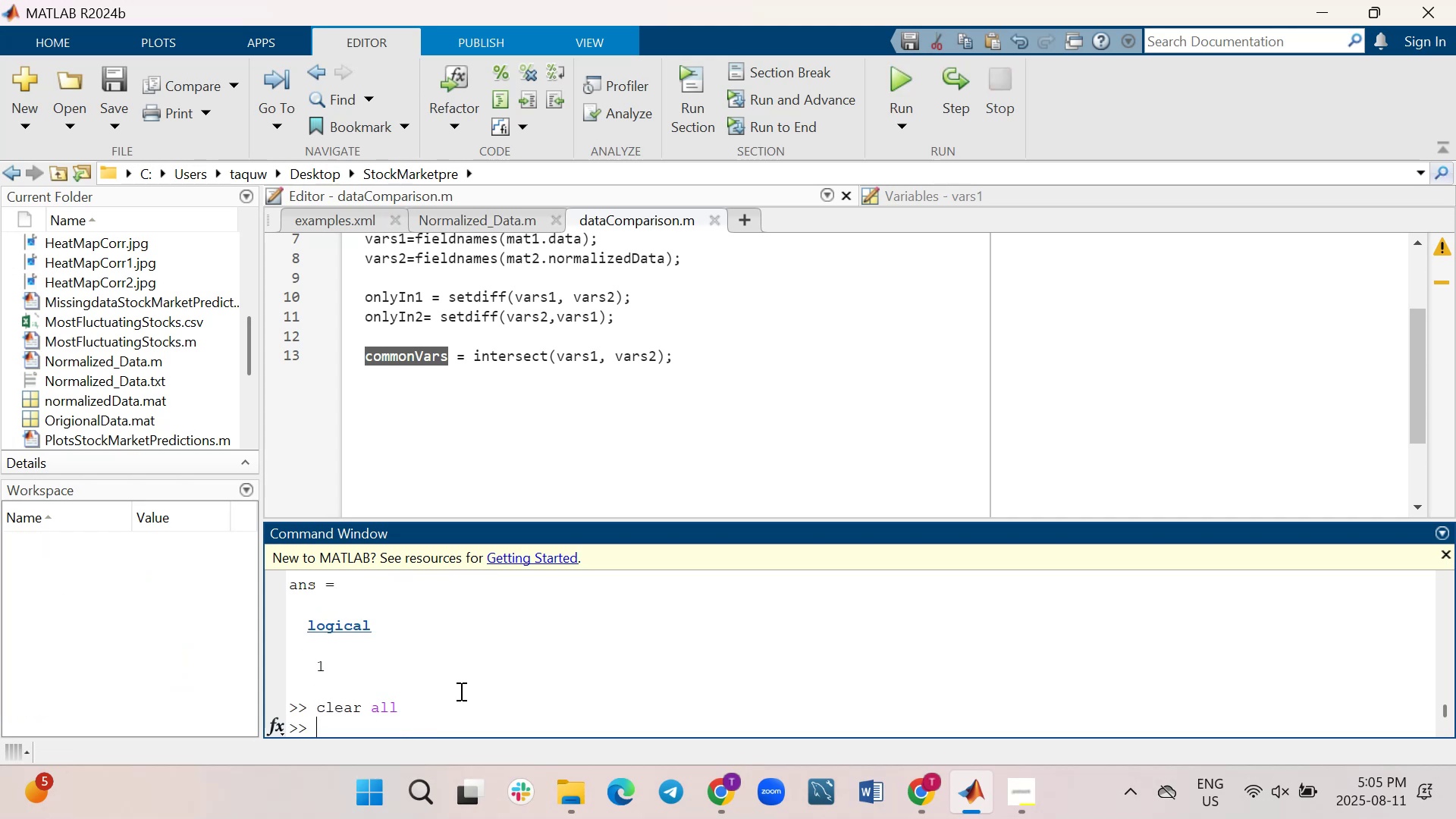 
type(close all)
 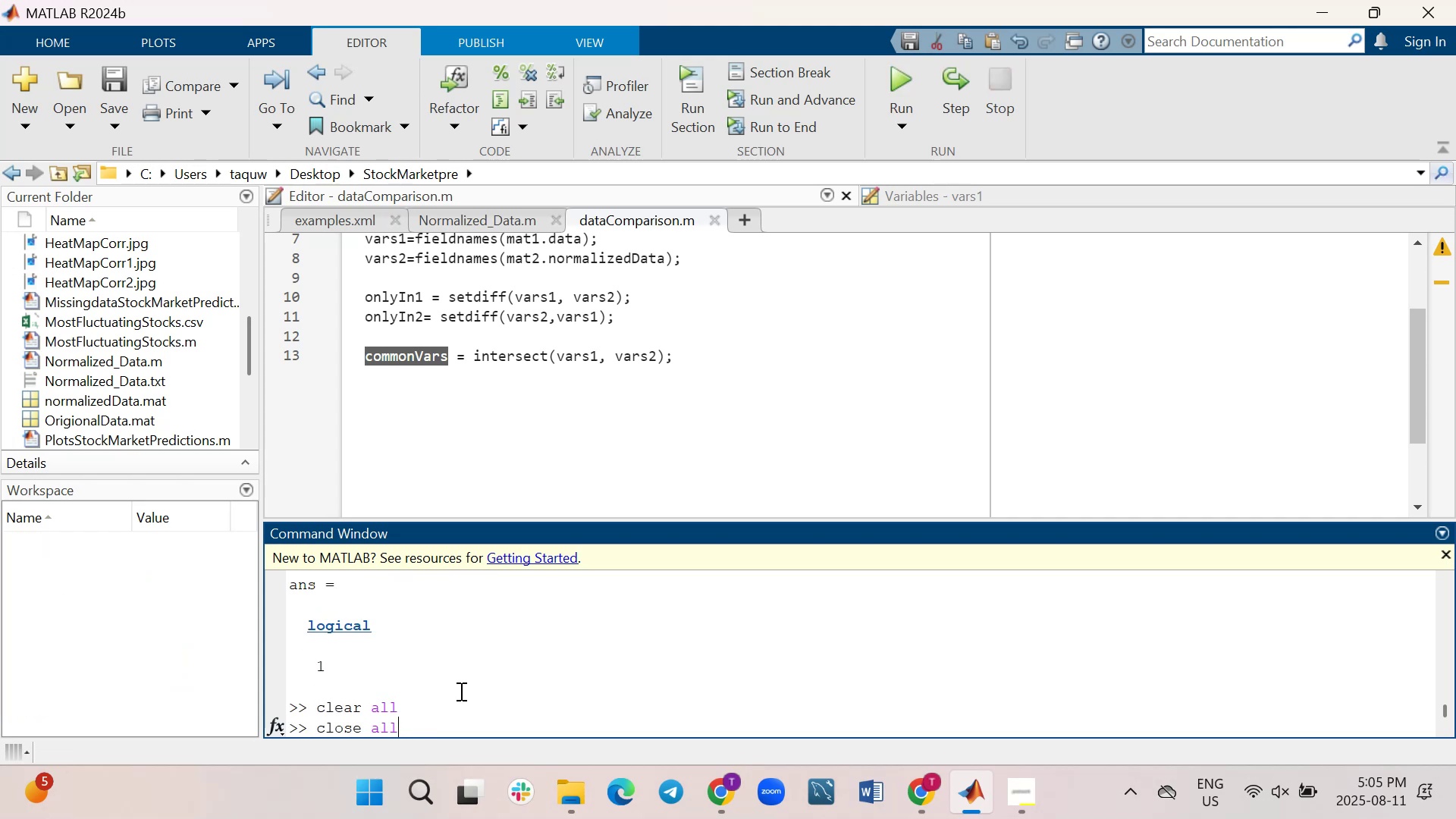 
key(Enter)
 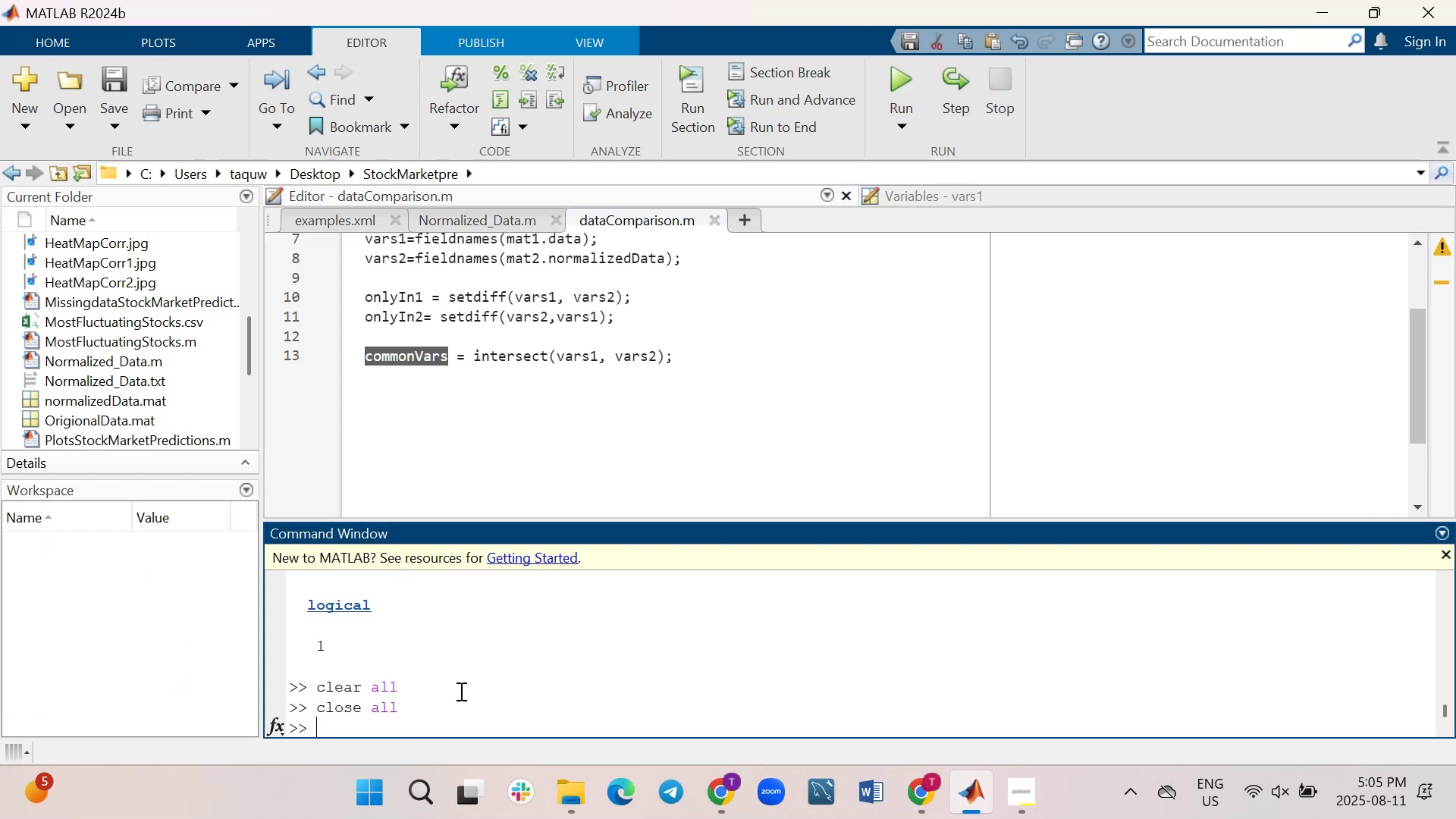 
type(clc)
 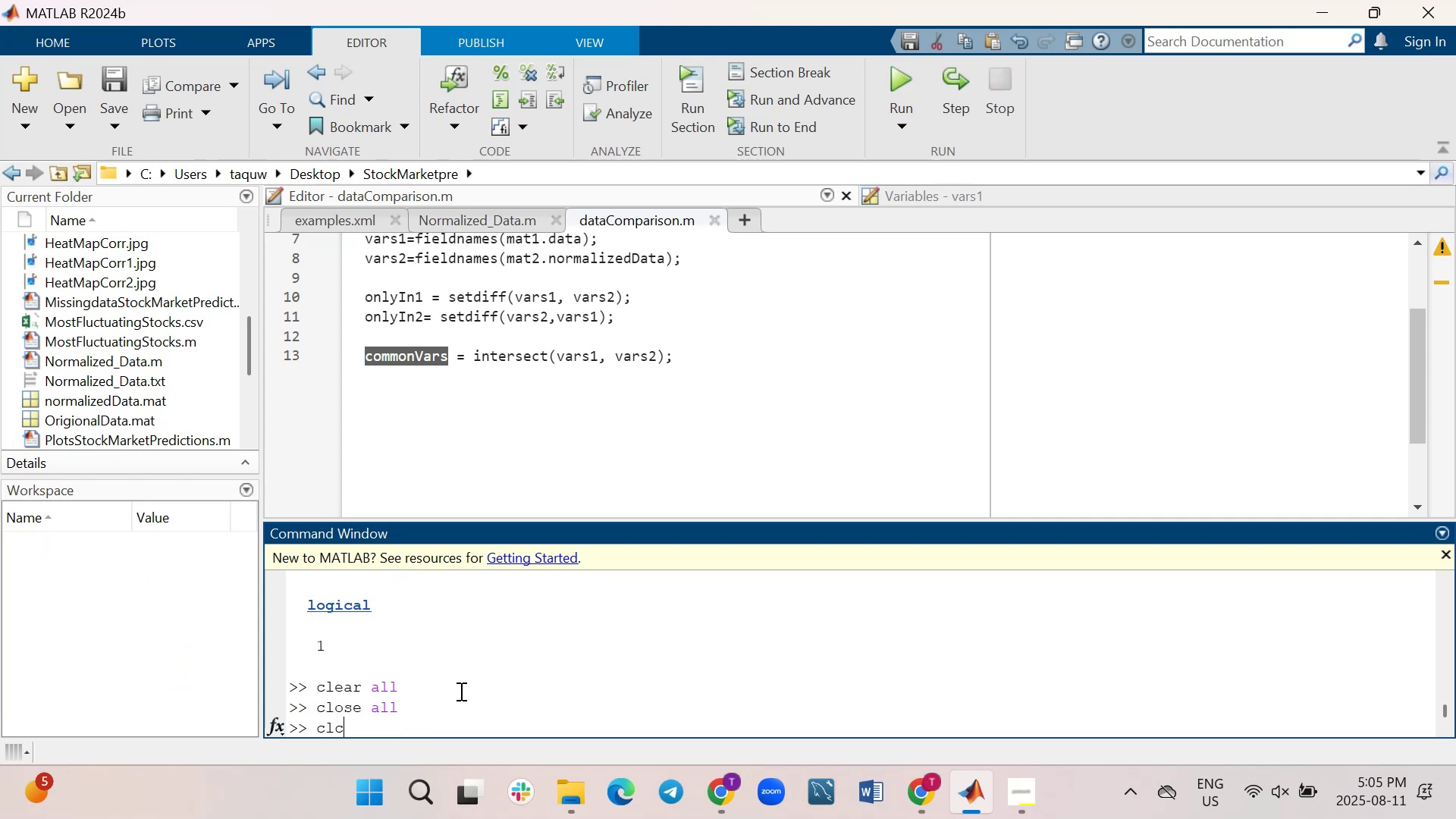 
key(Enter)
 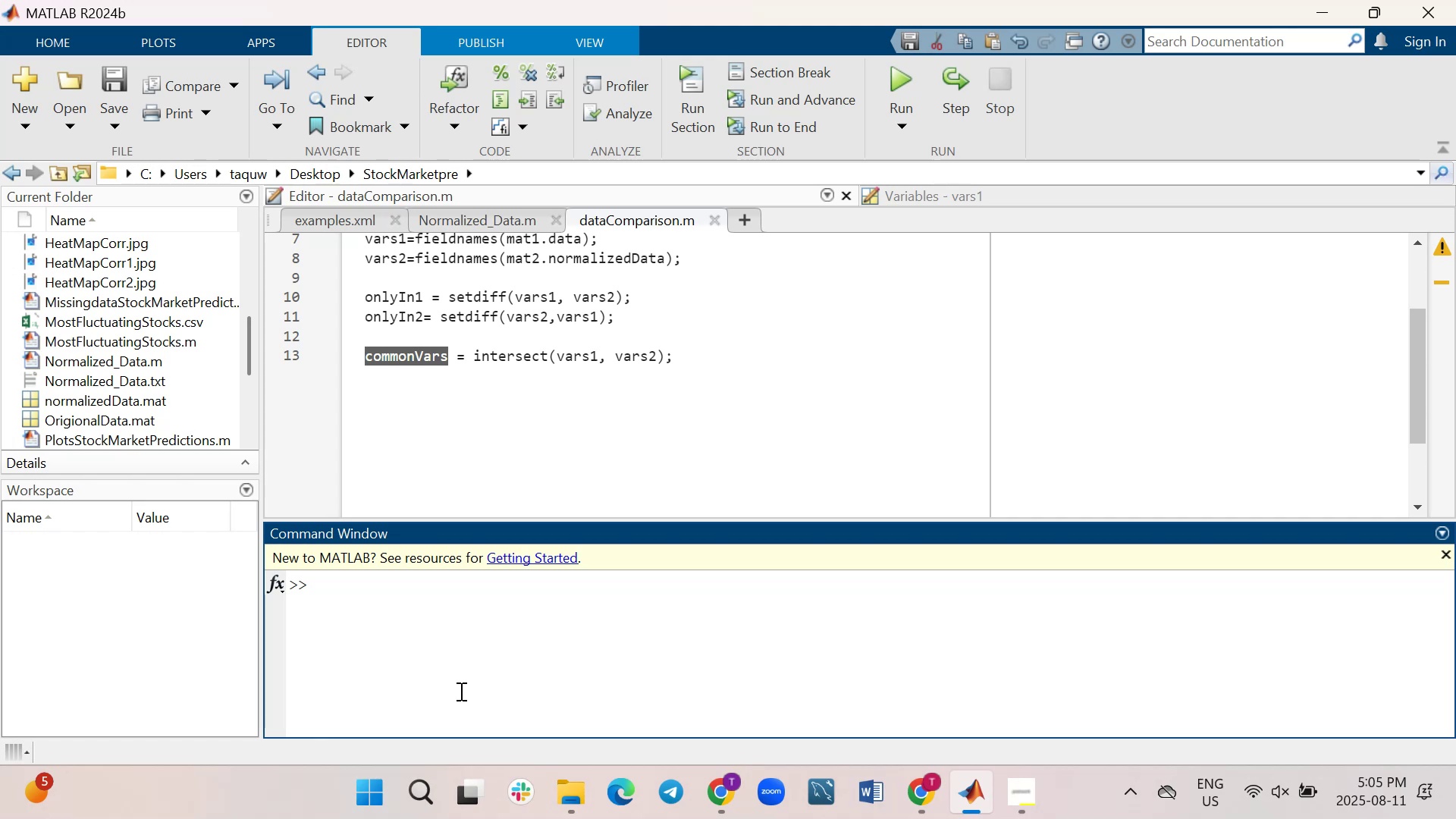 
wait(23.1)
 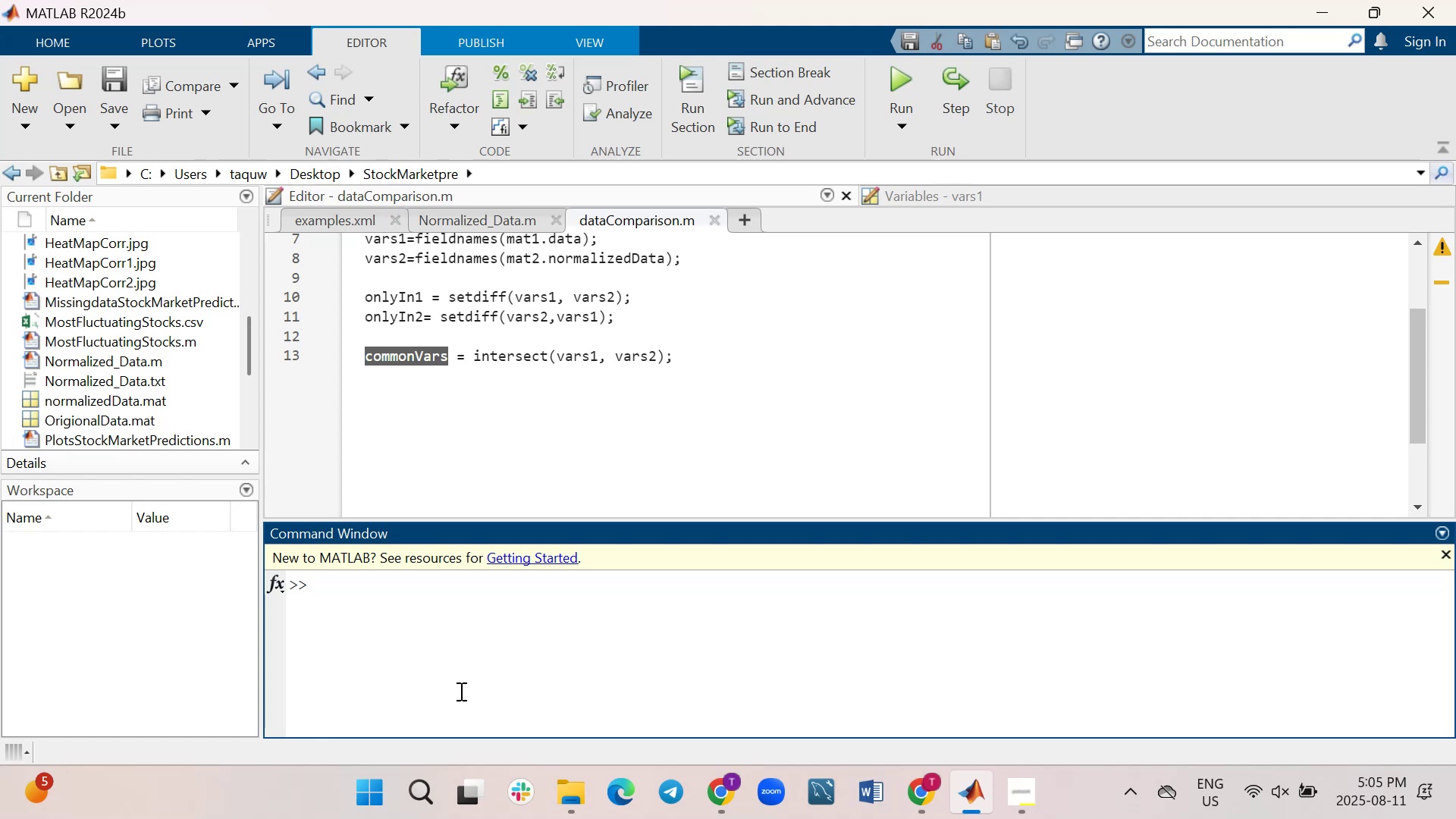 
type(a1=length()
 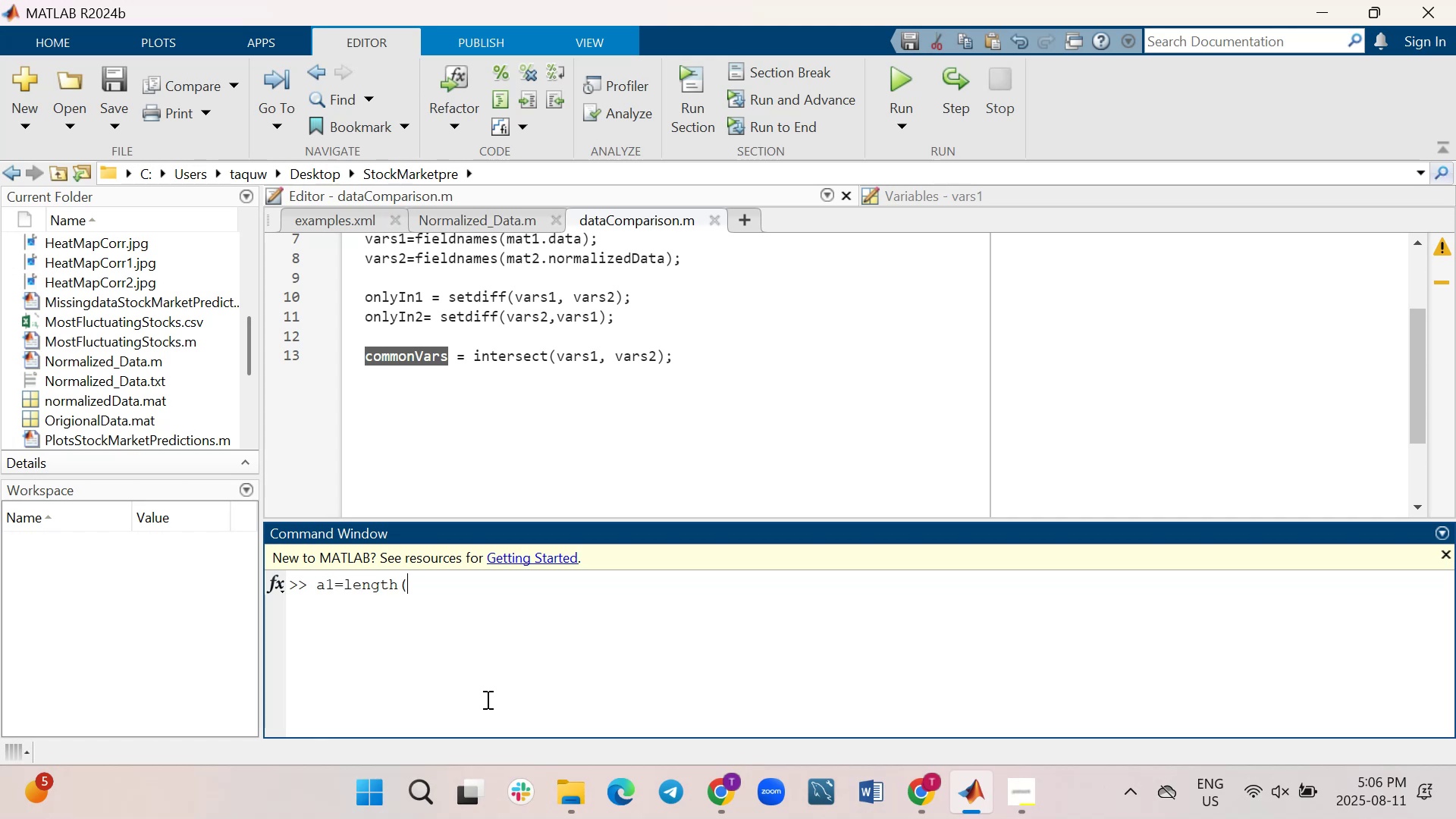 
type(coomon)
key(Backspace)
key(Backspace)
key(Backspace)
key(Backspace)
type(mmonVars))
 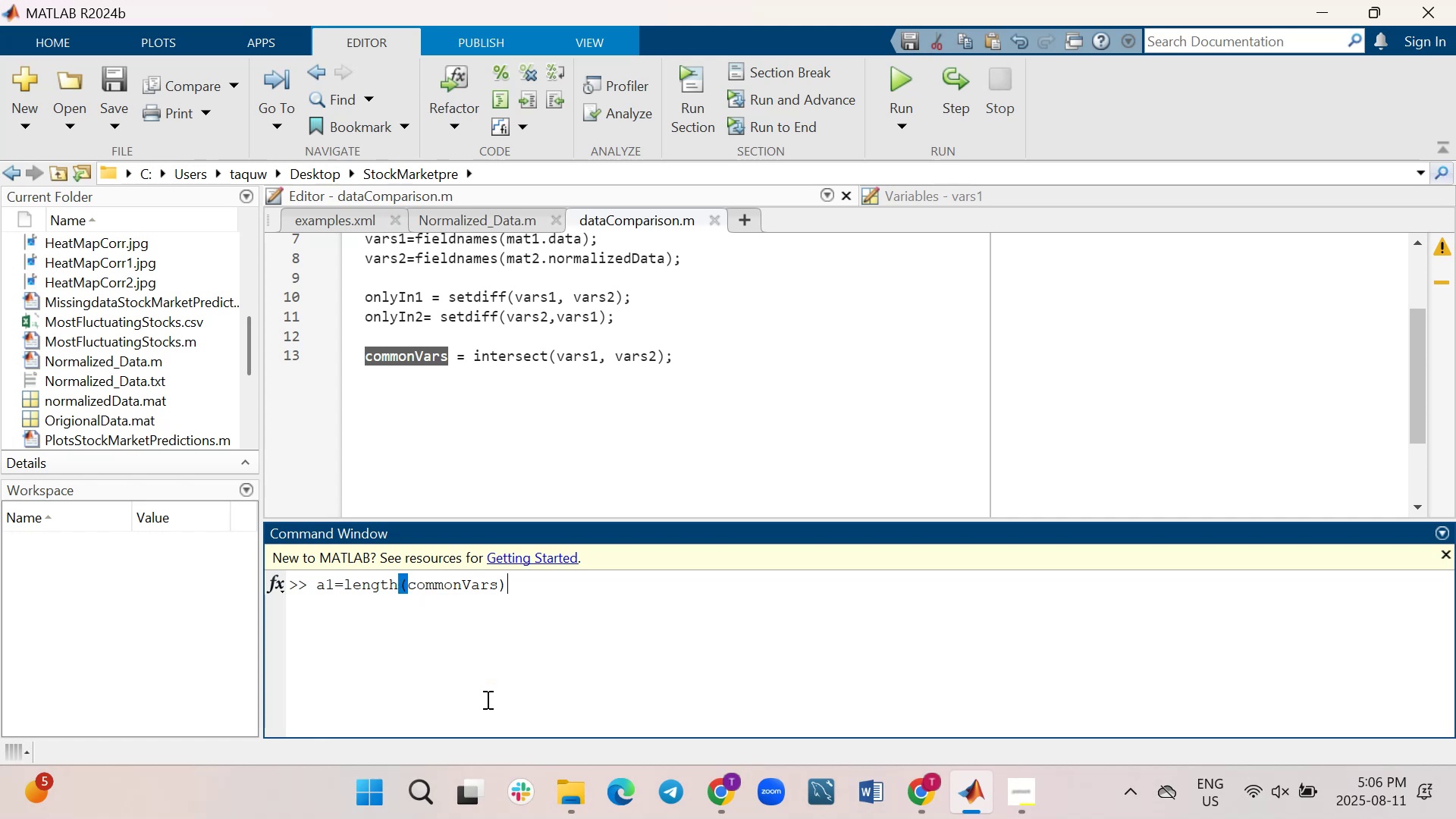 
key(Semicolon)
 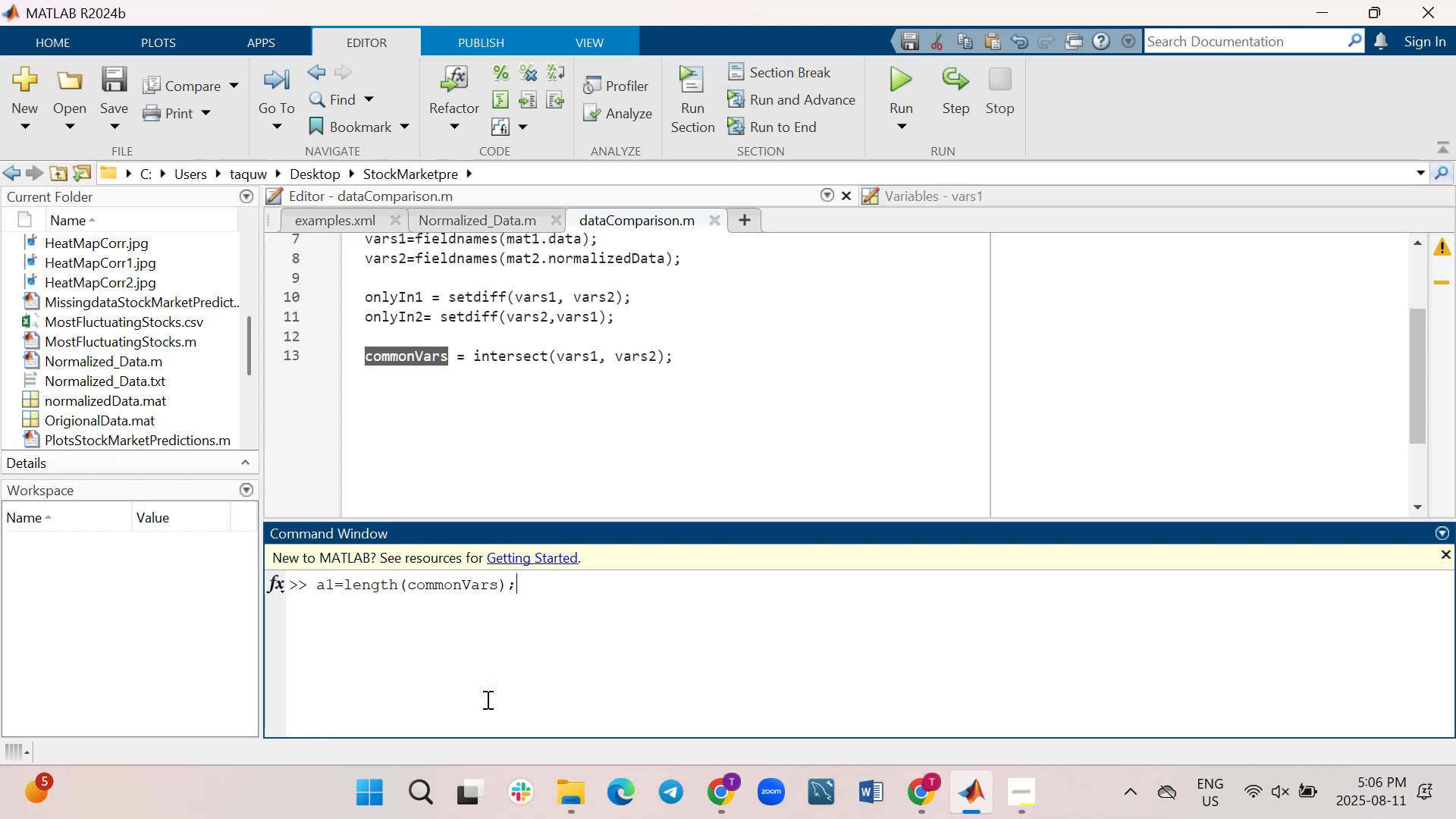 
key(Enter)
 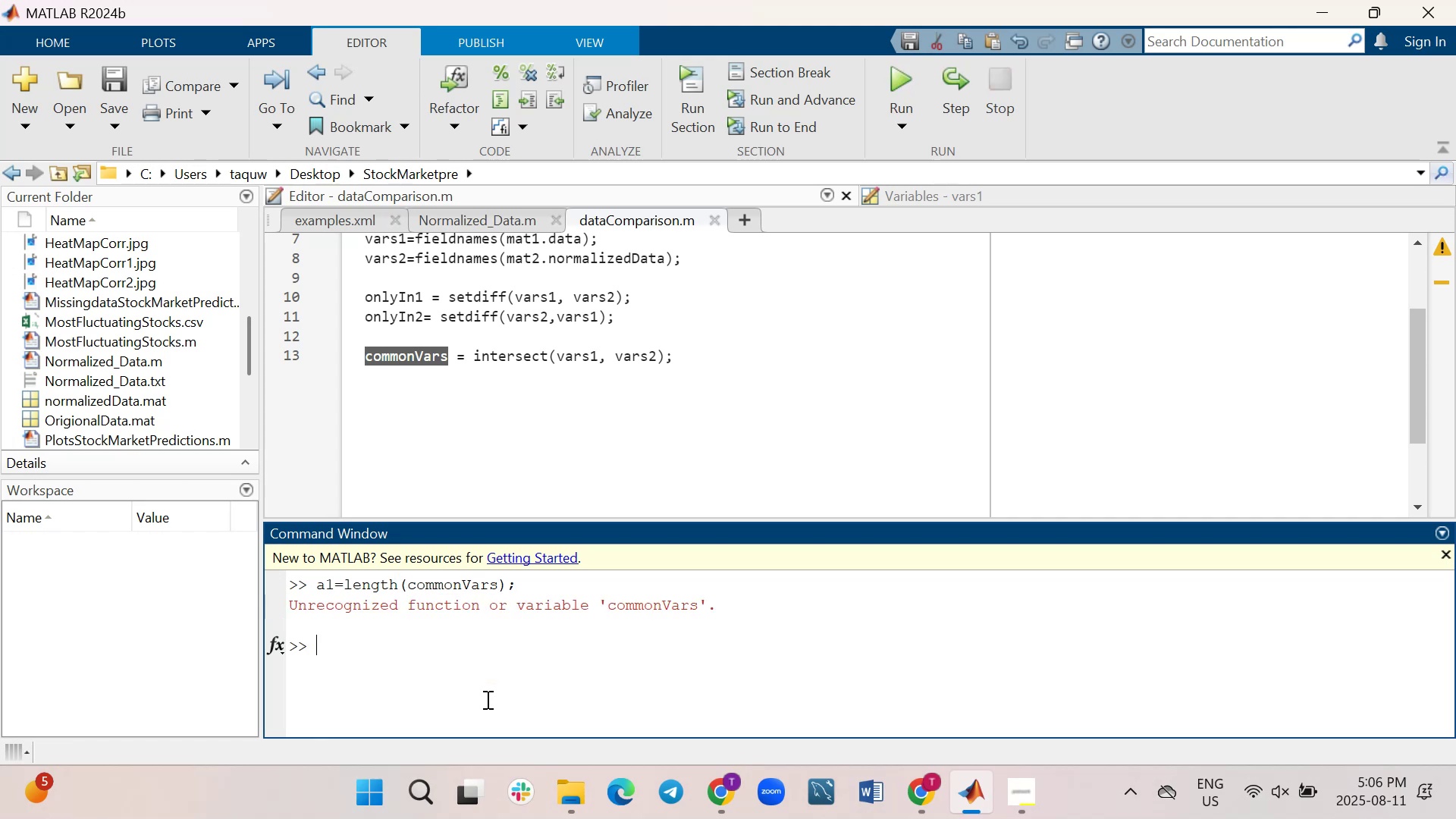 
wait(9.42)
 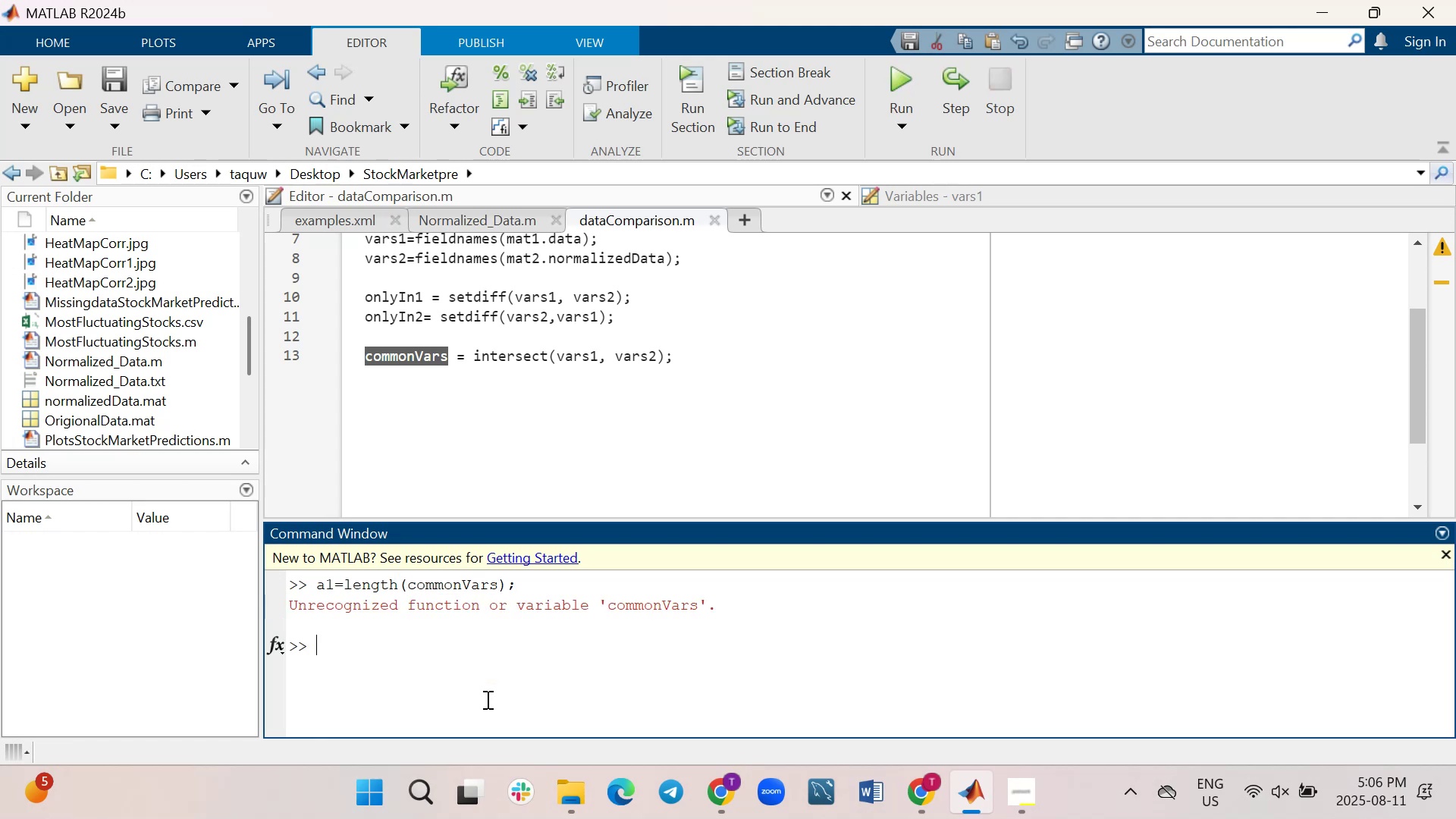 
scroll: coordinate [606, 370], scroll_direction: up, amount: 12.0
 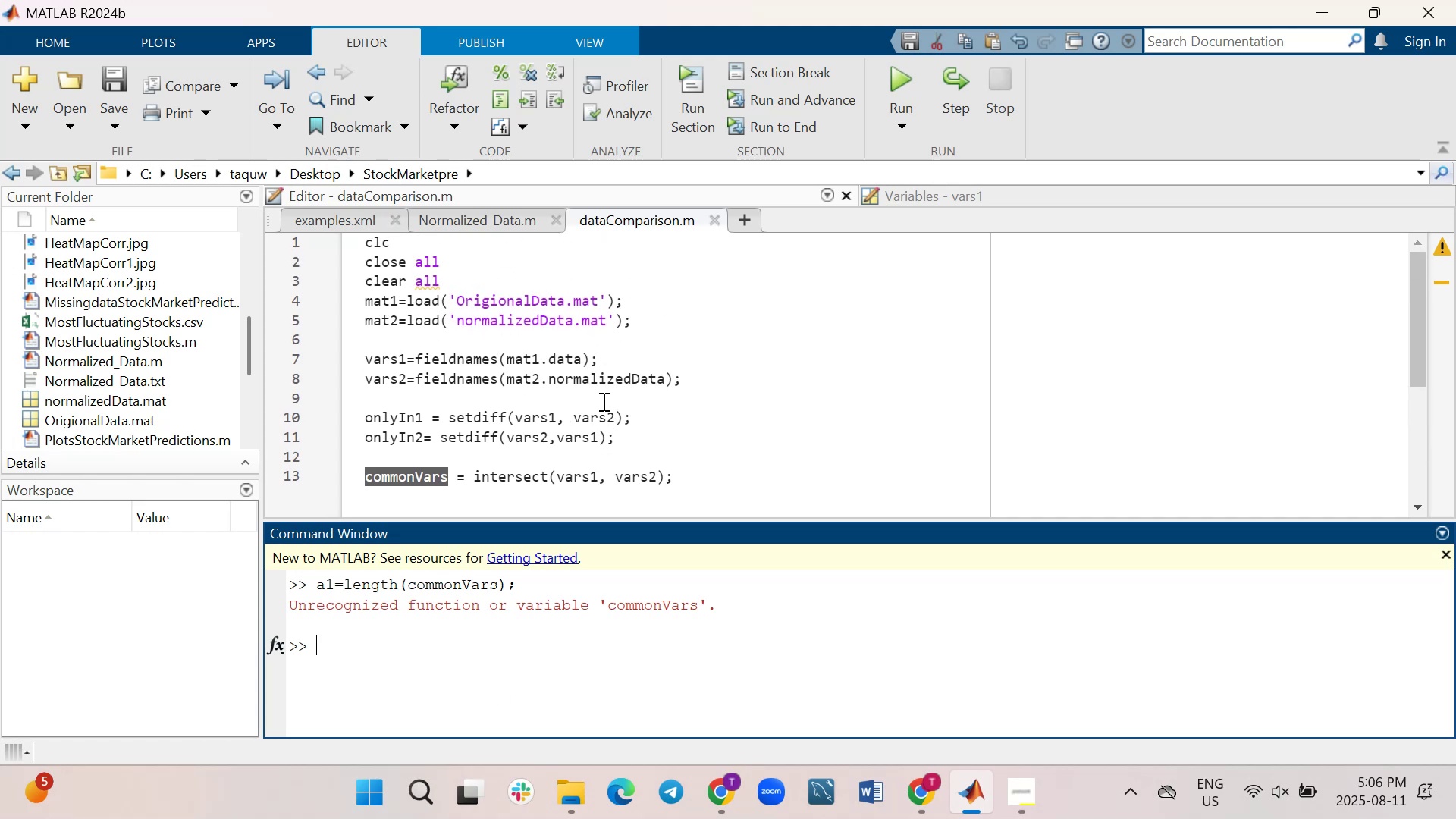 
scroll: coordinate [626, 386], scroll_direction: down, amount: 5.0
 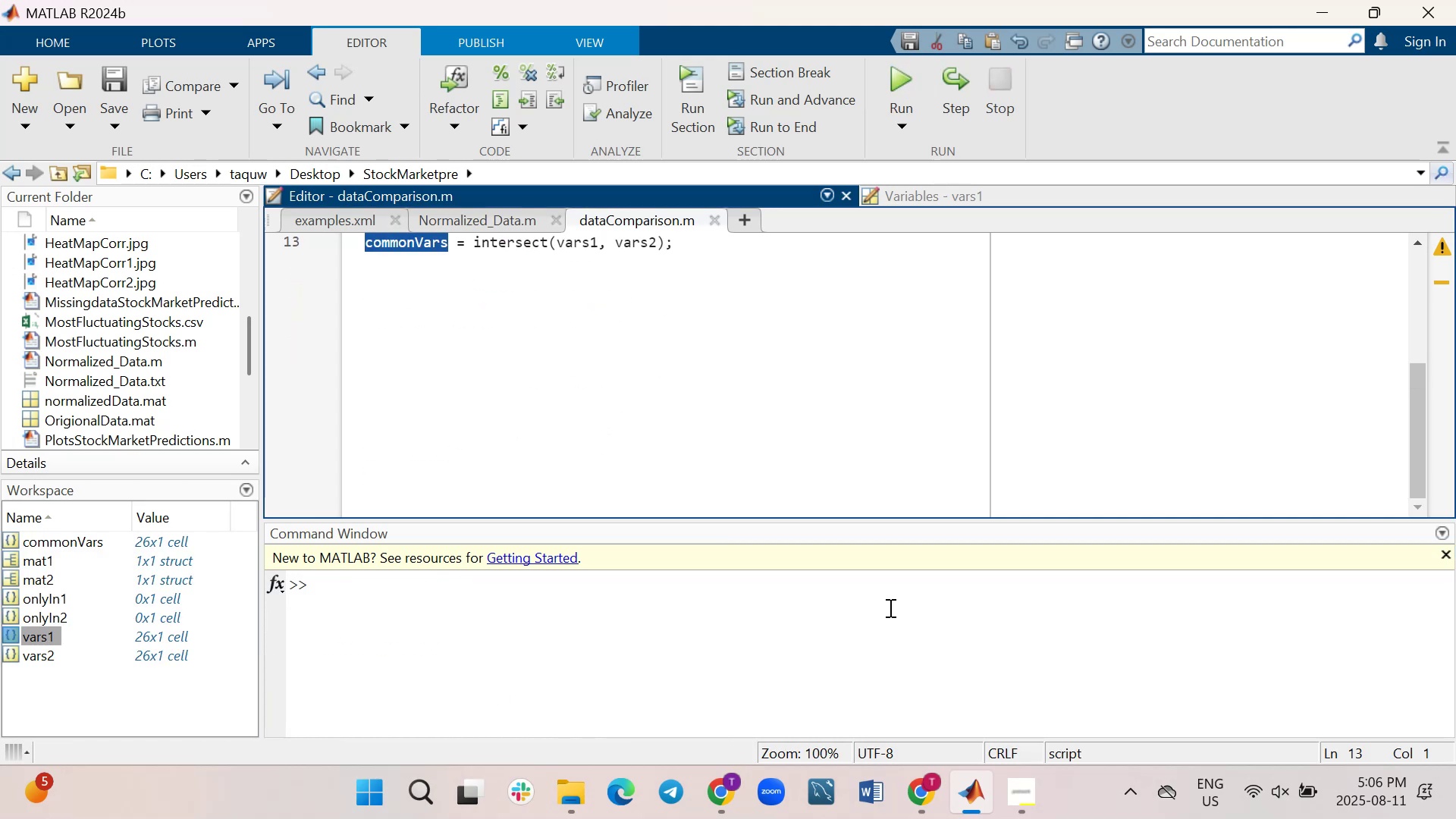 
wait(6.44)
 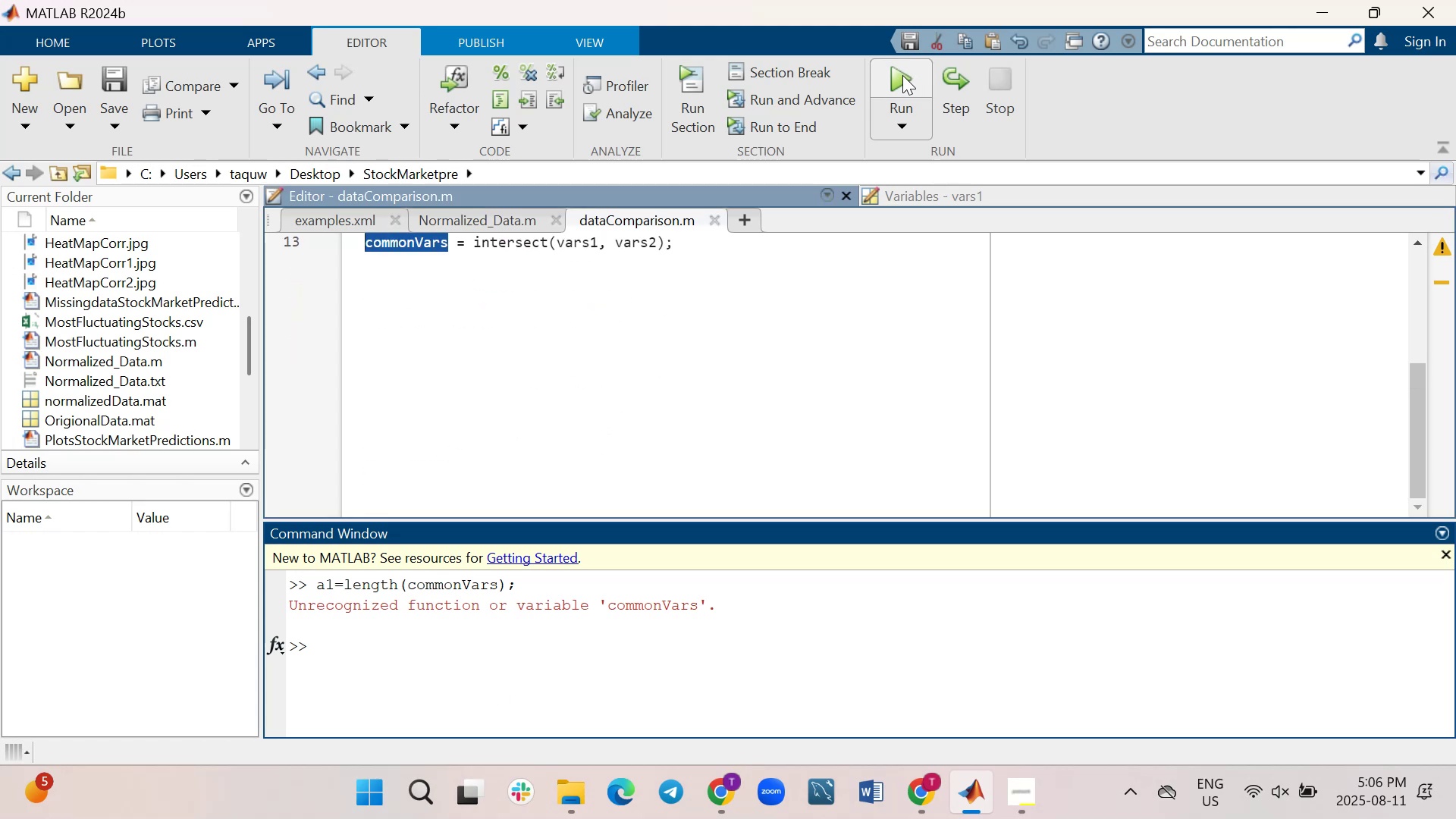 
left_click([889, 607])
 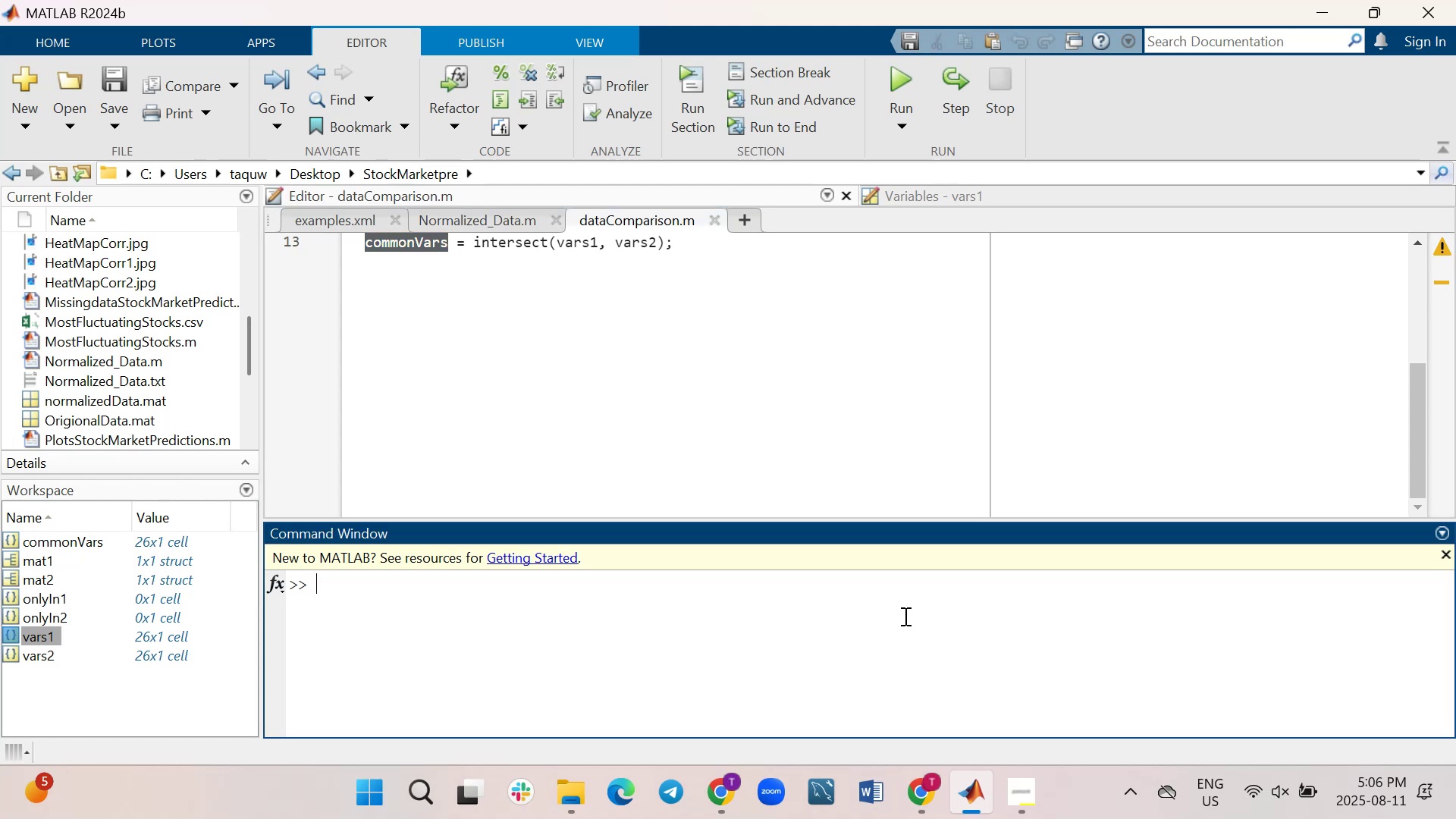 
type(a1=length()
 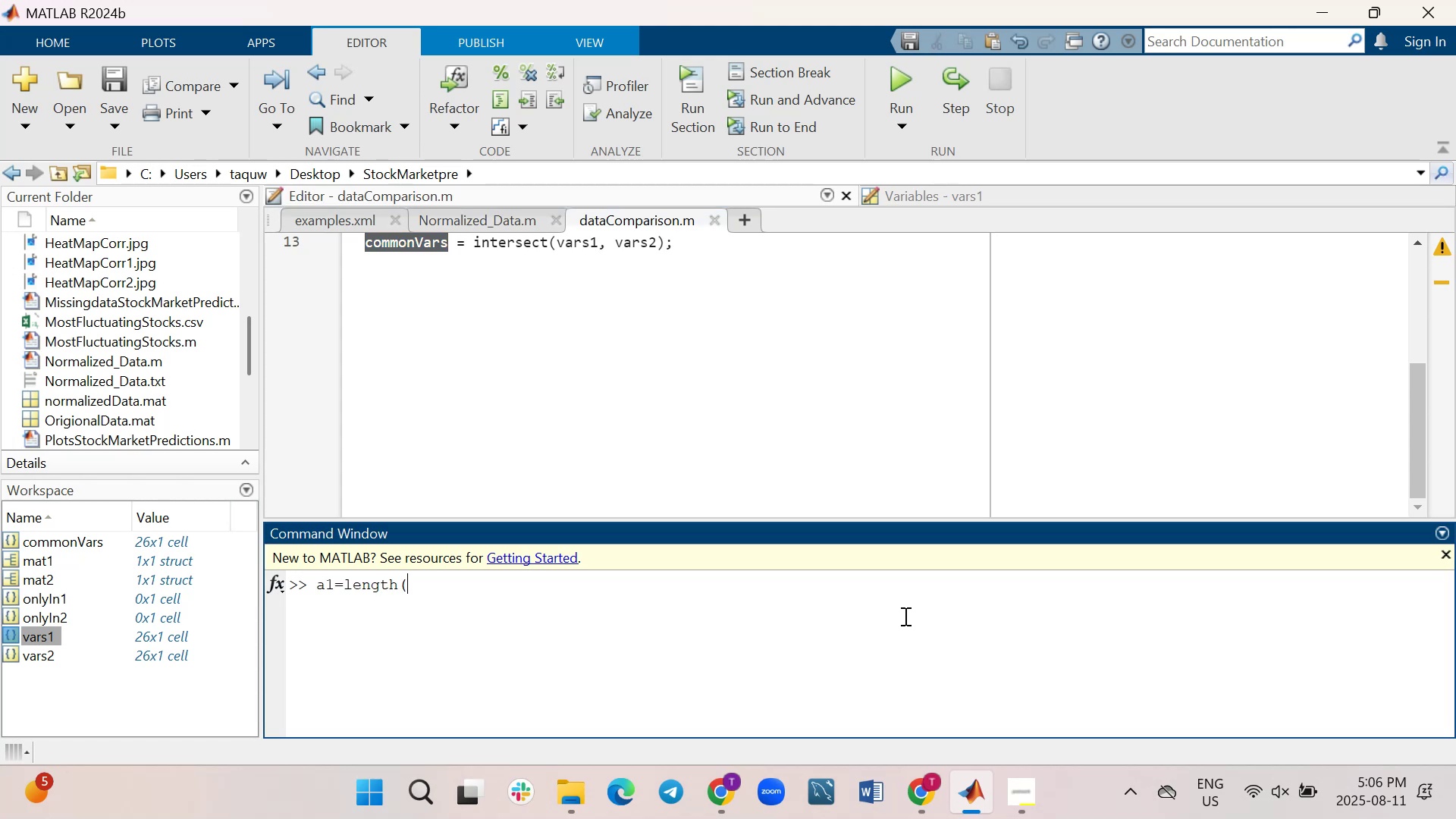 
type(commonVars);)
 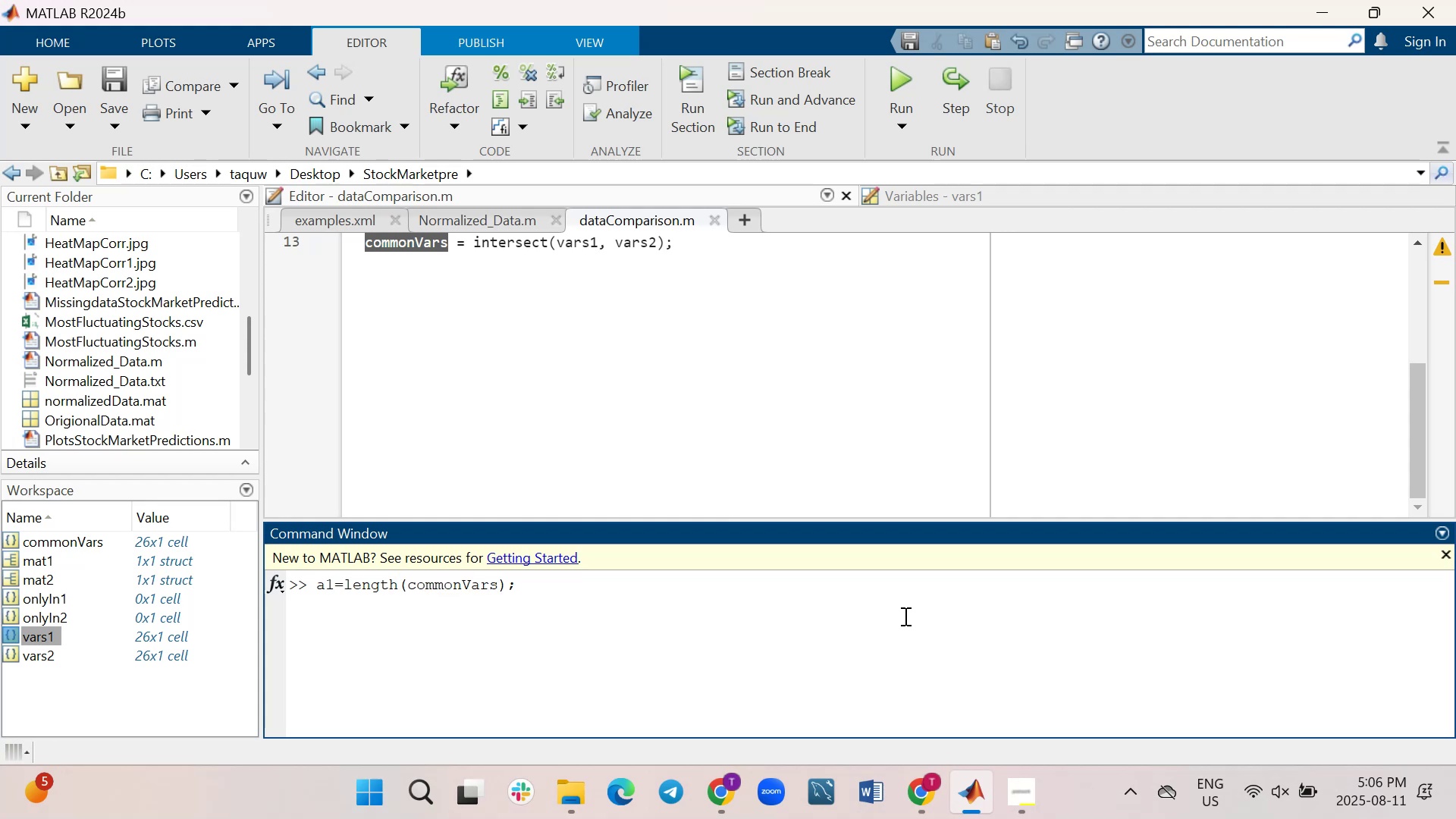 
key(Enter)
 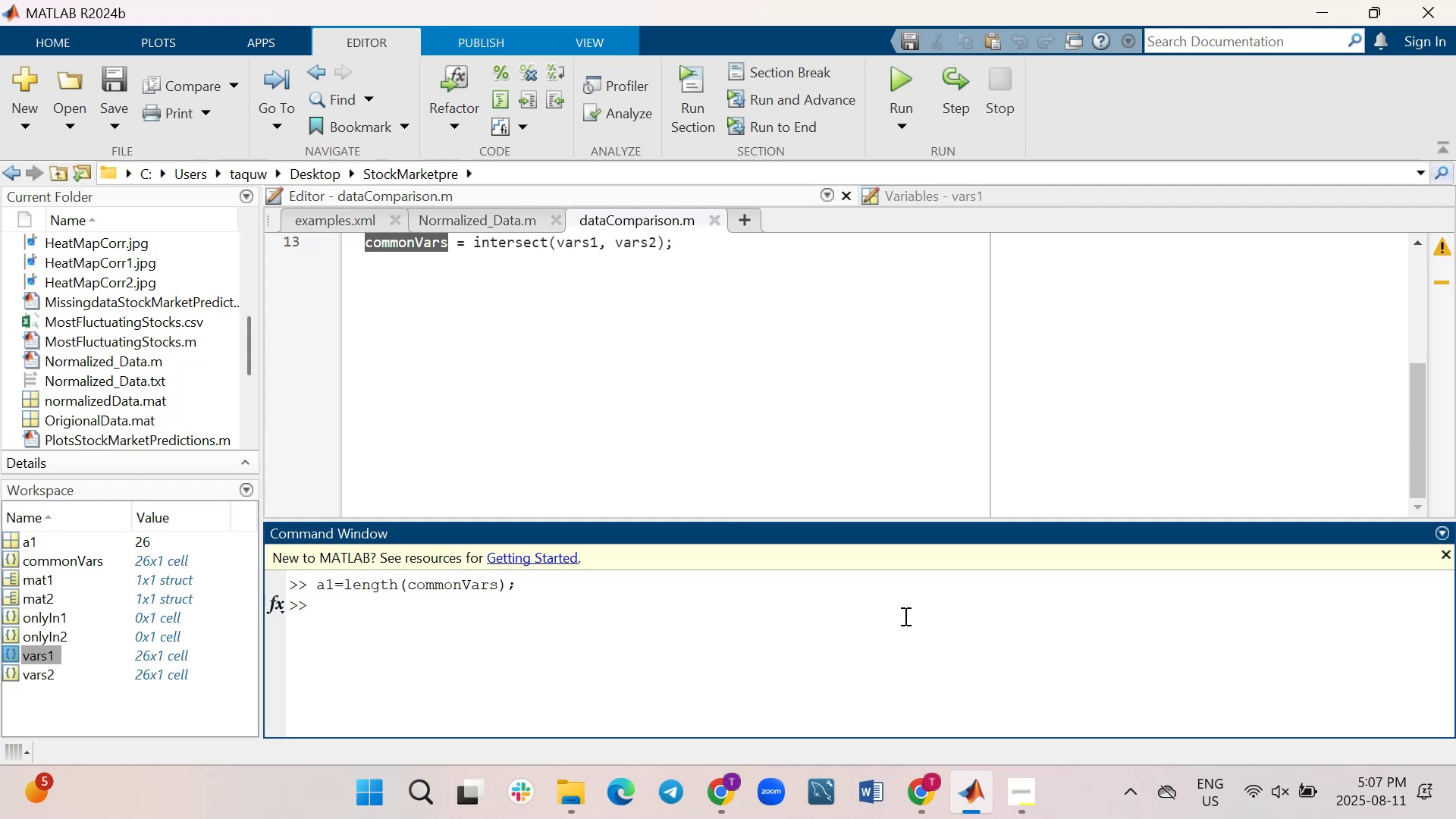 
type(a2=length(vars)
 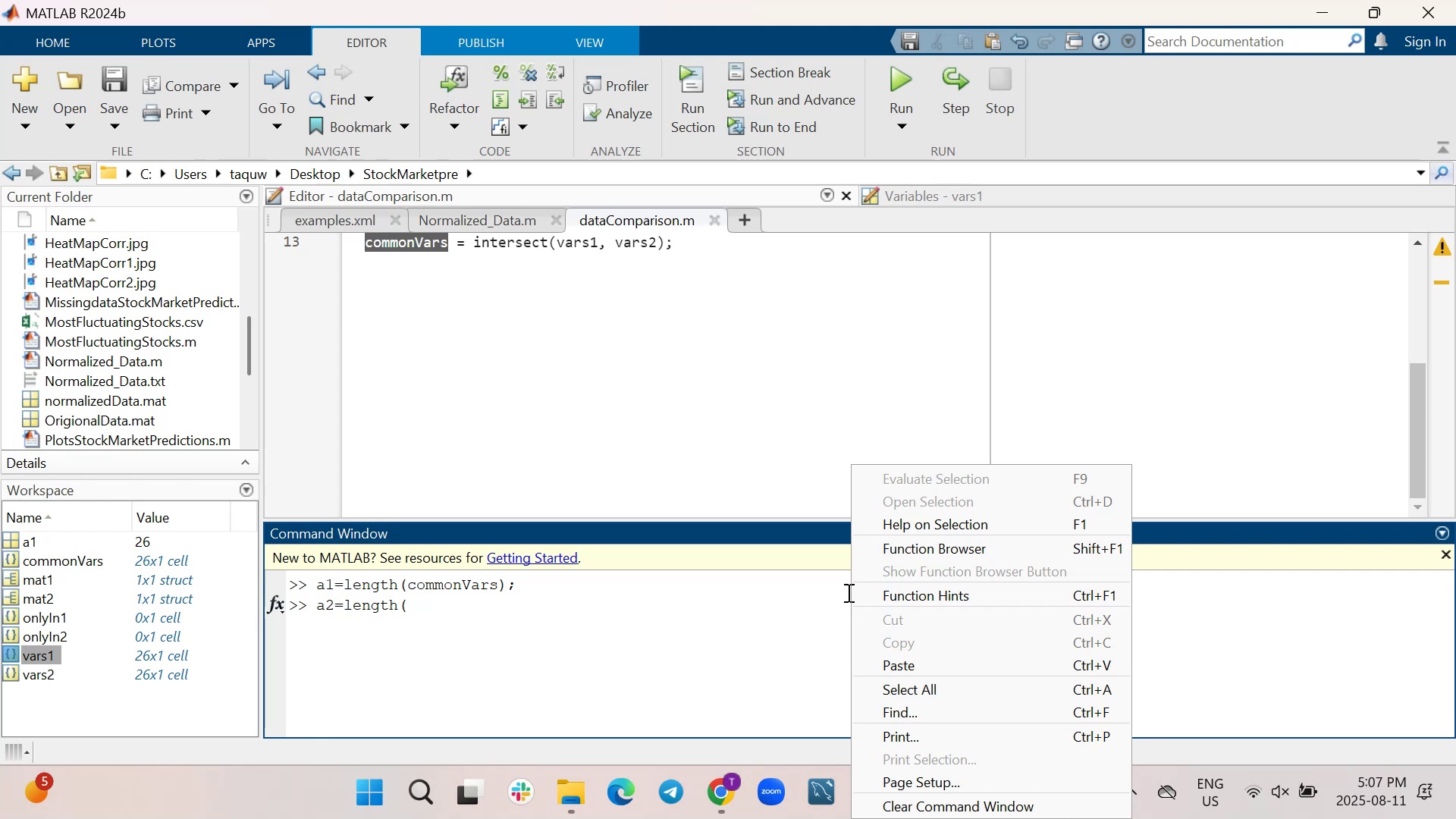 
wait(6.63)
 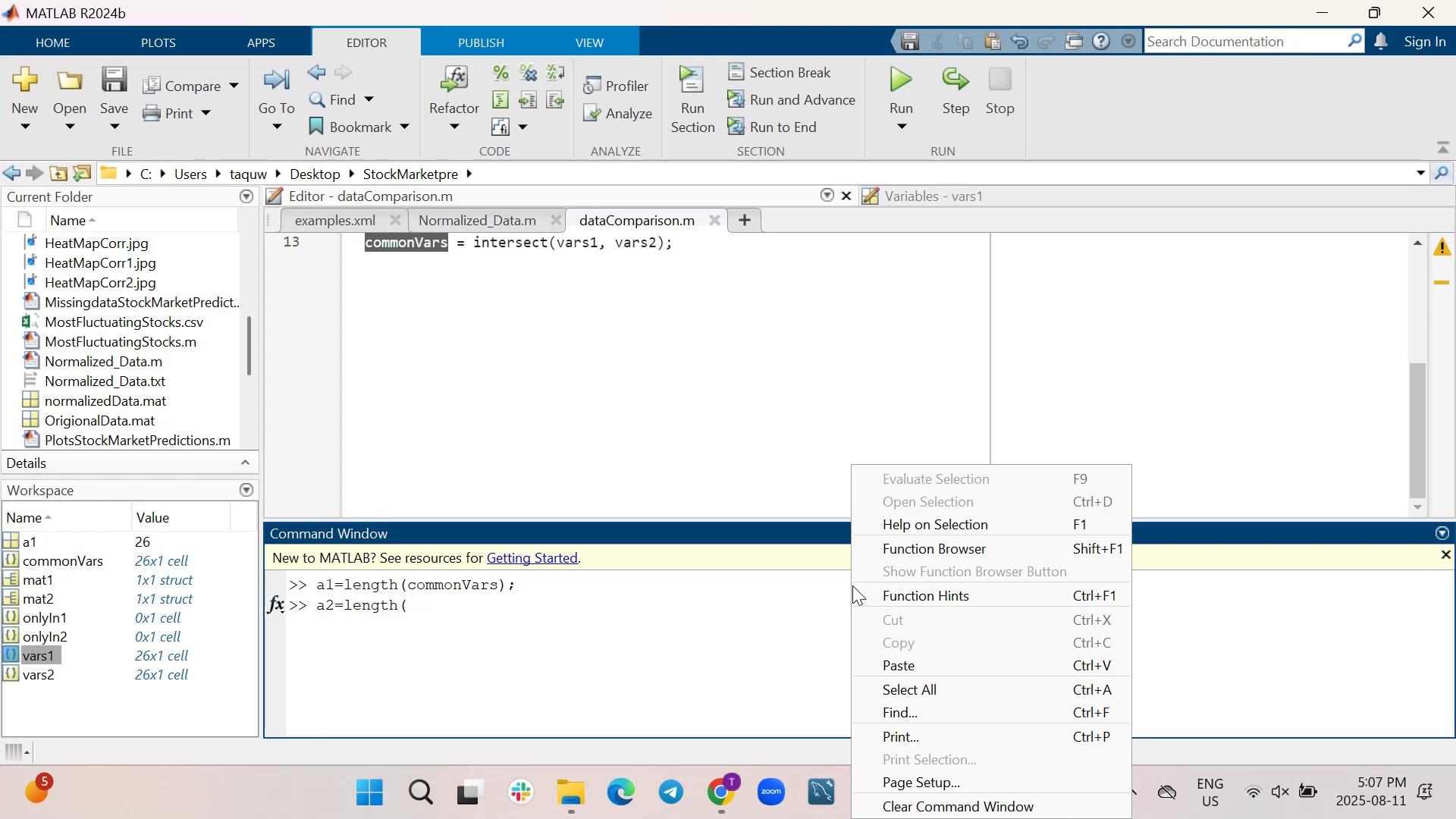 
type(vars1);)
 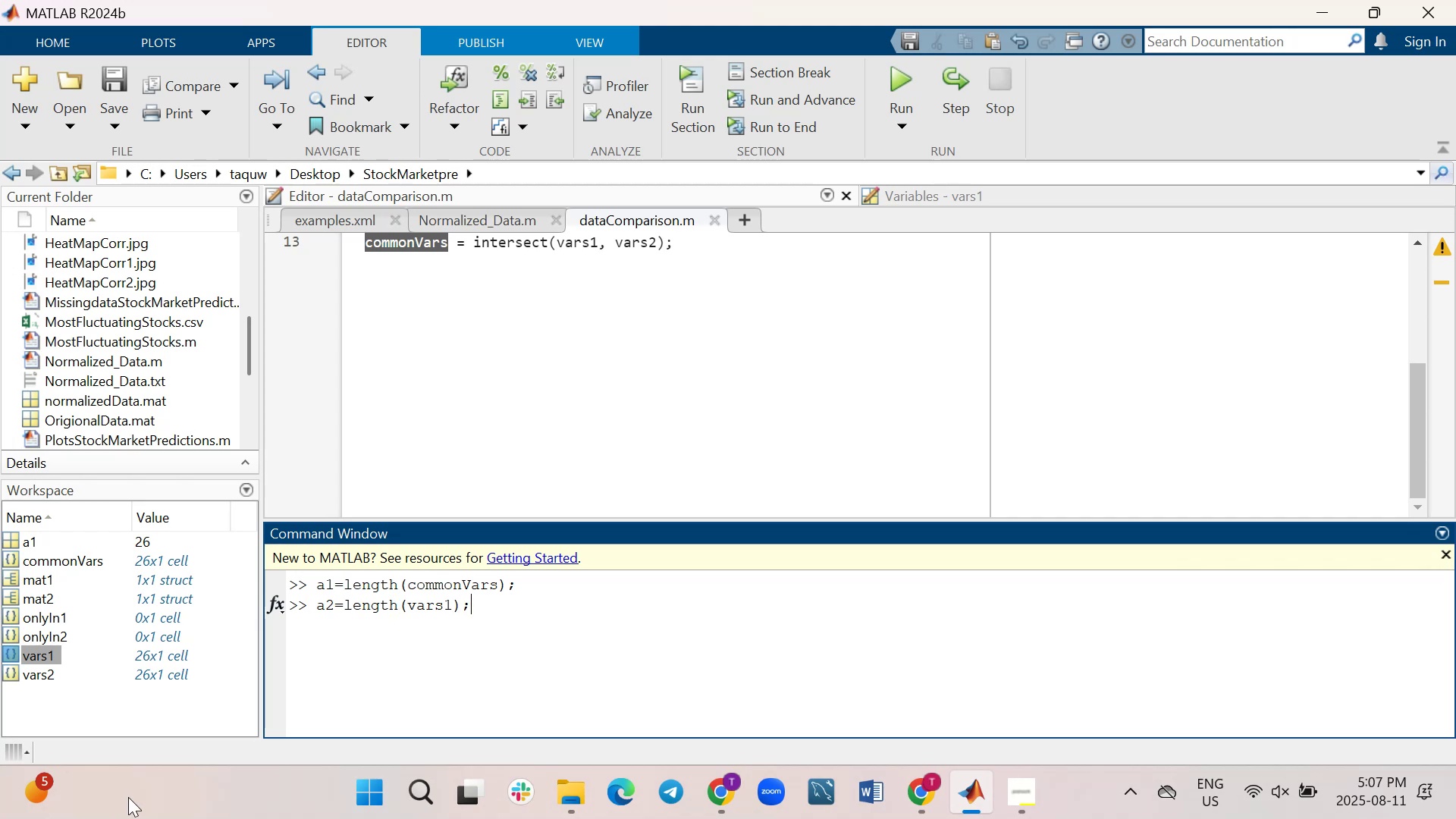 
key(Enter)
 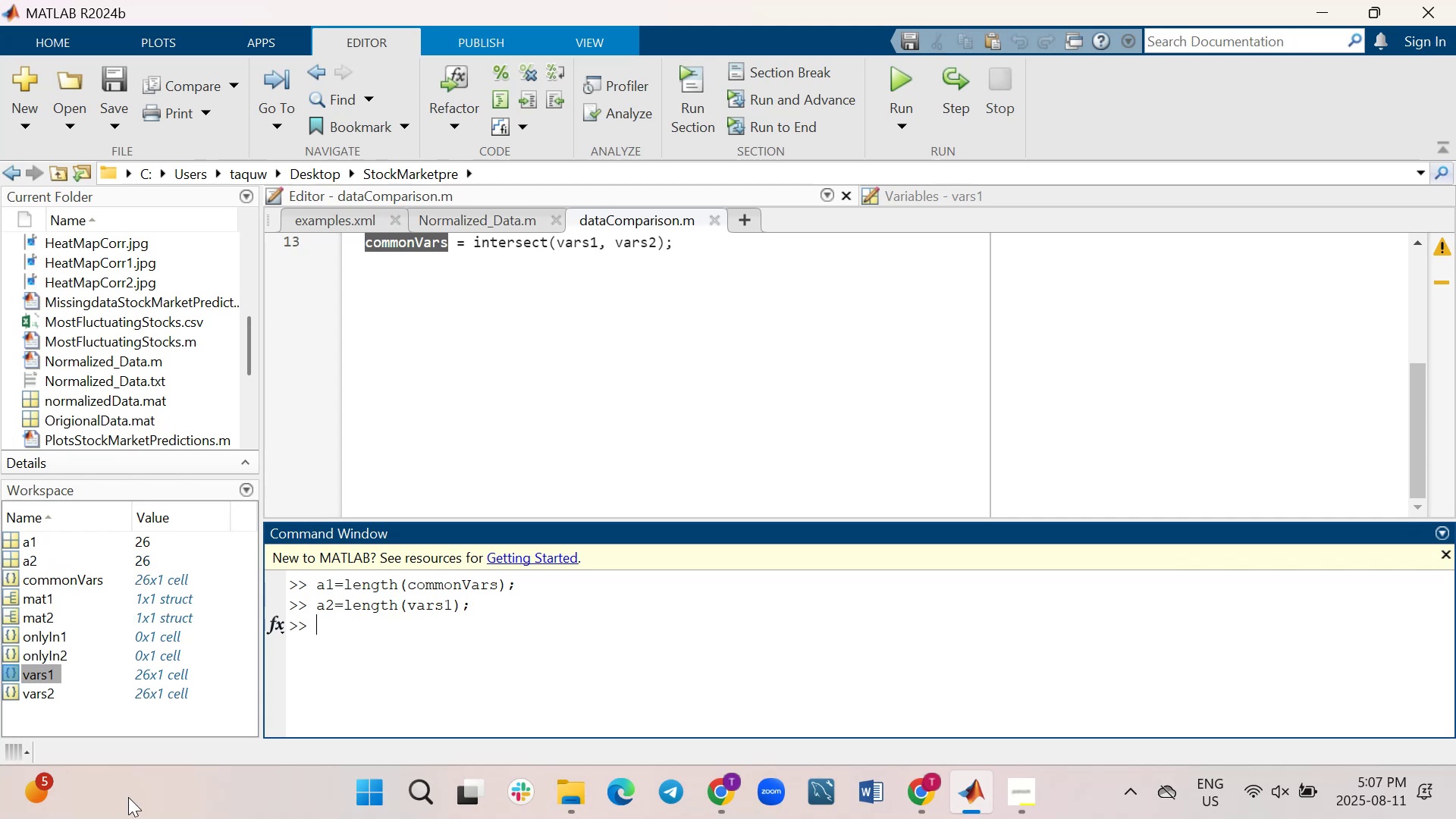 
type(a3)
 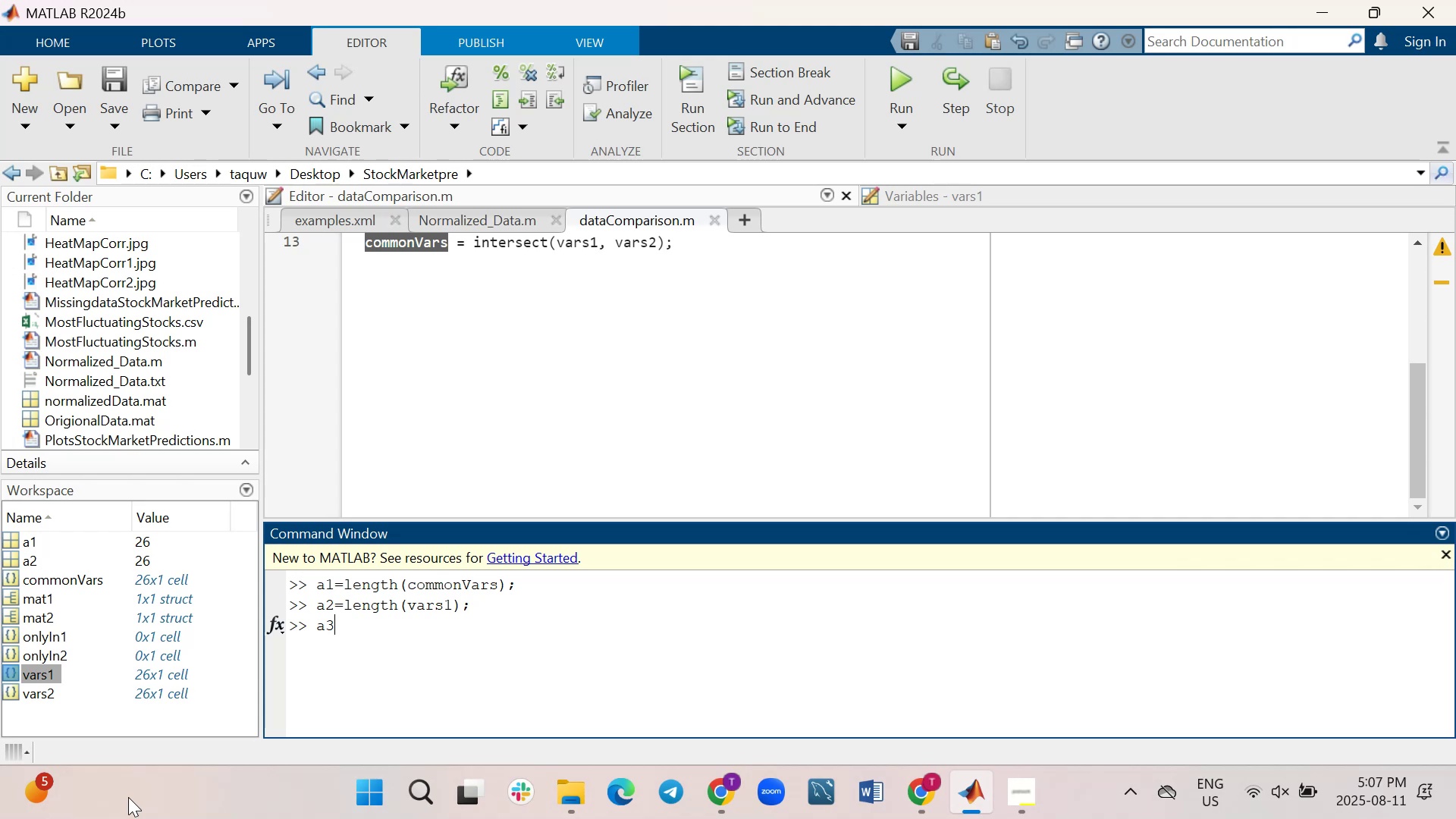 
wait(6.44)
 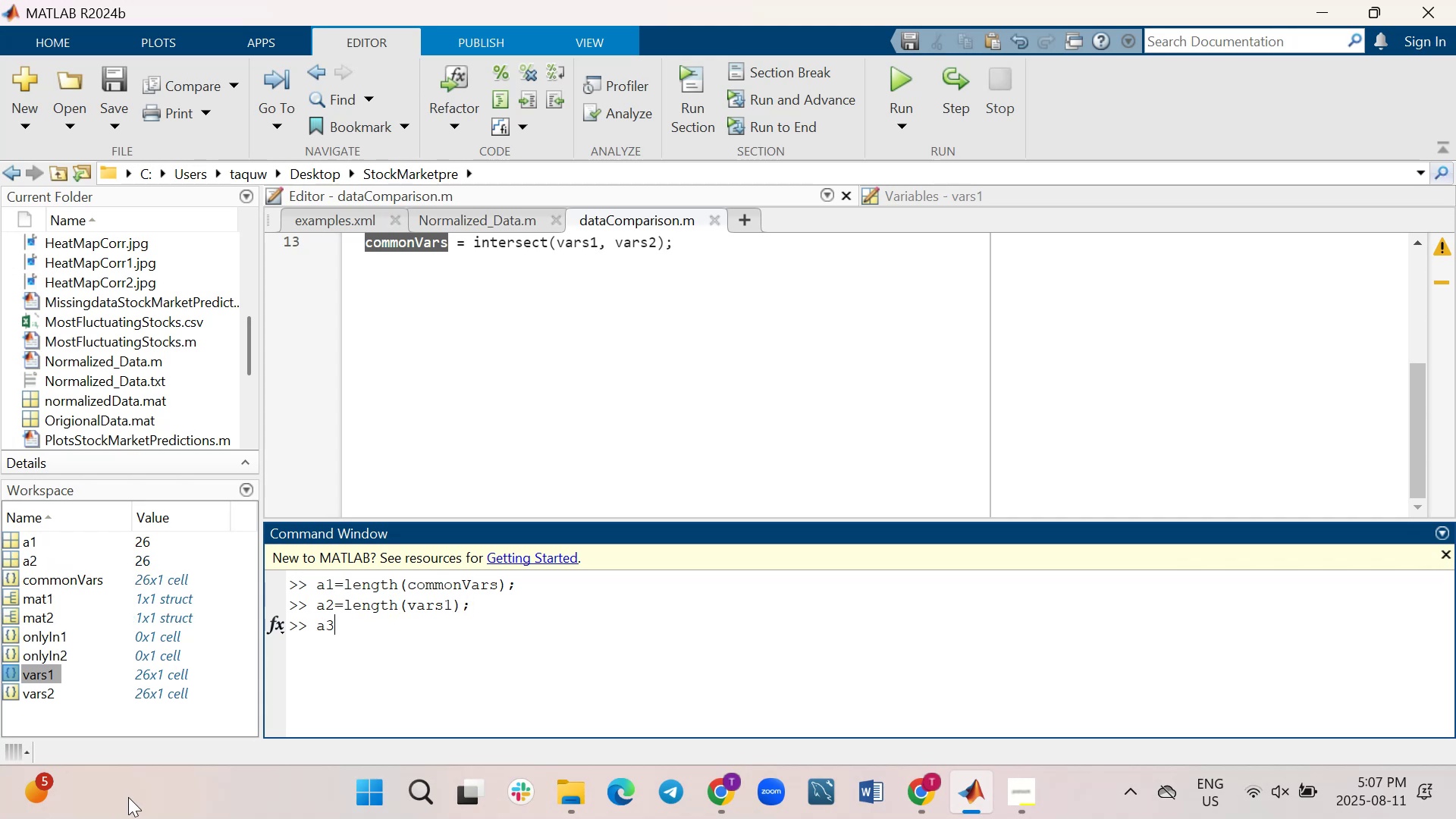 
type(=length(vars2);)
 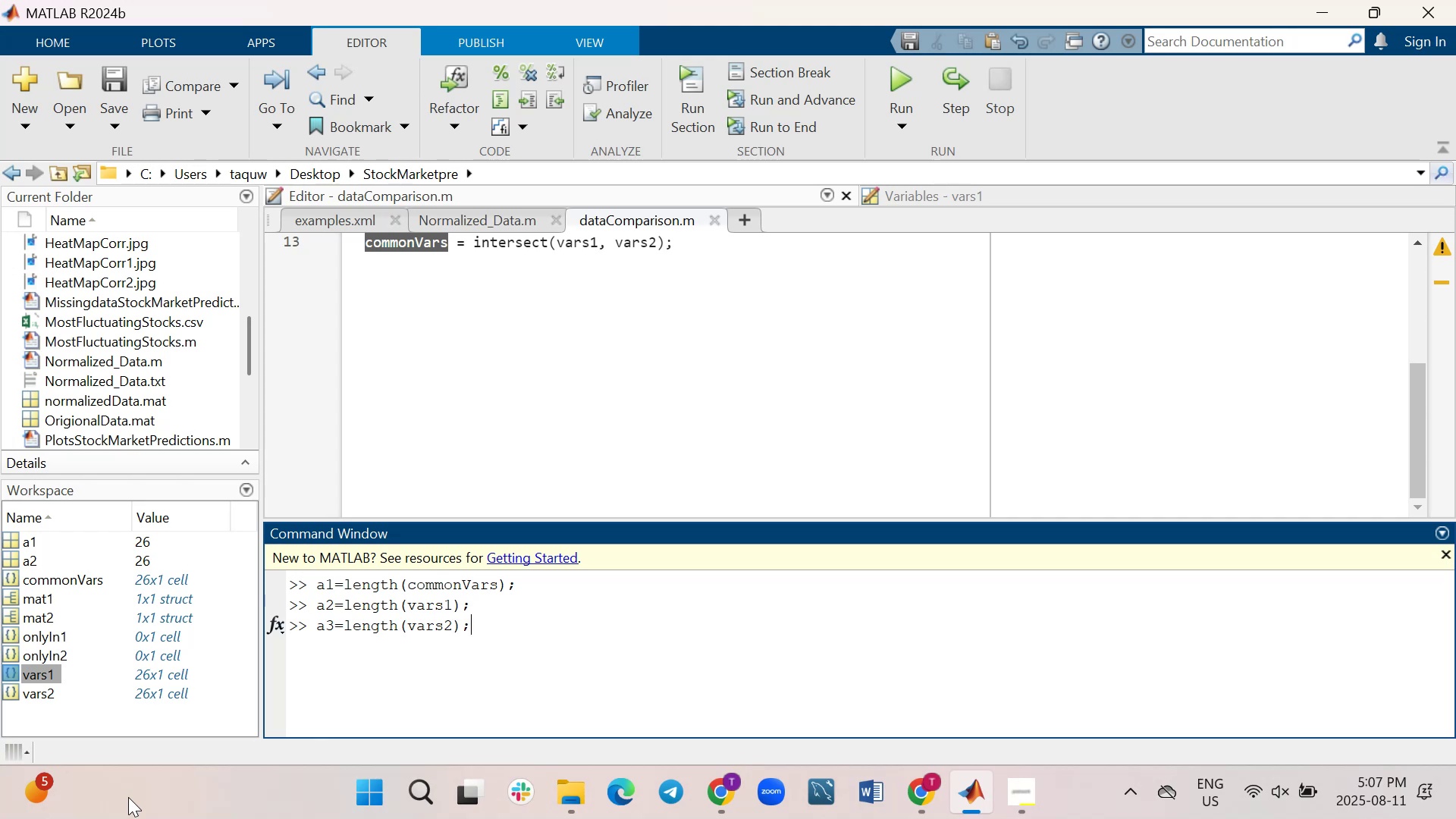 
key(Enter)
 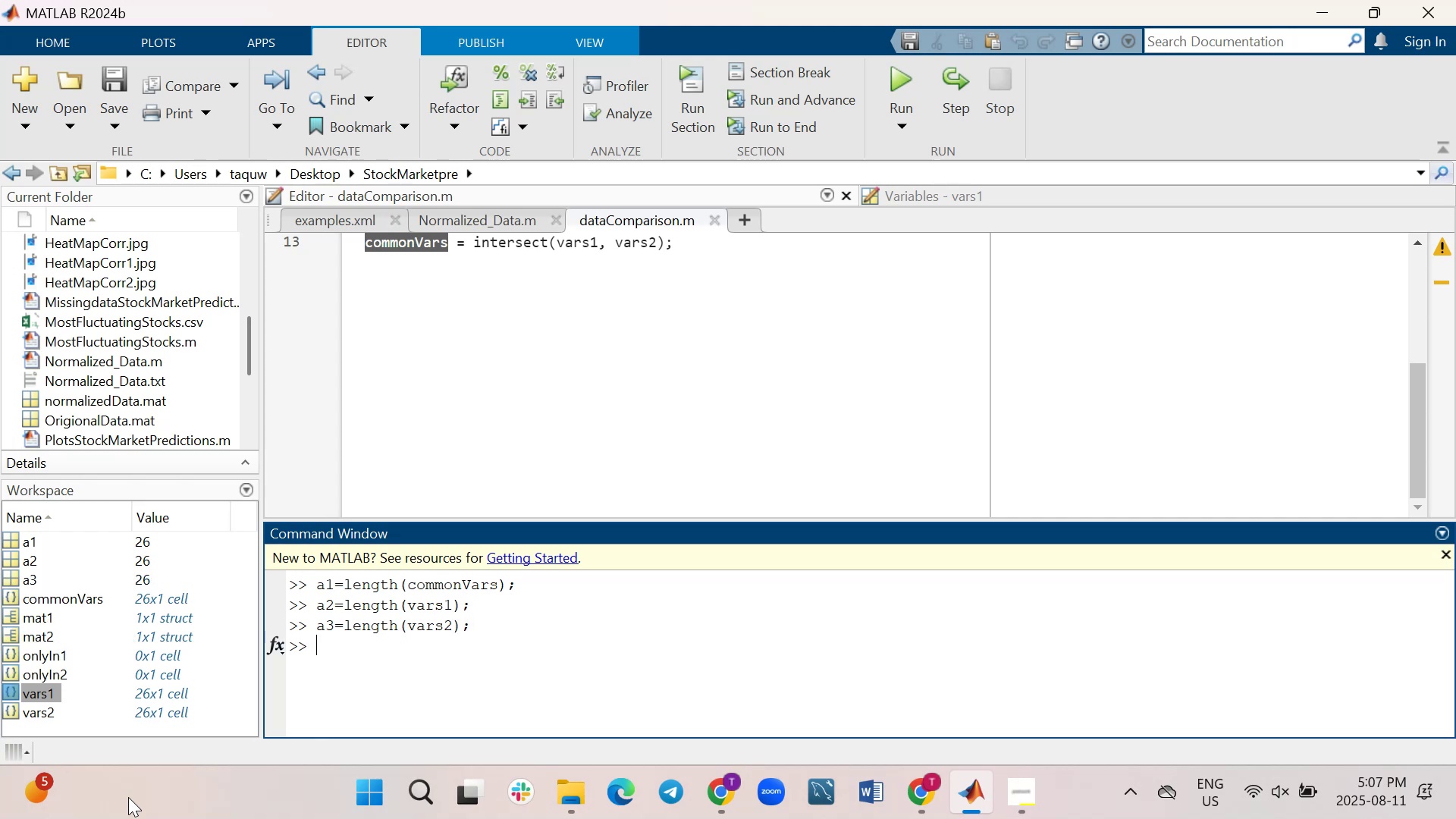 
type(isequal()
 